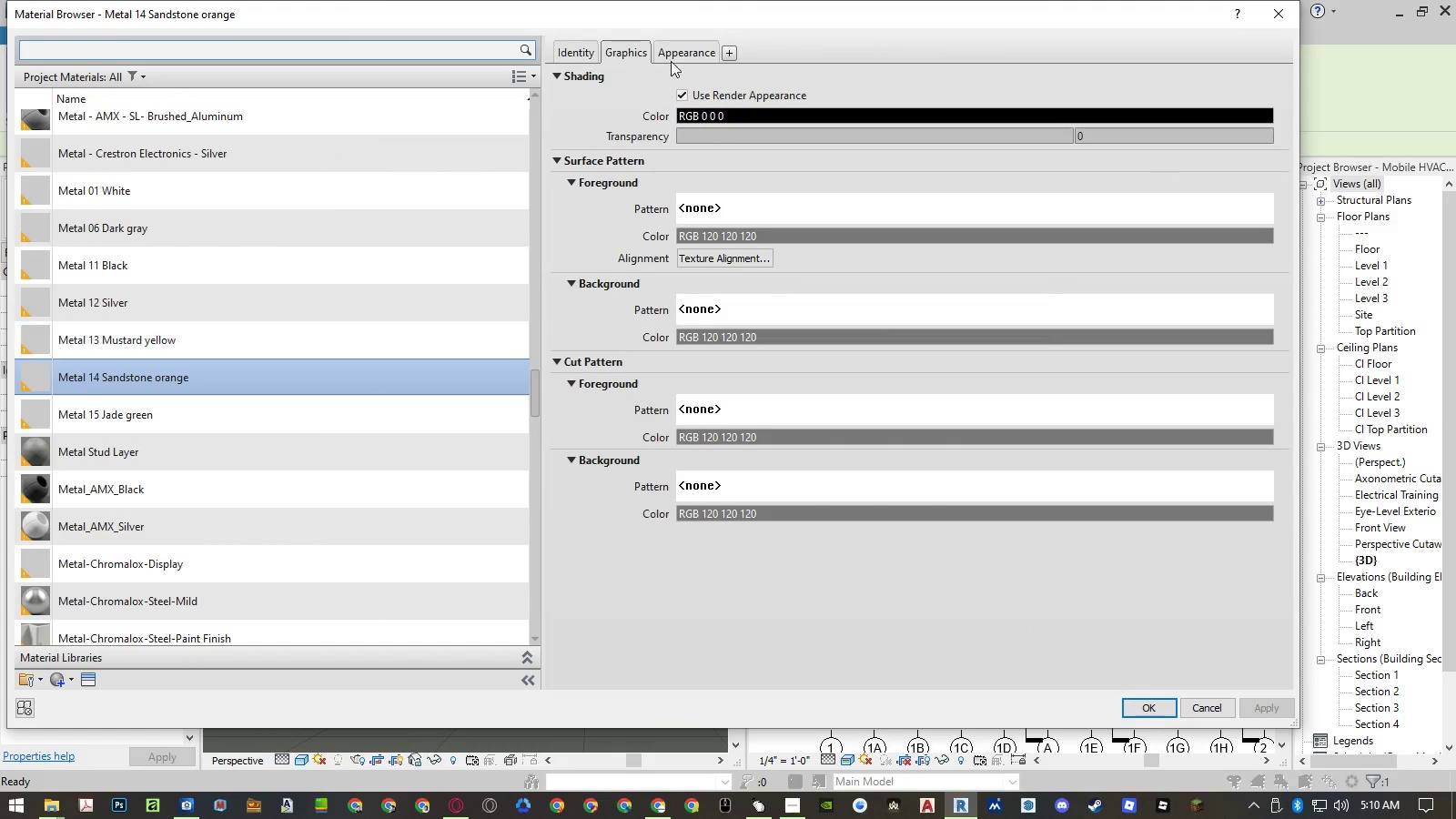 
left_click([677, 52])
 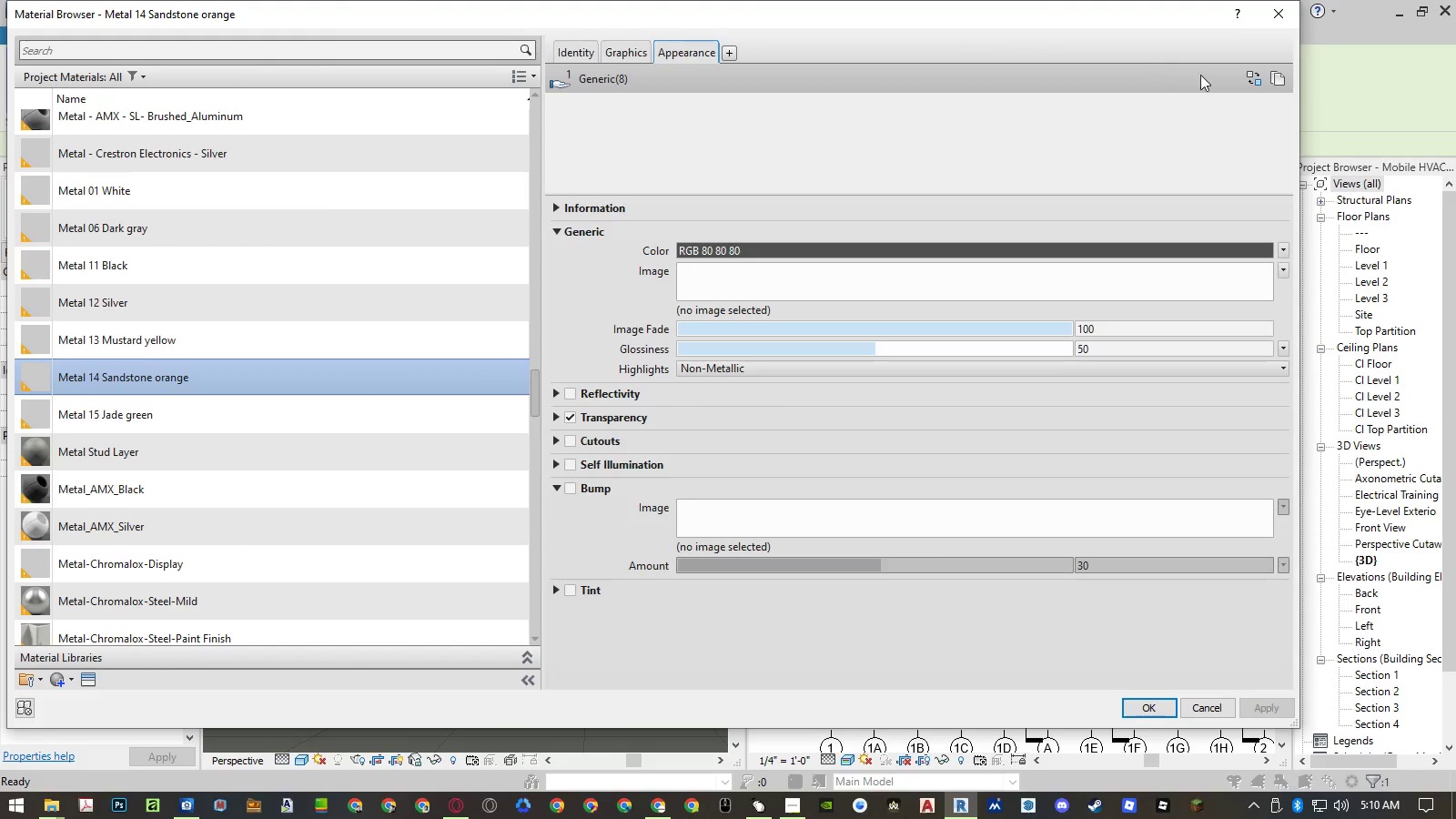 
left_click([1251, 73])
 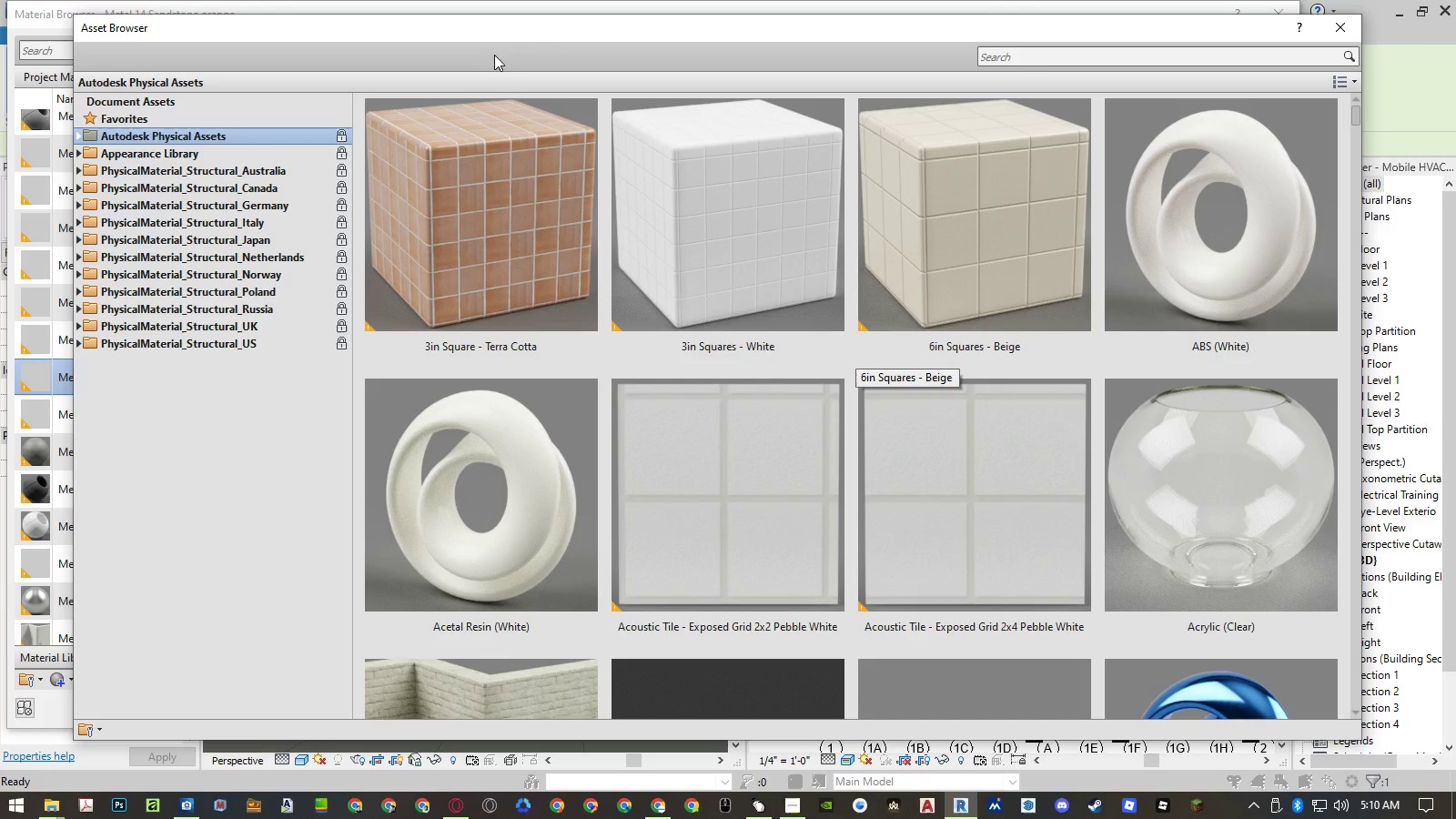 
left_click_drag(start_coordinate=[457, 36], to_coordinate=[604, 88])
 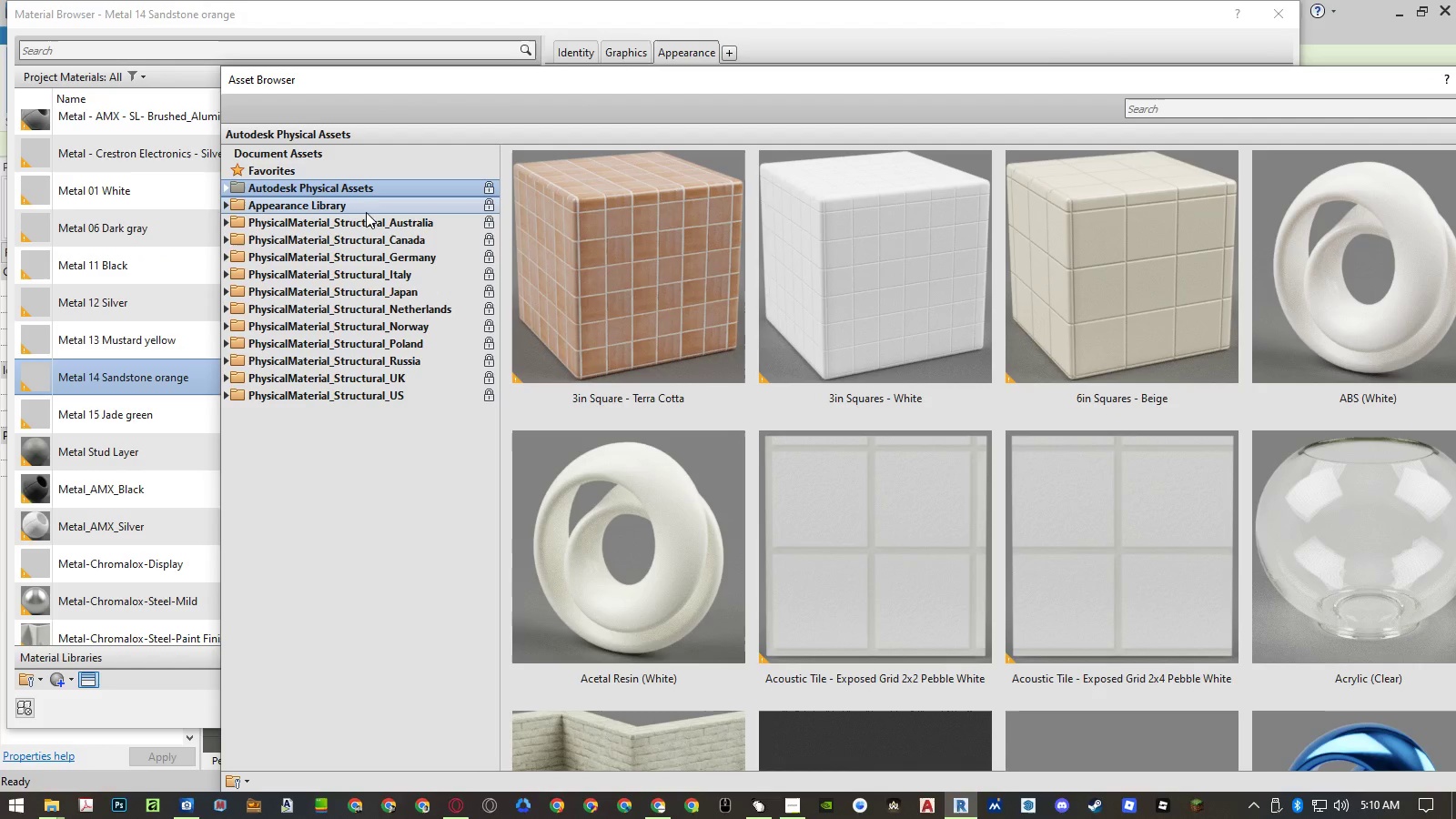 
double_click([366, 212])
 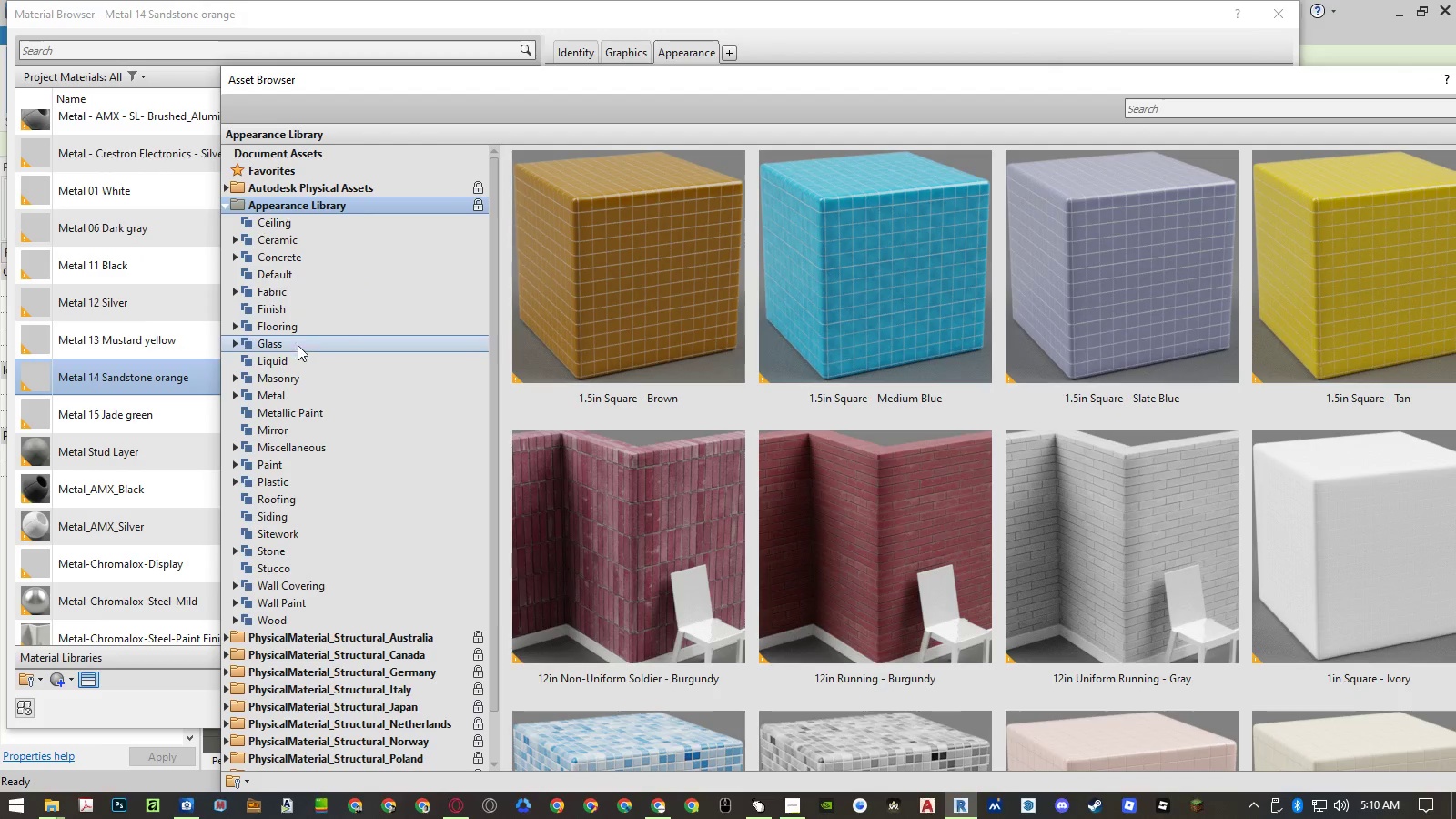 
left_click([289, 393])
 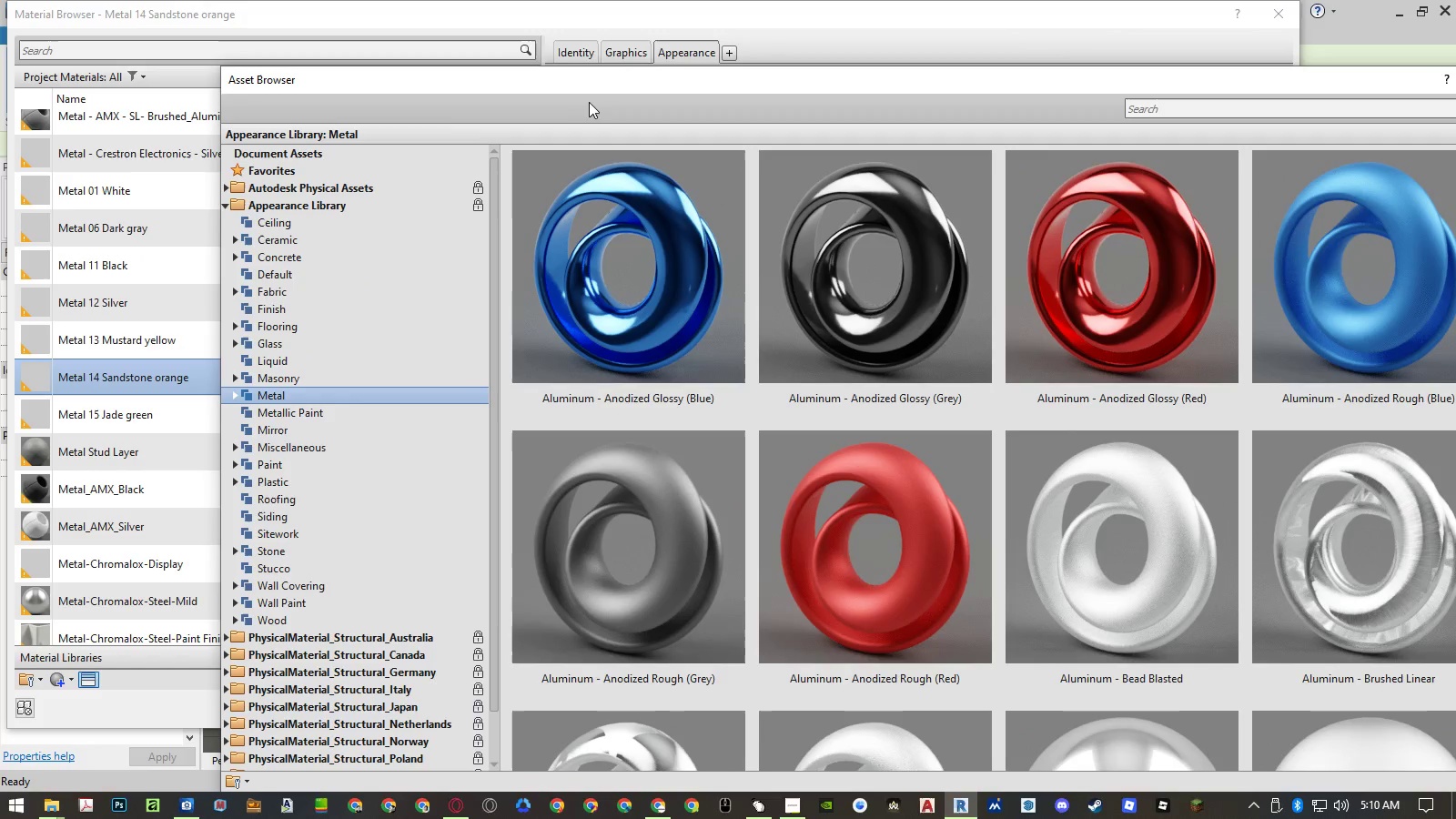 
left_click_drag(start_coordinate=[591, 92], to_coordinate=[458, 35])
 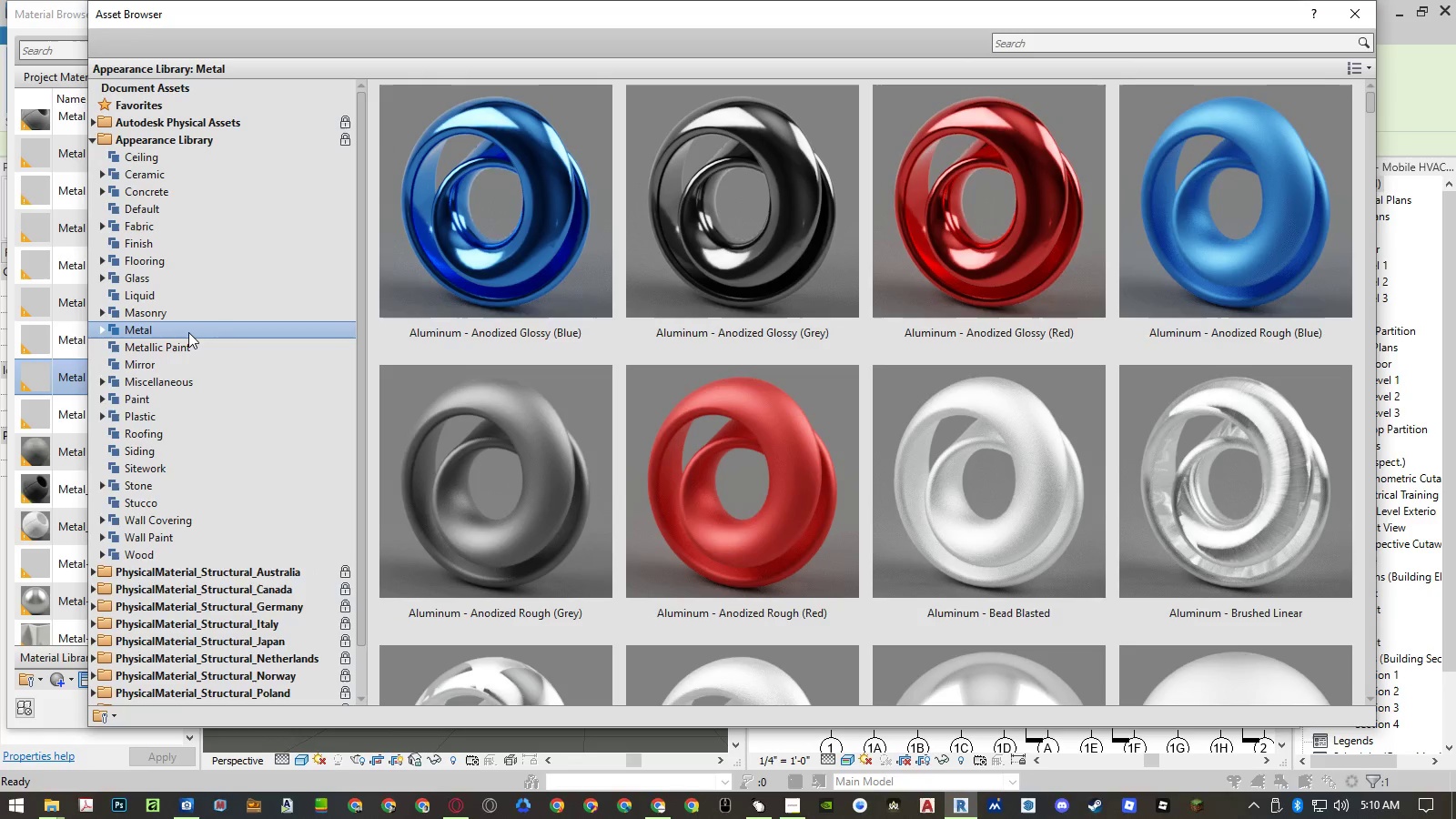 
double_click([188, 332])
 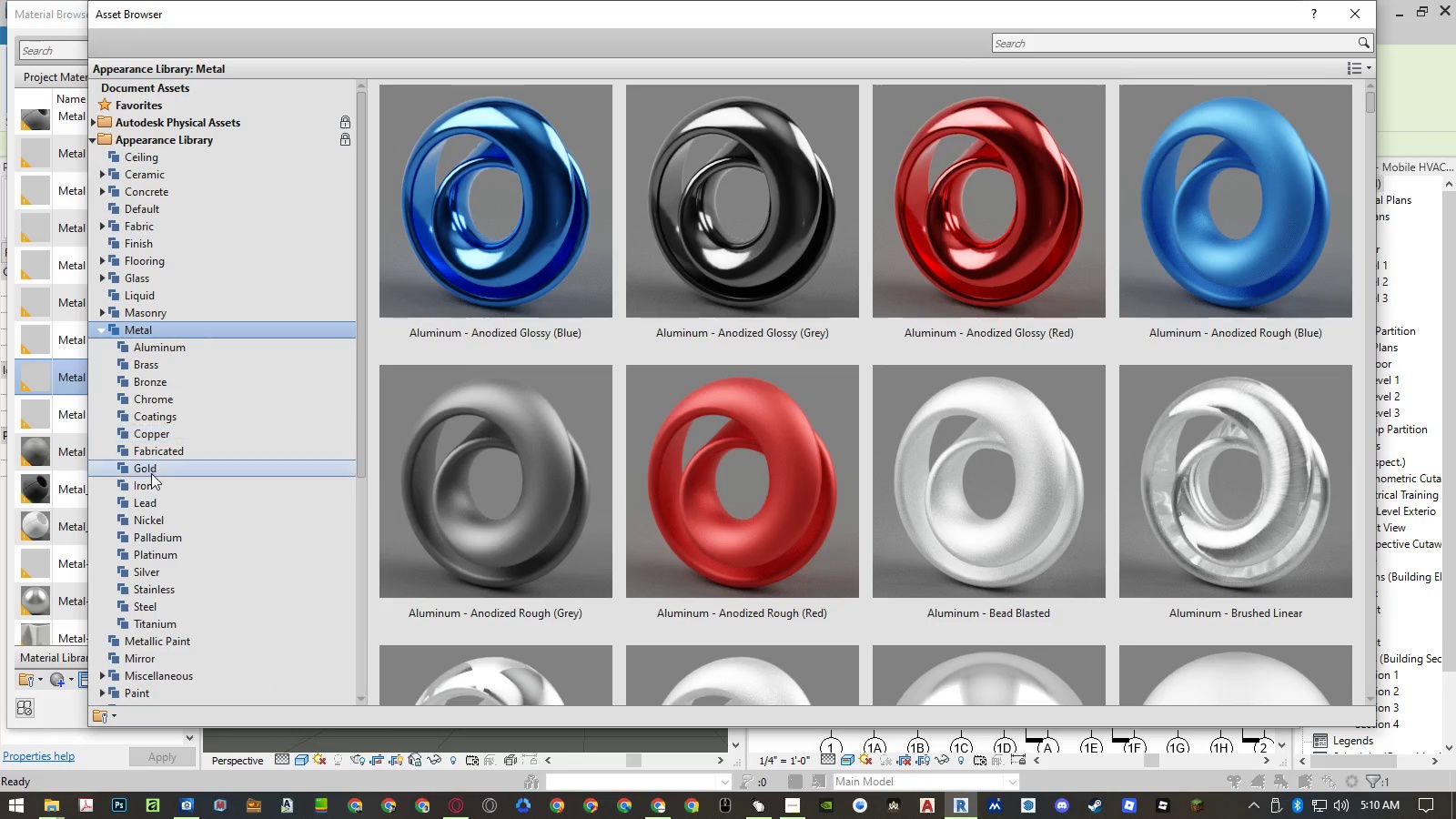 
left_click([149, 486])
 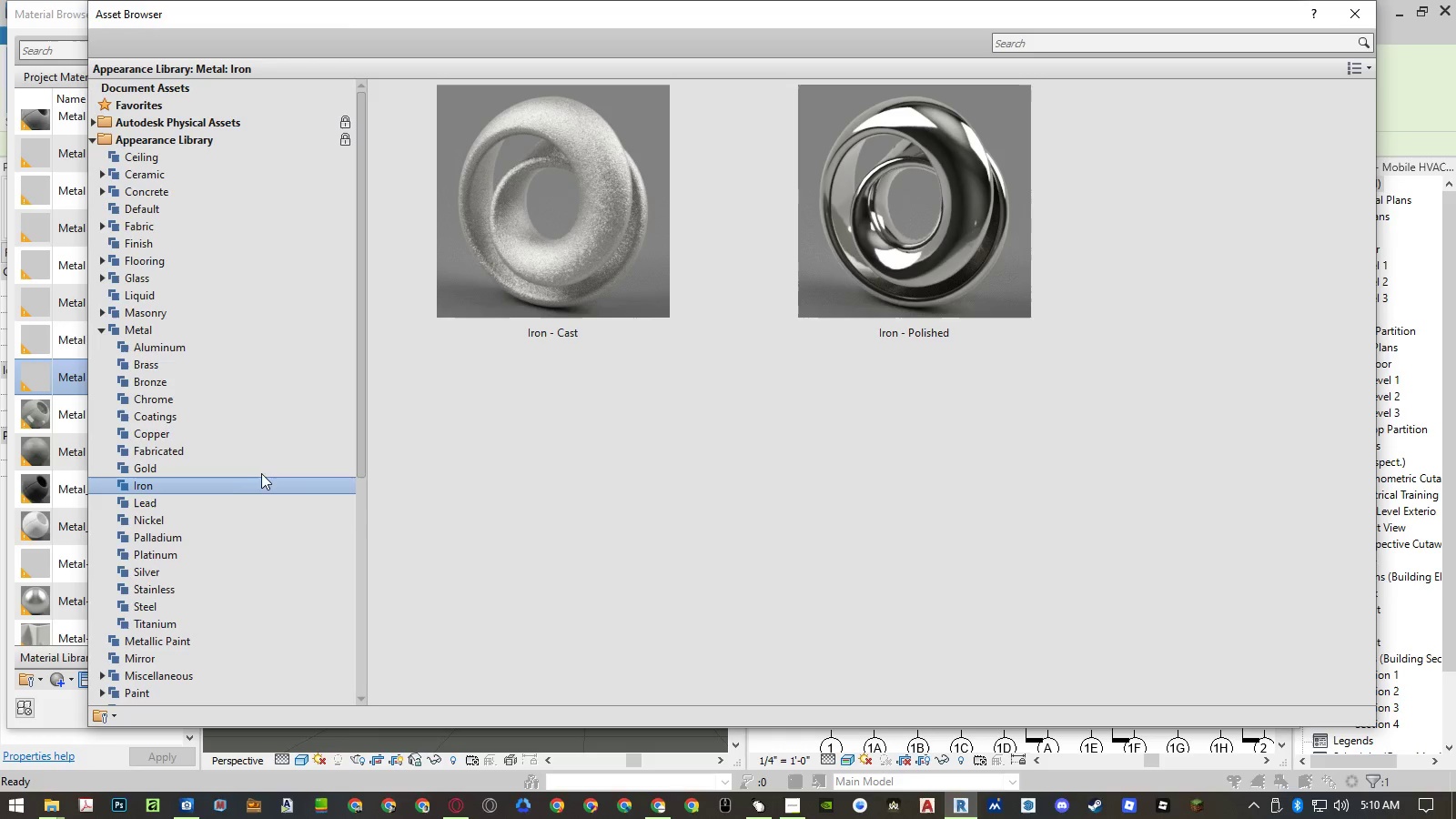 
left_click([173, 602])
 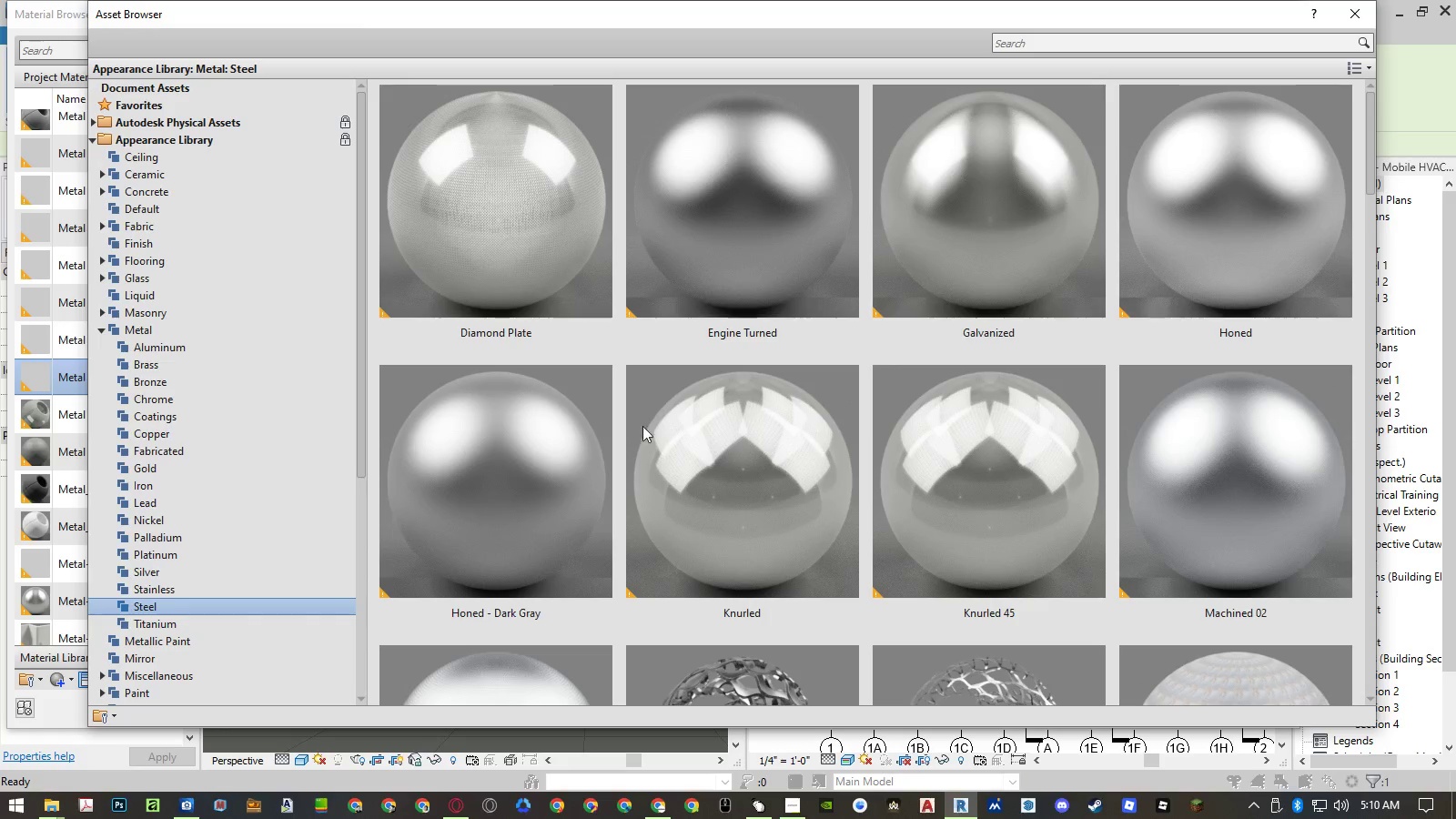 
scroll: coordinate [688, 410], scroll_direction: down, amount: 2.0
 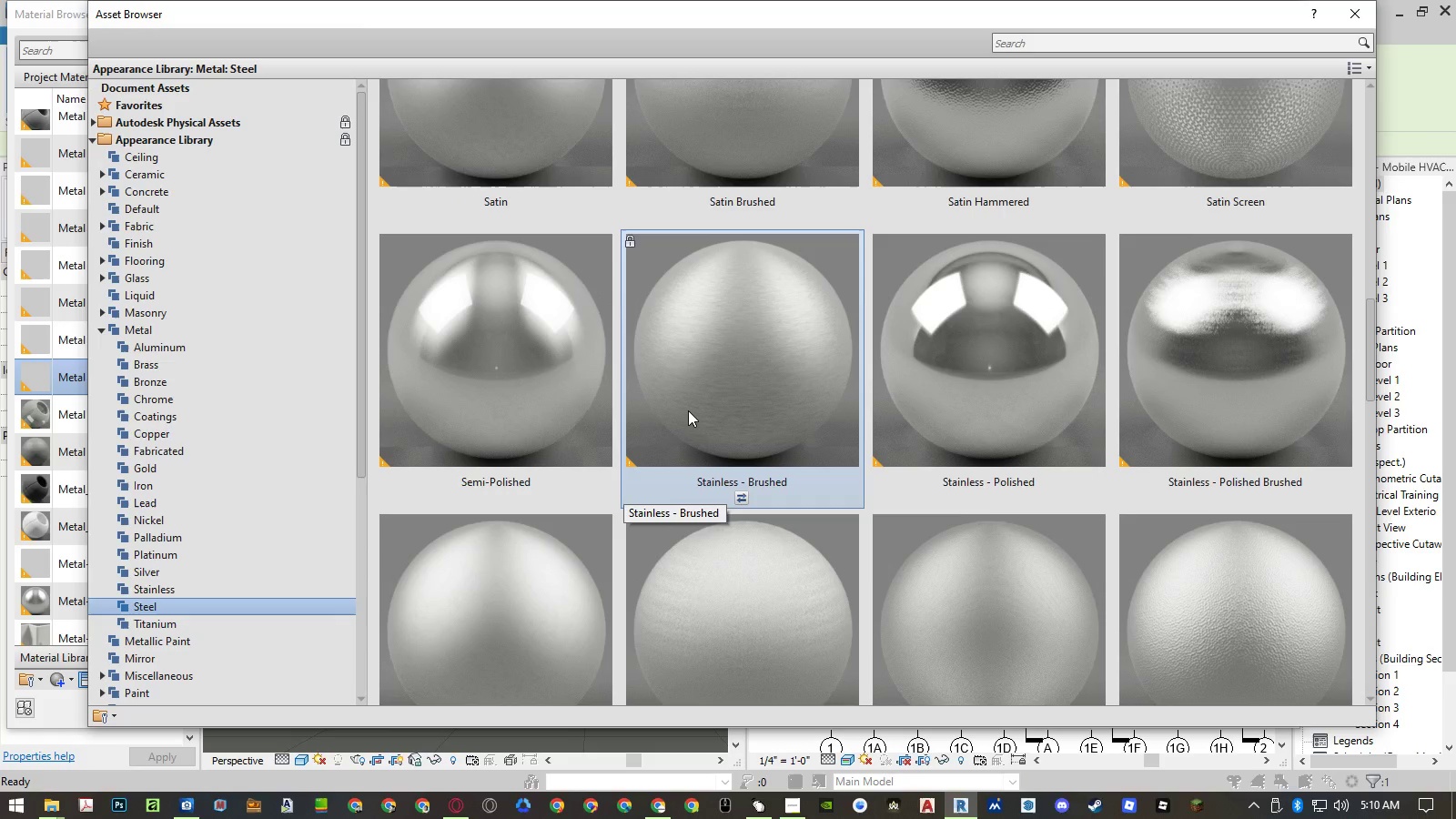 
left_click([689, 410])
 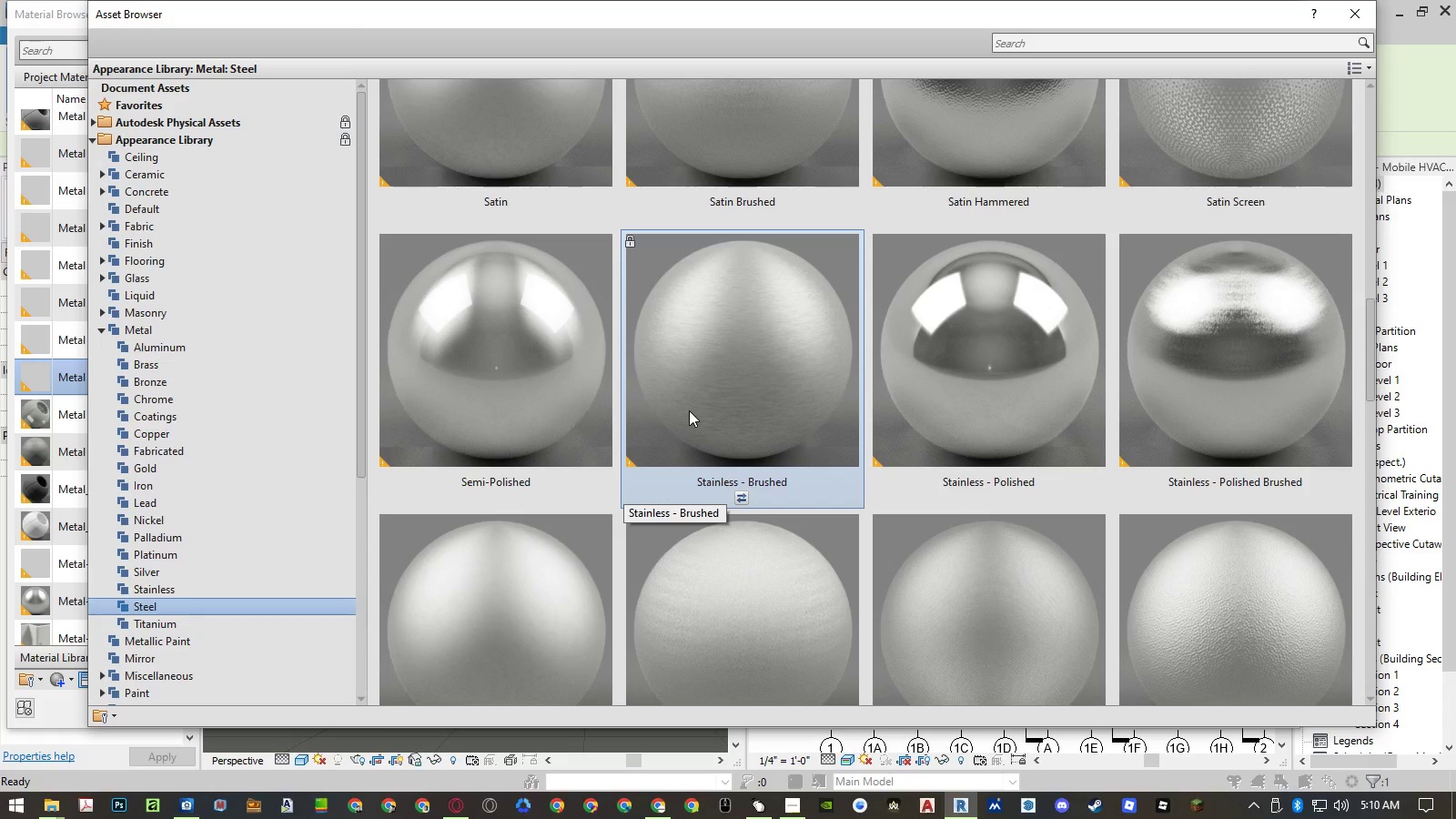 
key(ArrowDown)
 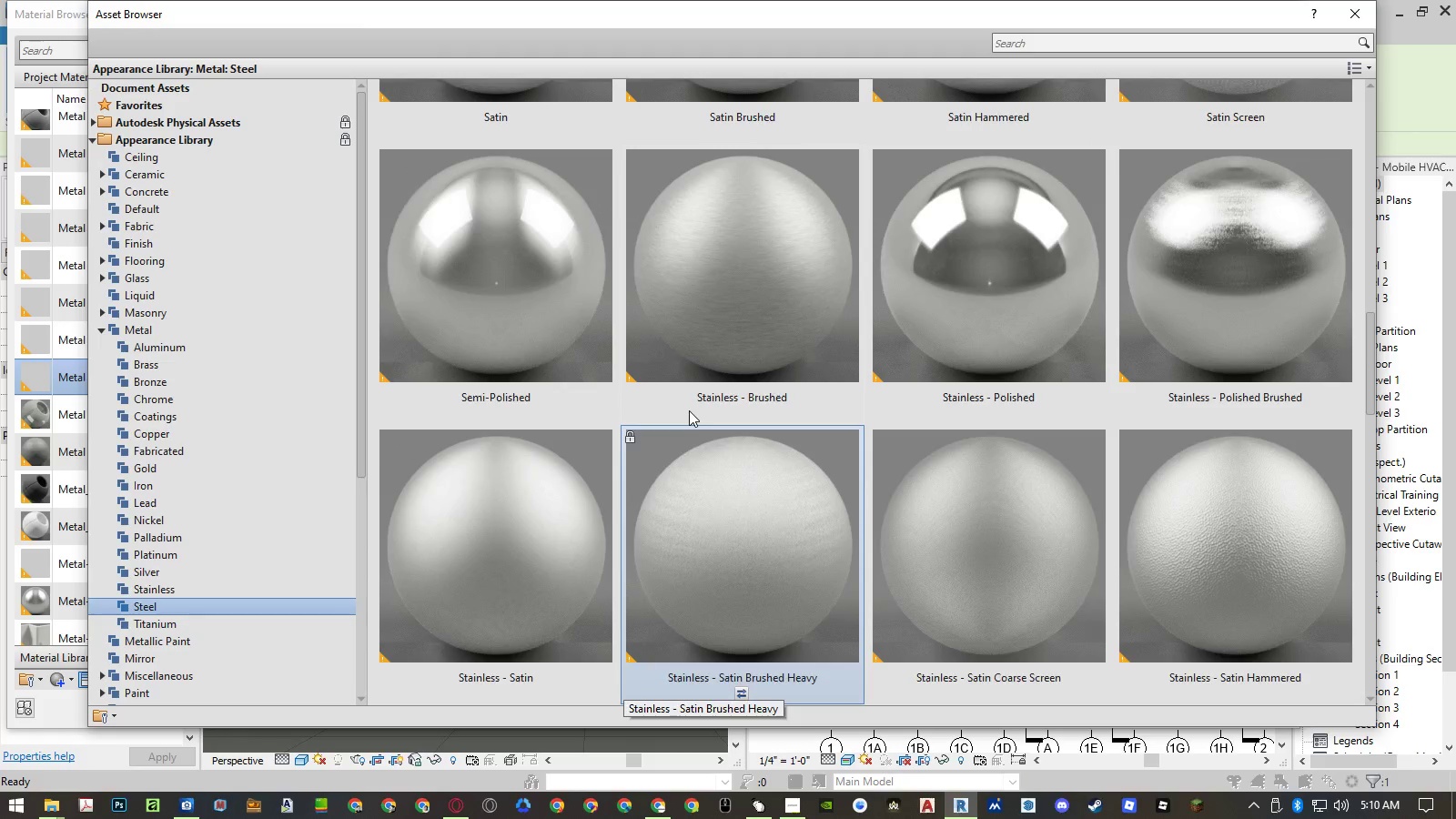 
key(ArrowDown)
 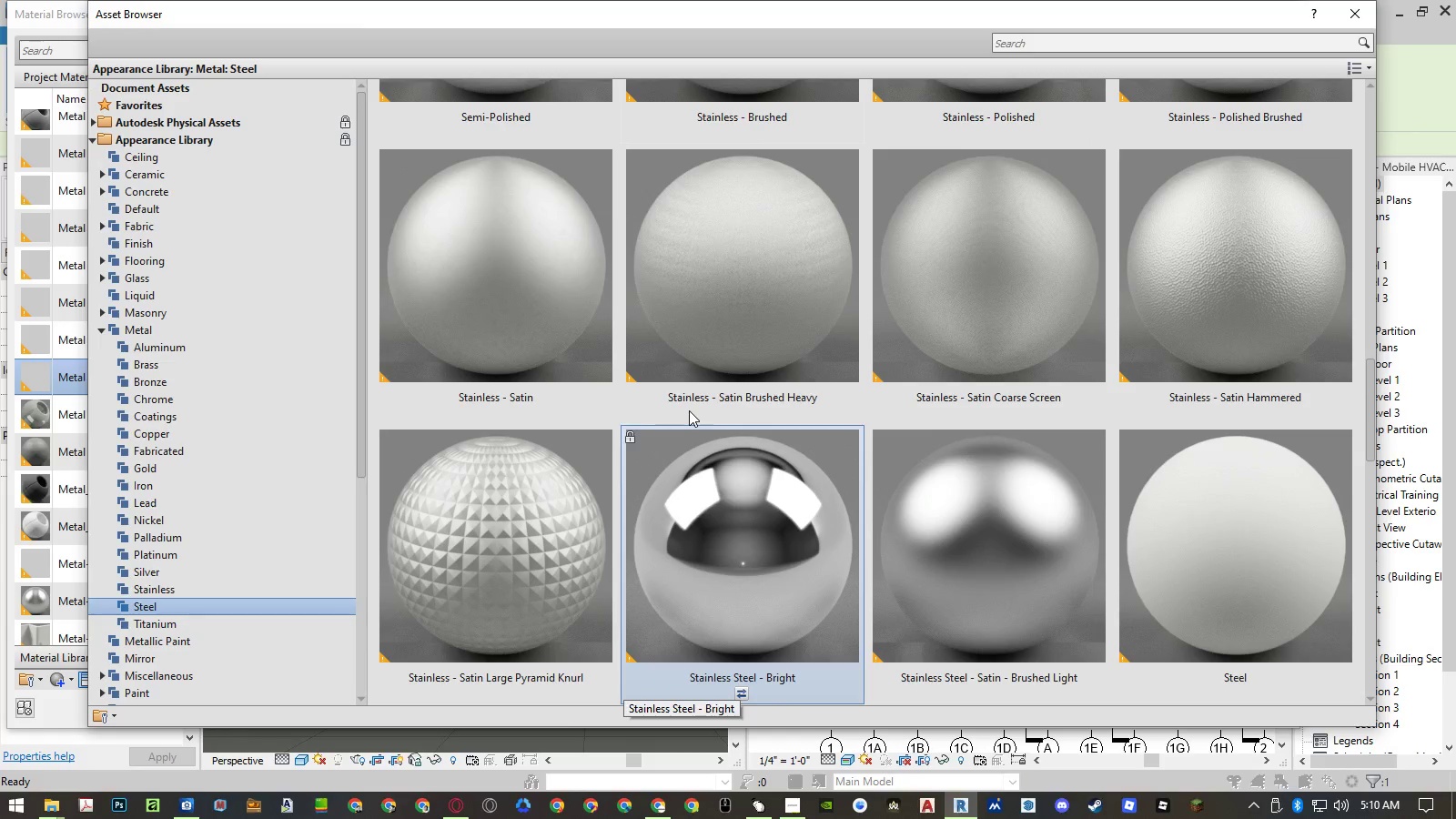 
key(ArrowLeft)
 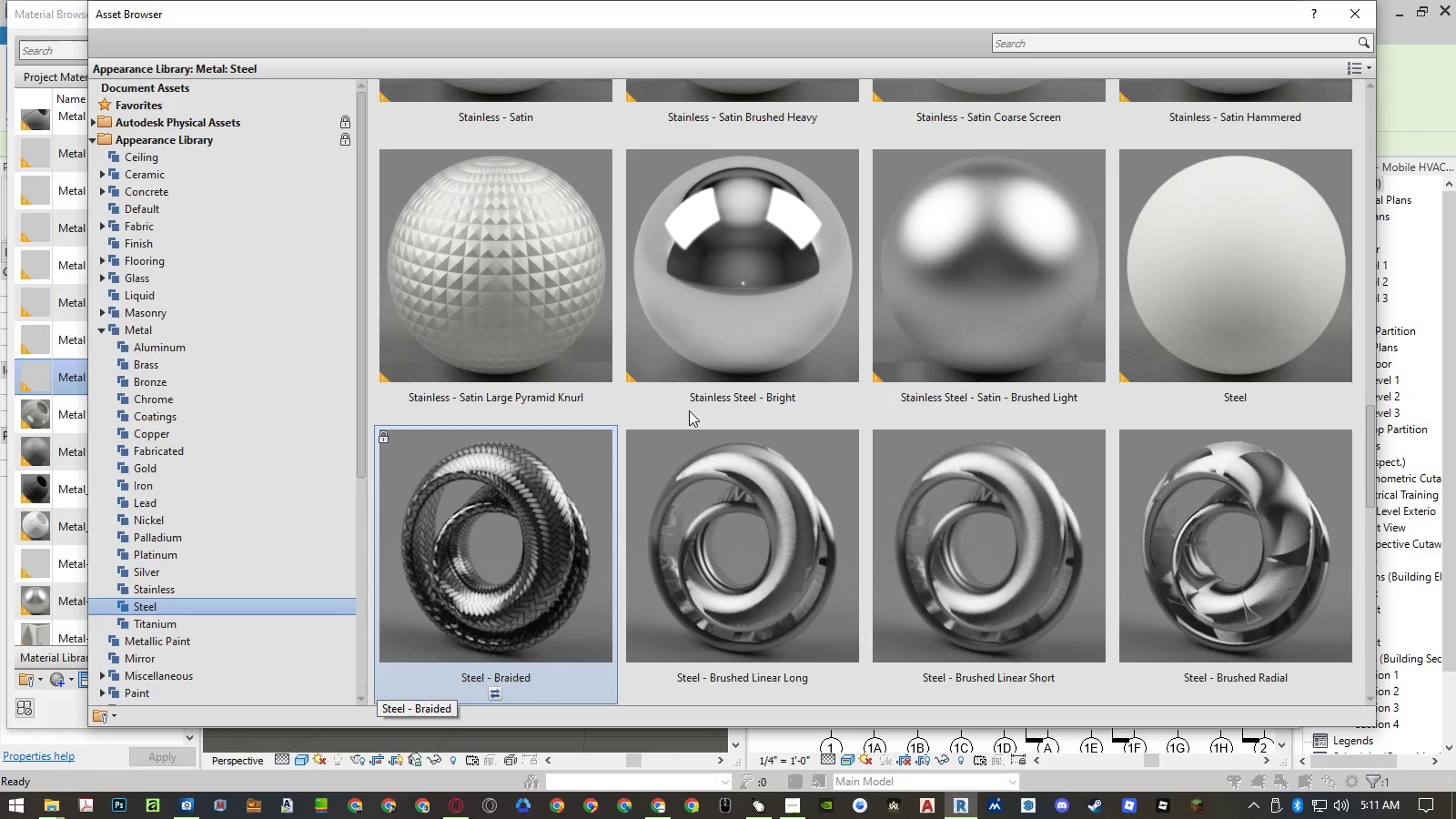 
key(ArrowDown)
 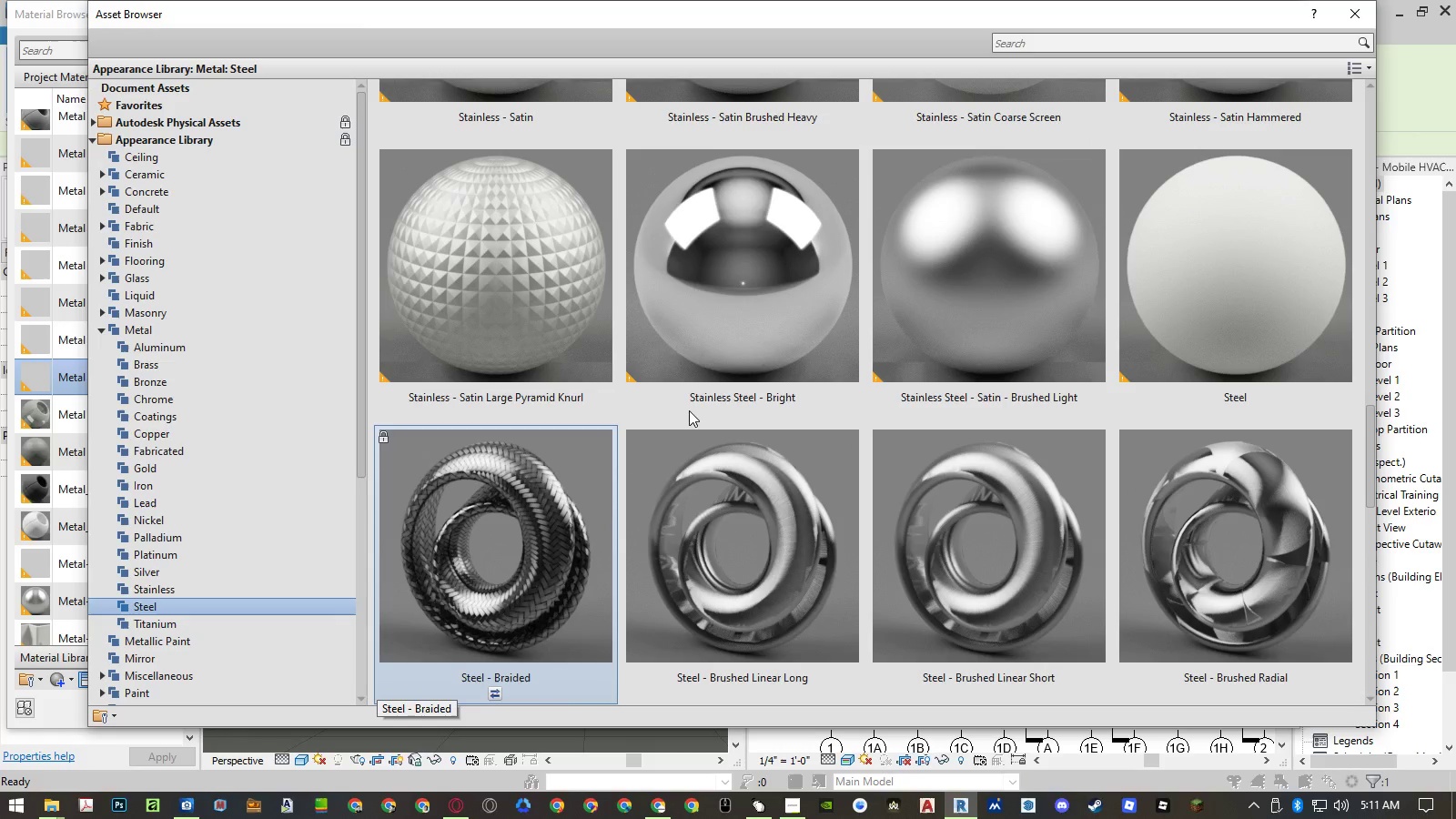 
key(ArrowDown)
 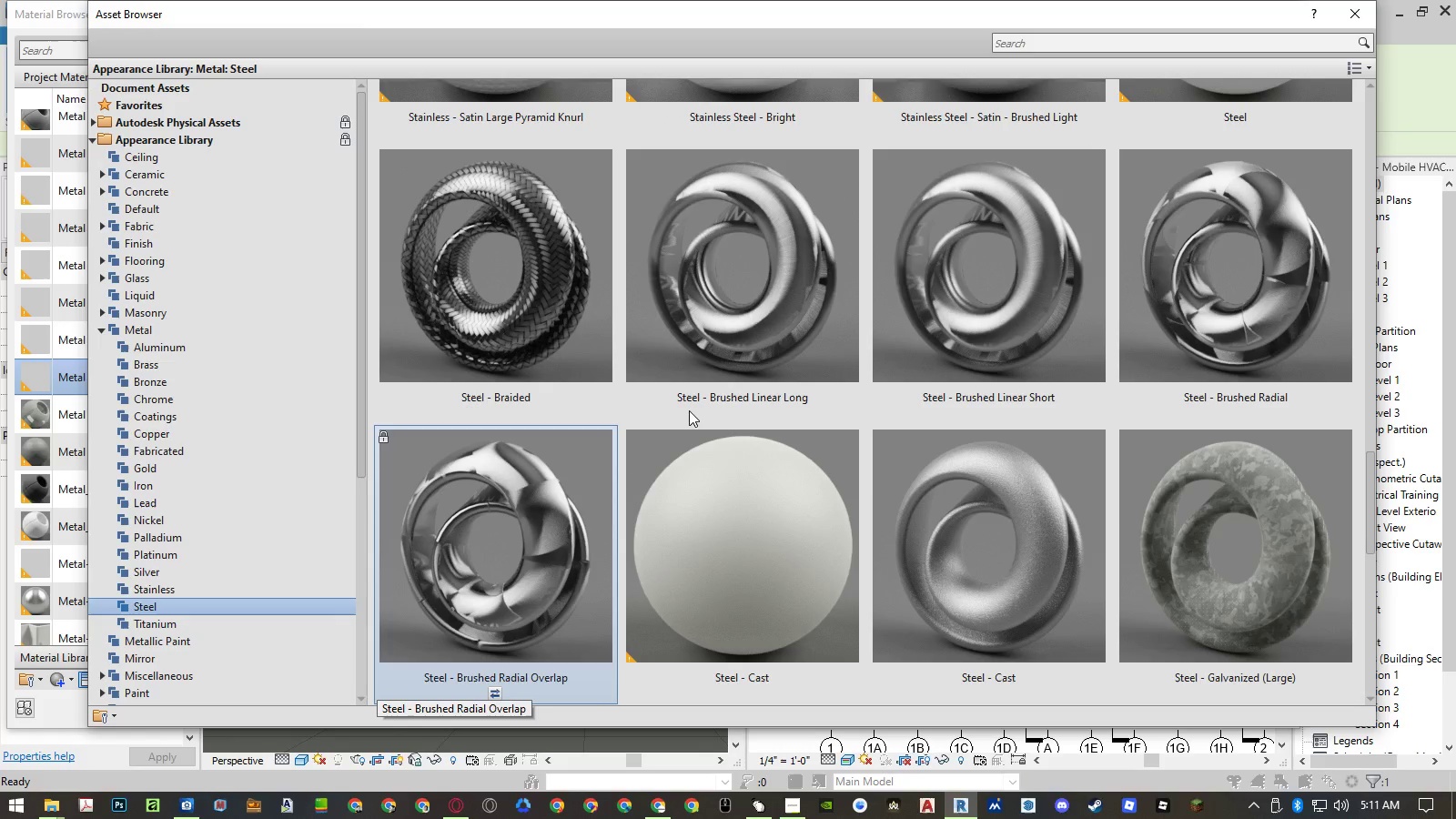 
wait(14.28)
 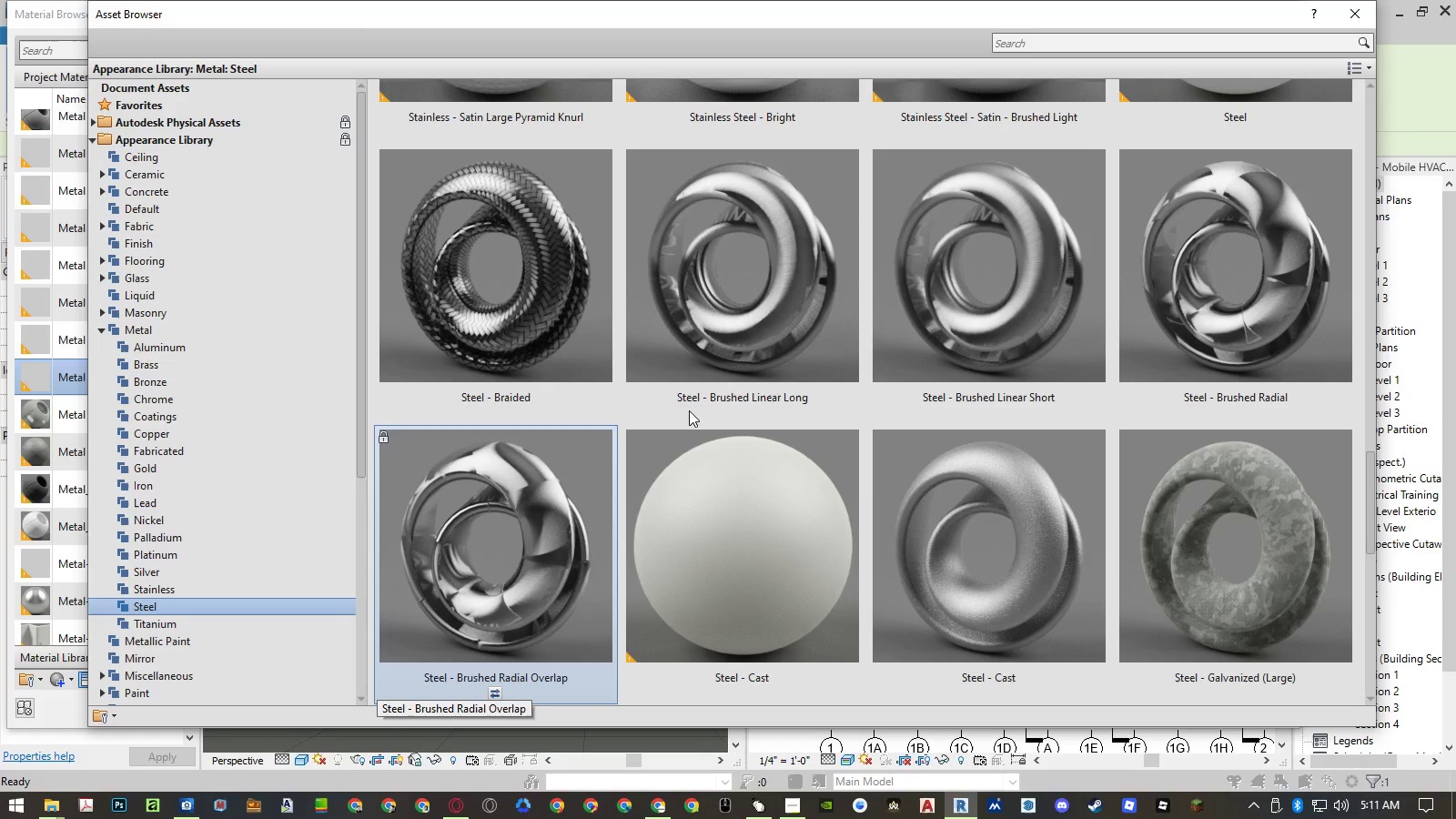 
left_click([1237, 411])
 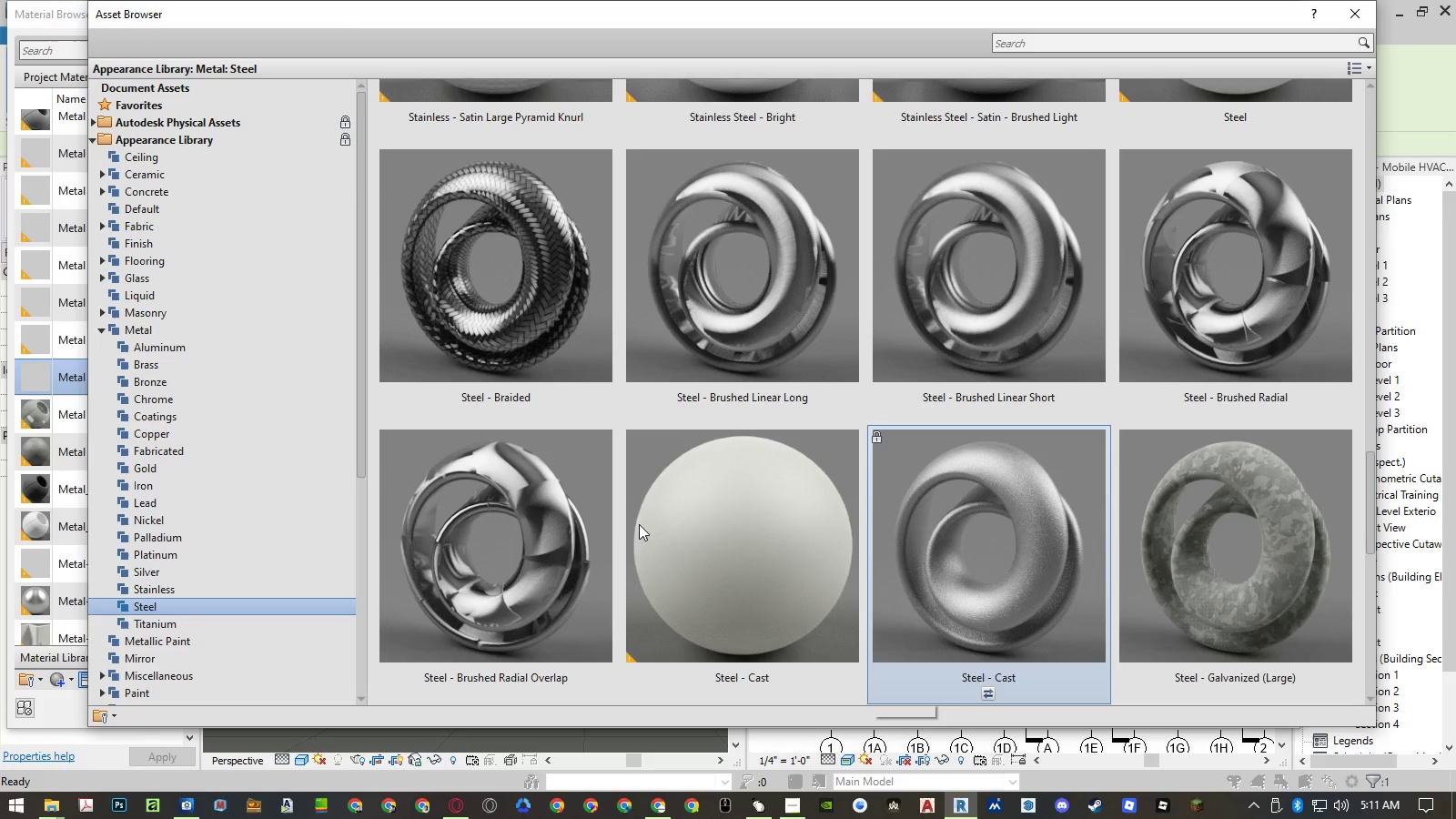 
scroll: coordinate [561, 545], scroll_direction: down, amount: 1.0
 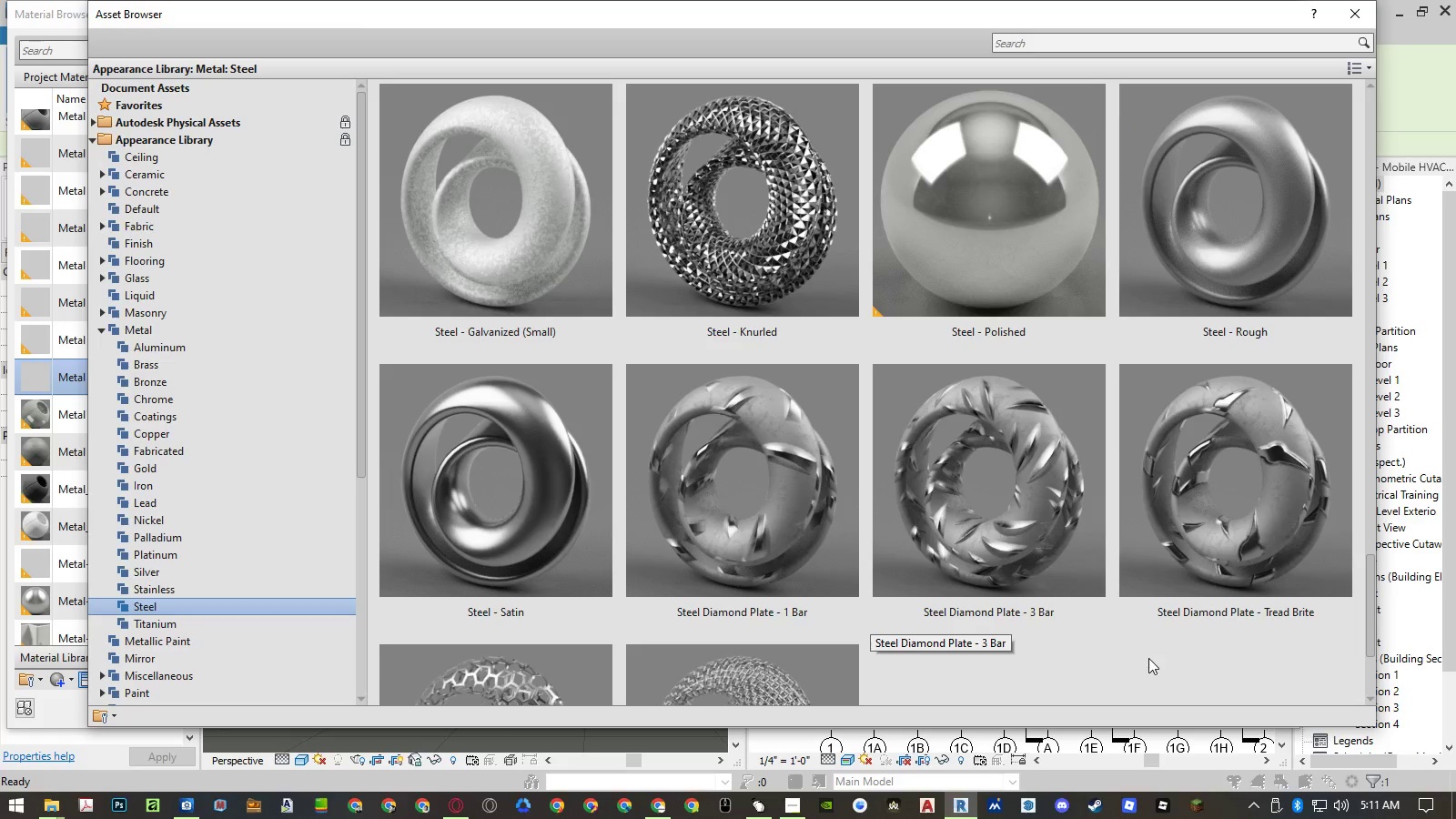 
left_click([1363, 13])
 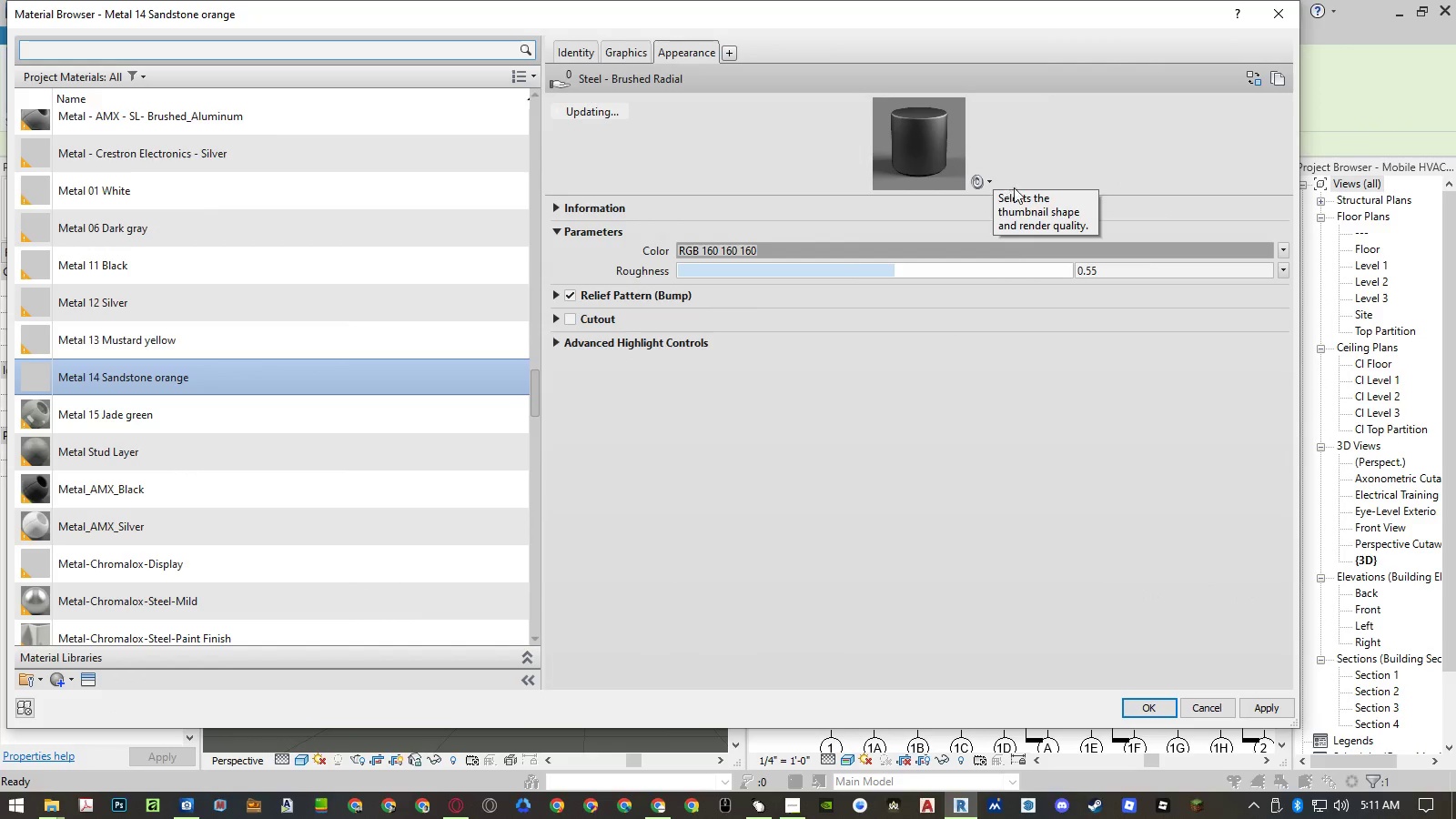 
left_click([976, 181])
 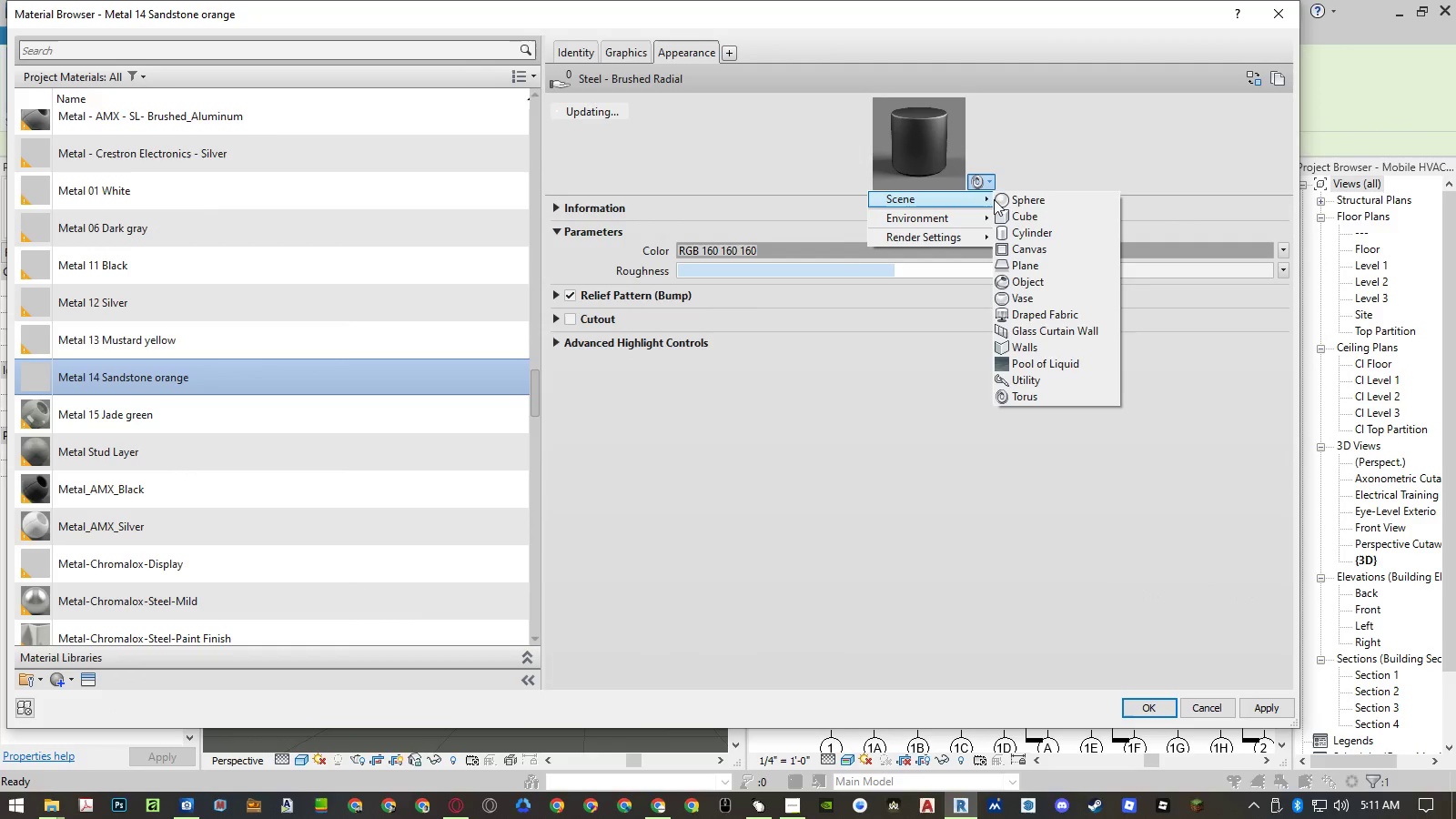 
left_click([1036, 229])
 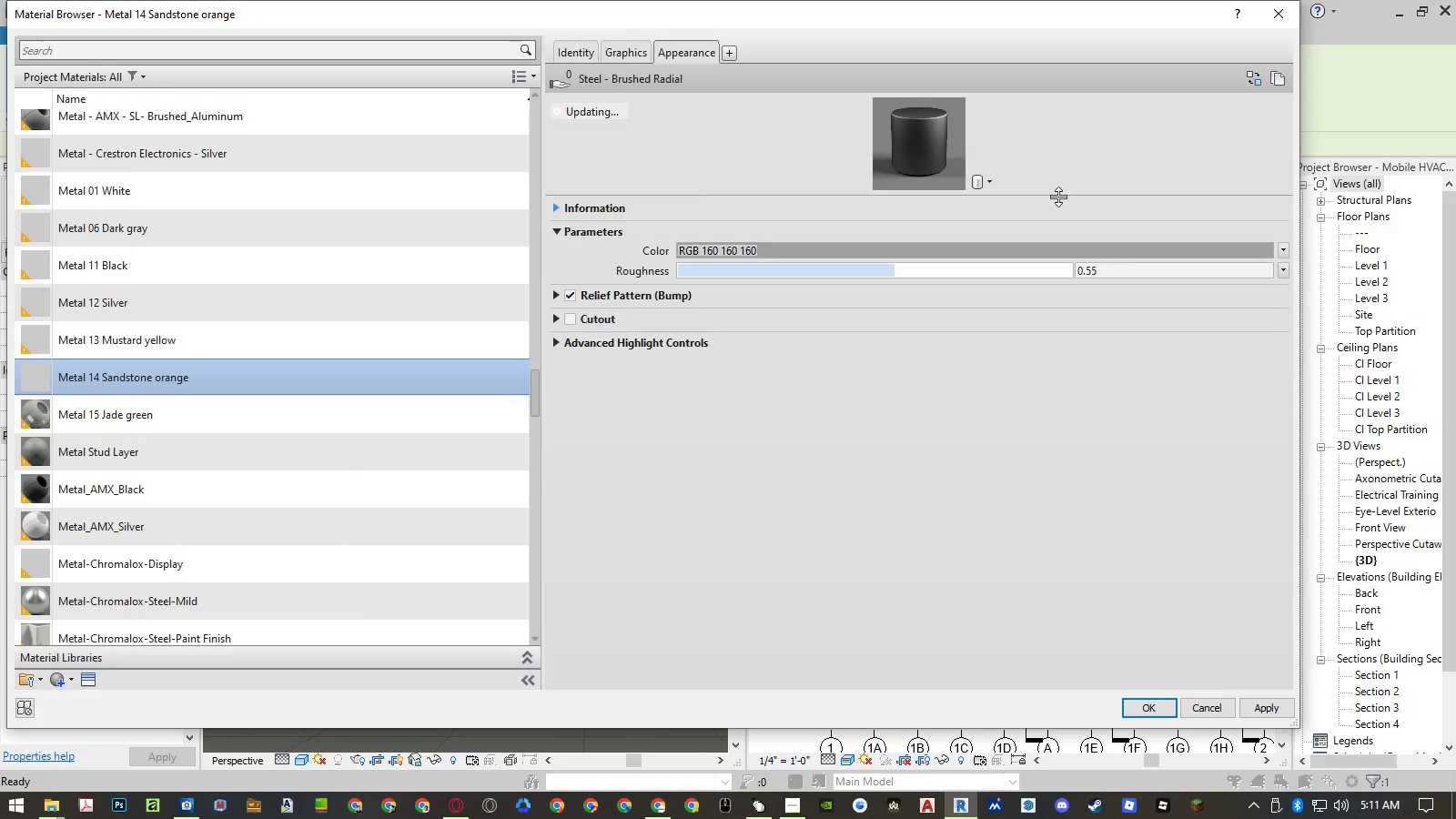 
left_click_drag(start_coordinate=[1058, 197], to_coordinate=[1037, 349])
 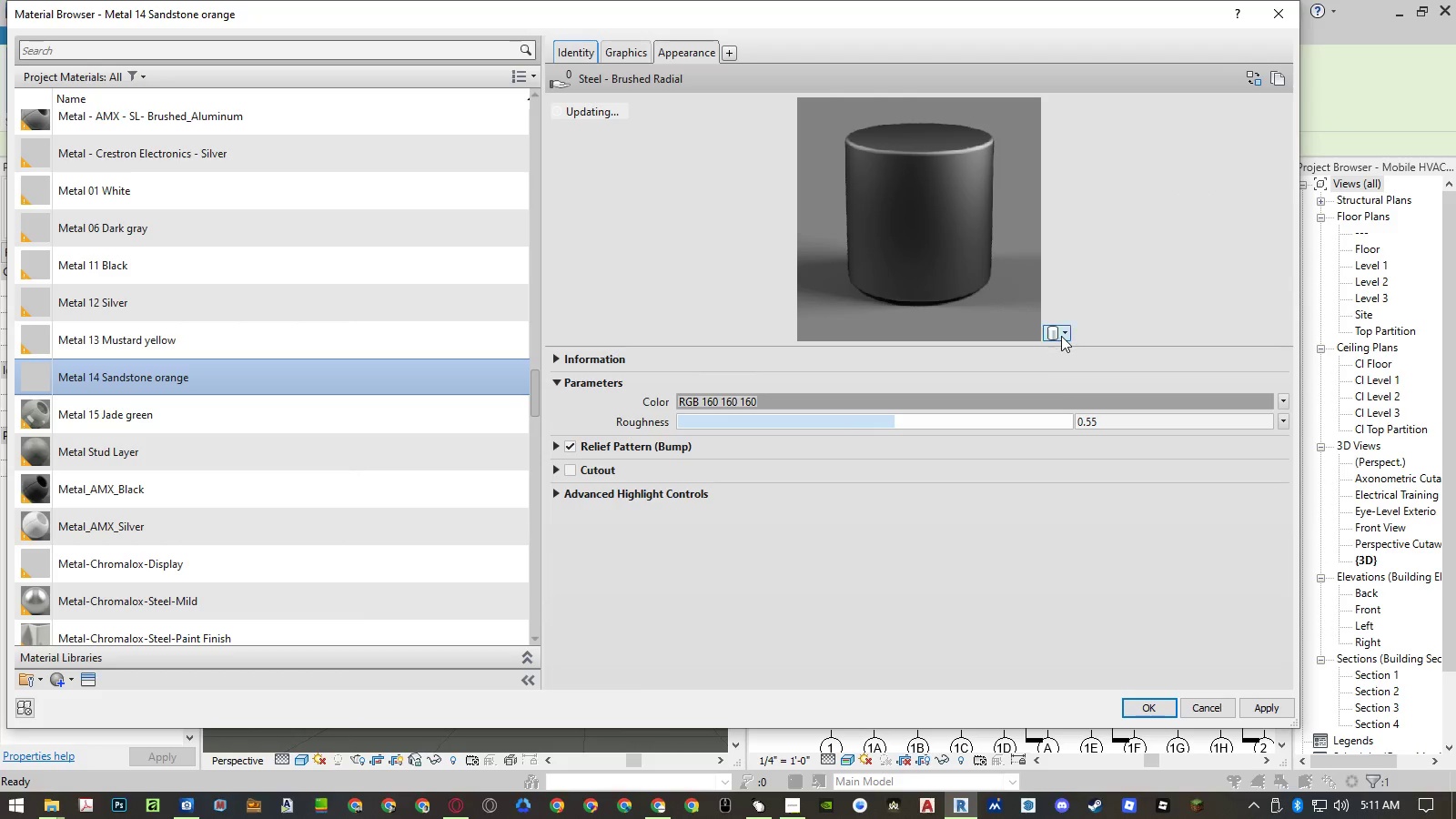 
left_click([1061, 336])
 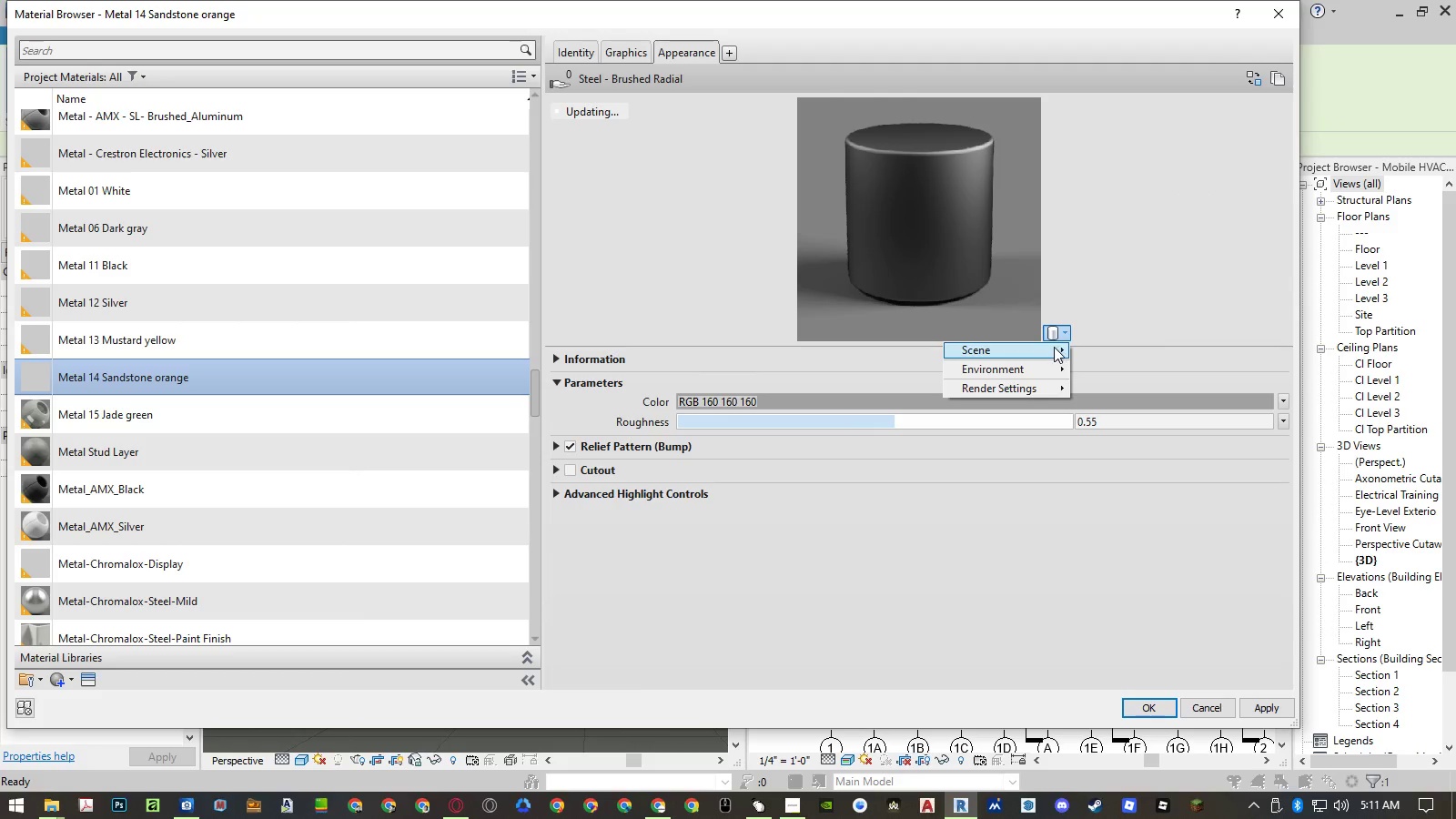 
left_click([1053, 349])
 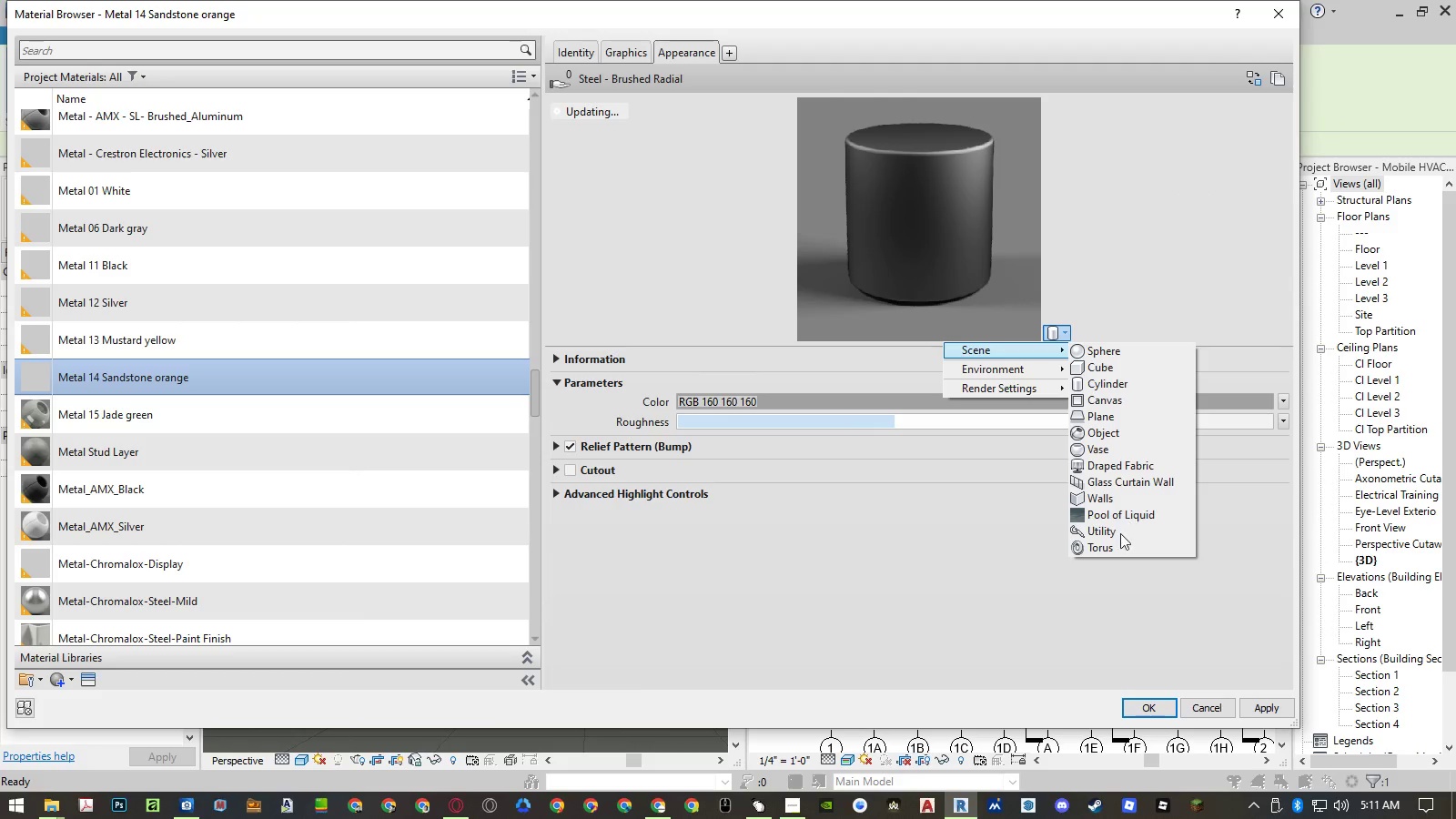 
left_click([1116, 548])
 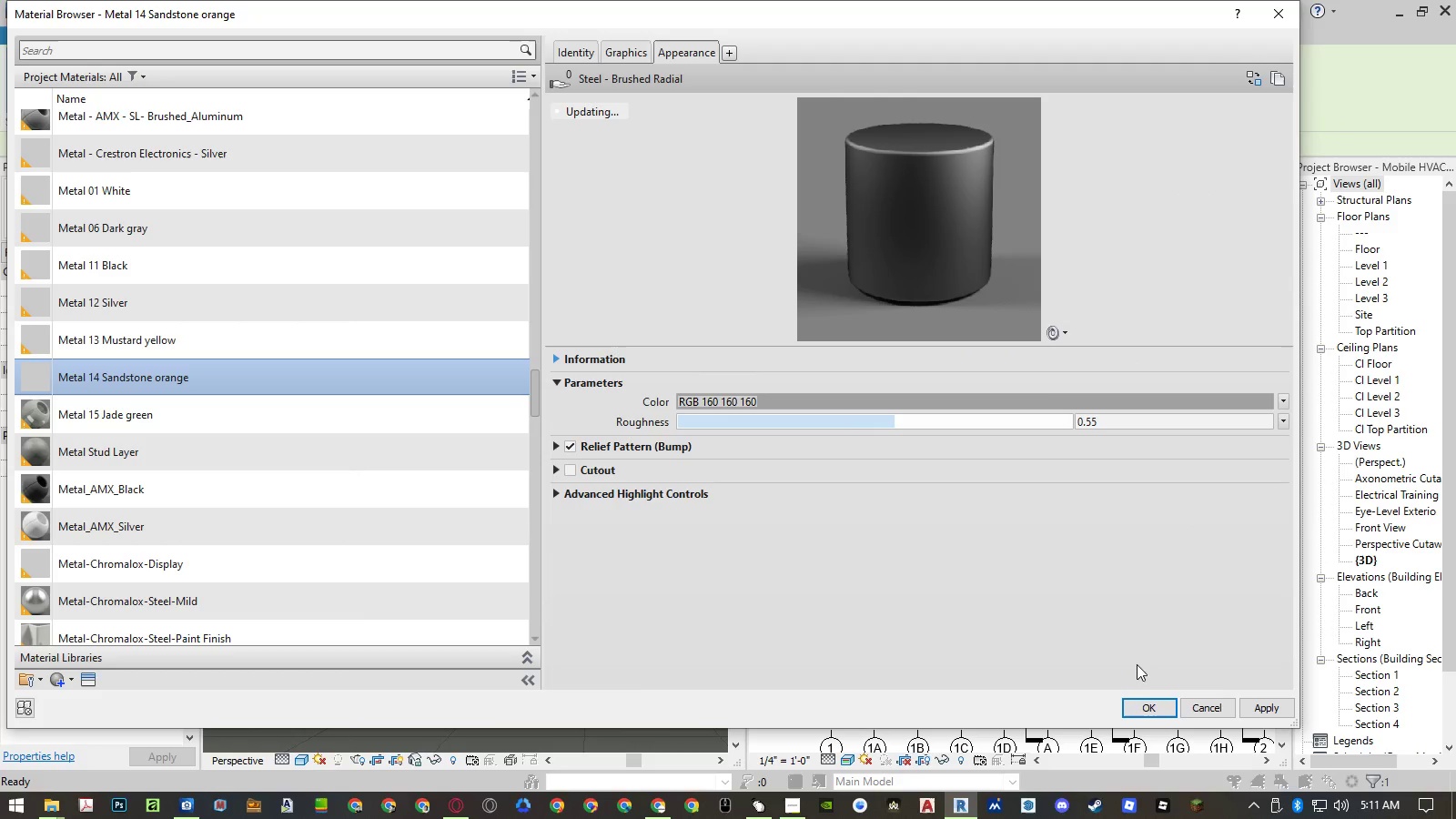 
left_click([1138, 708])
 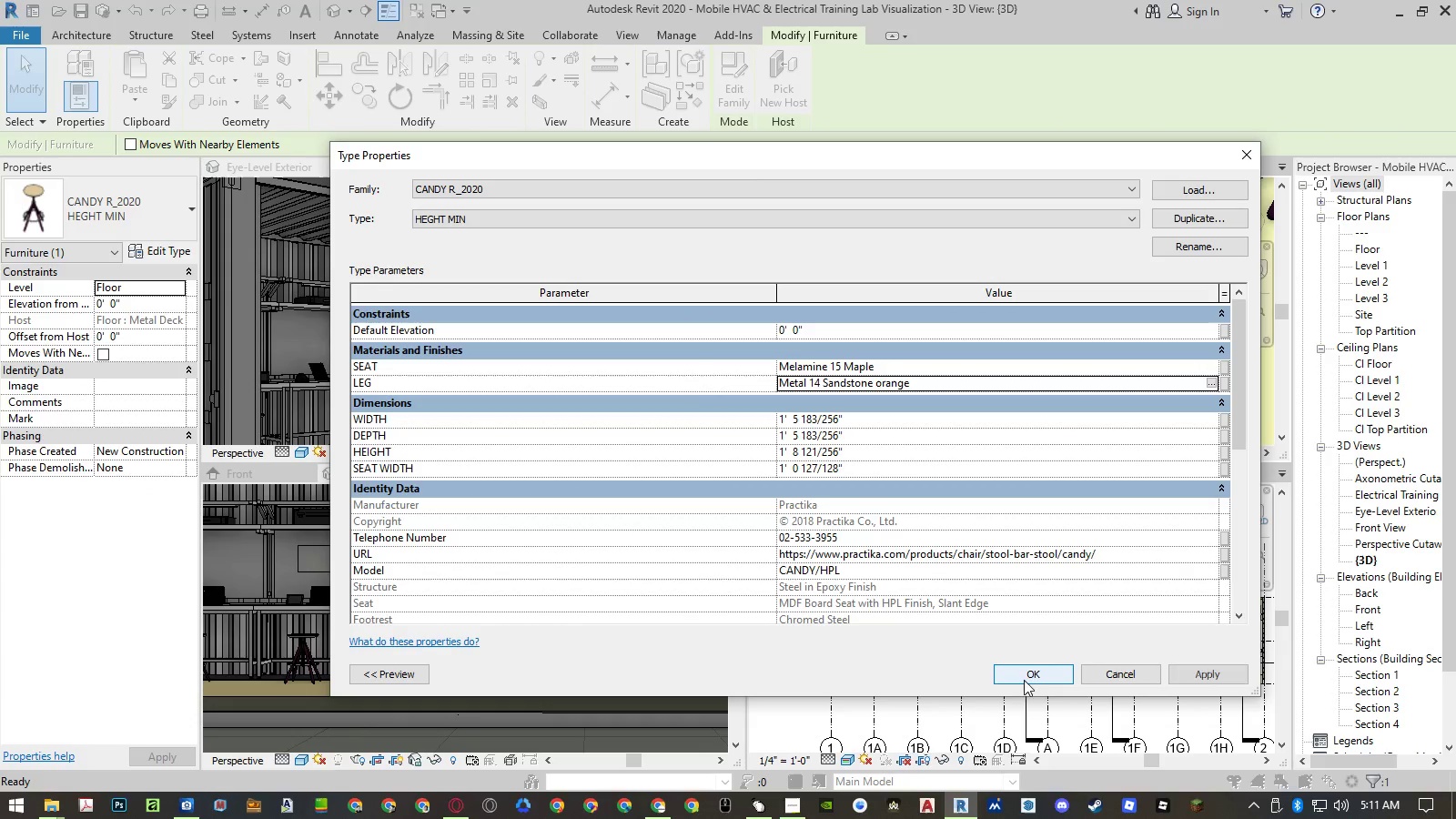 
left_click([1036, 681])
 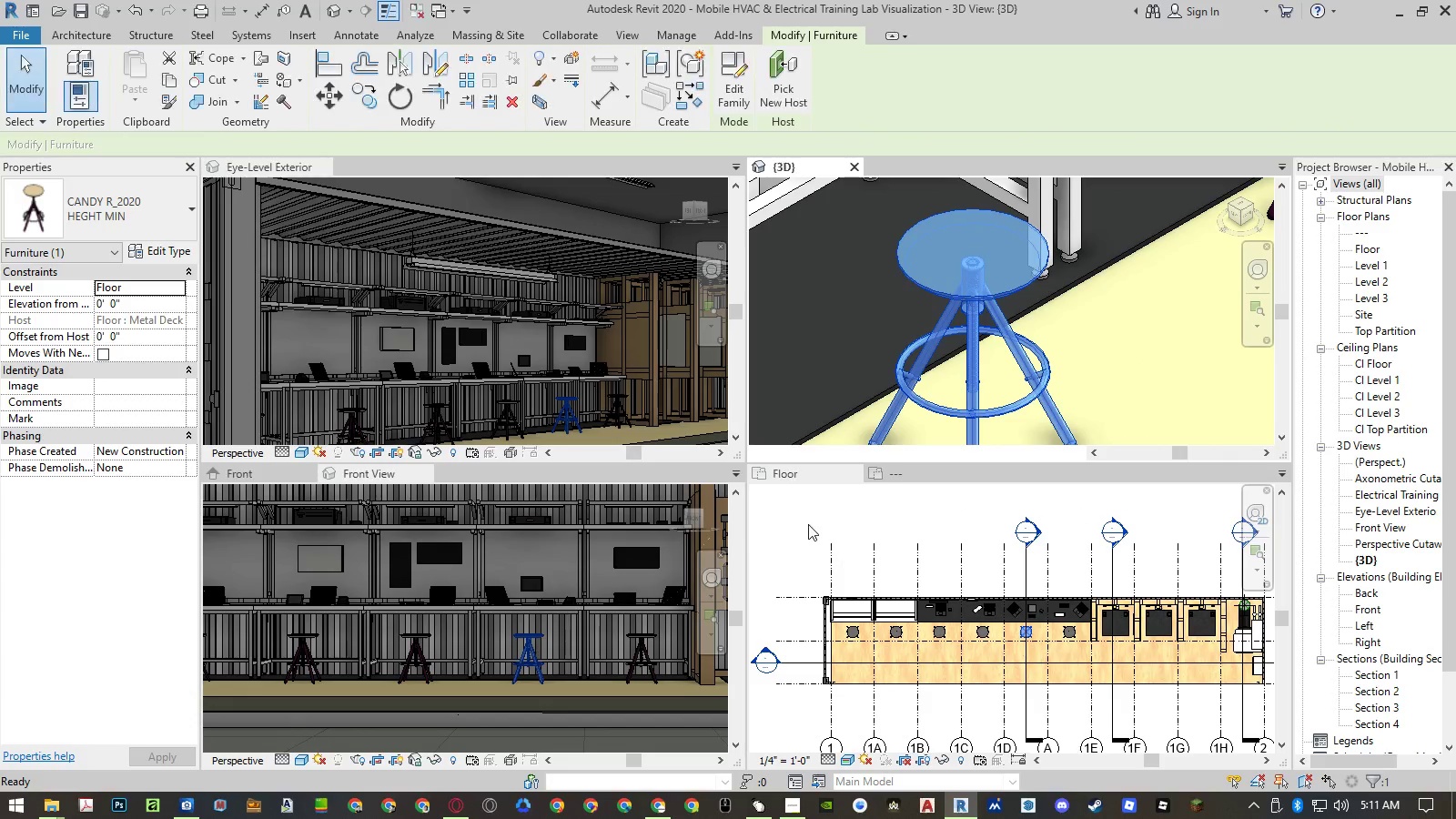 
left_click([798, 520])
 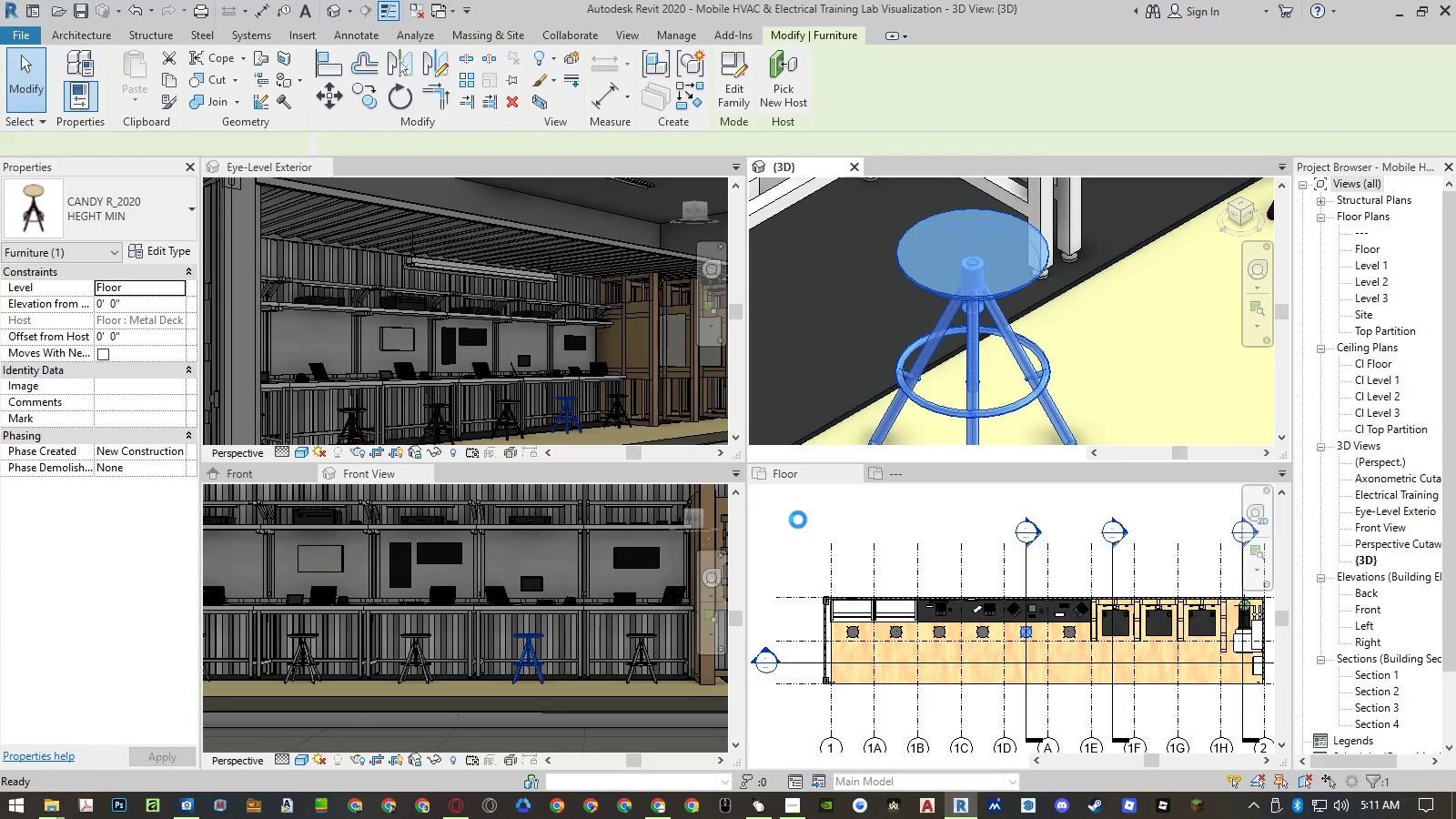 
left_click([798, 520])
 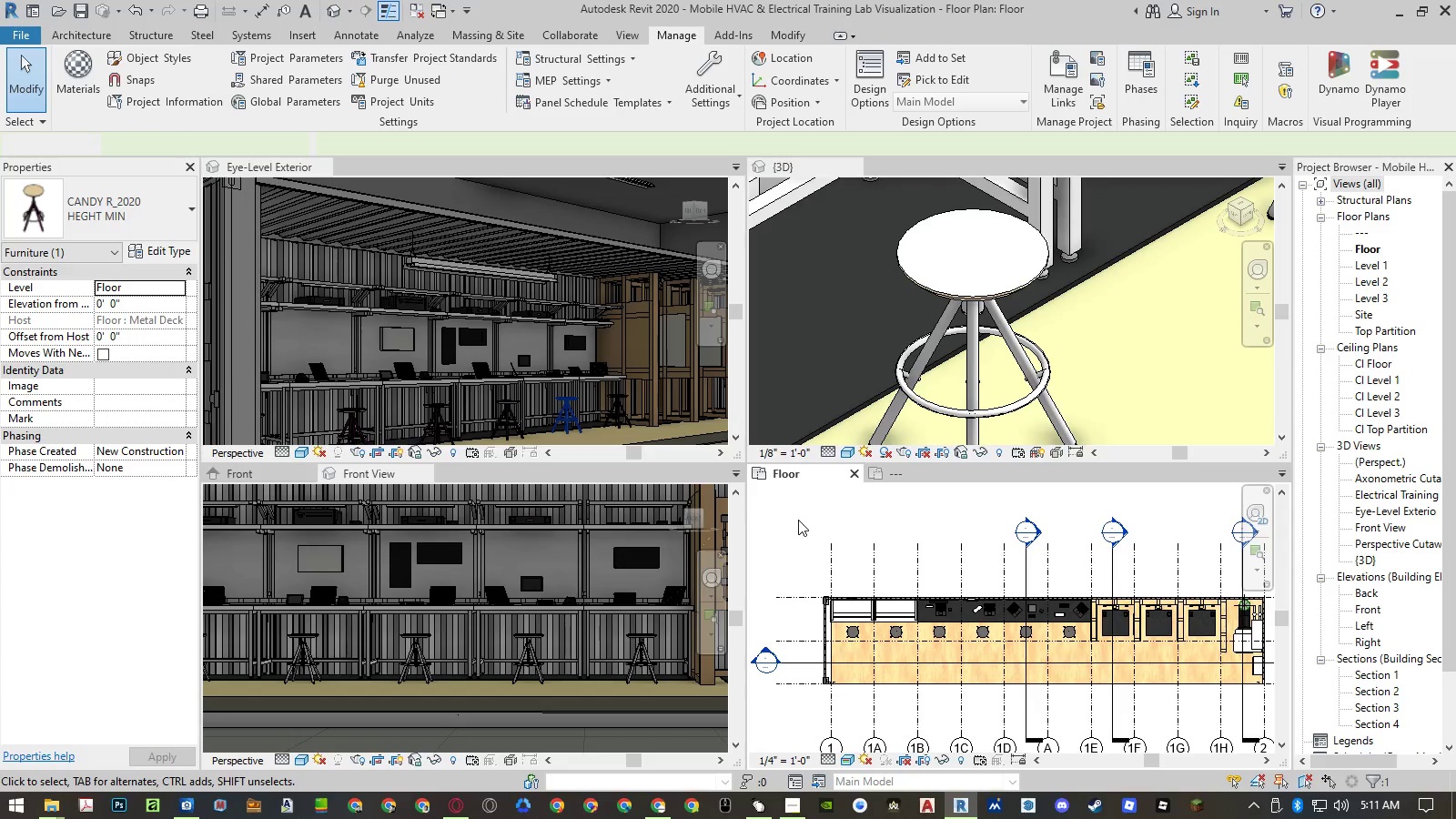 
key(Control+Z)
 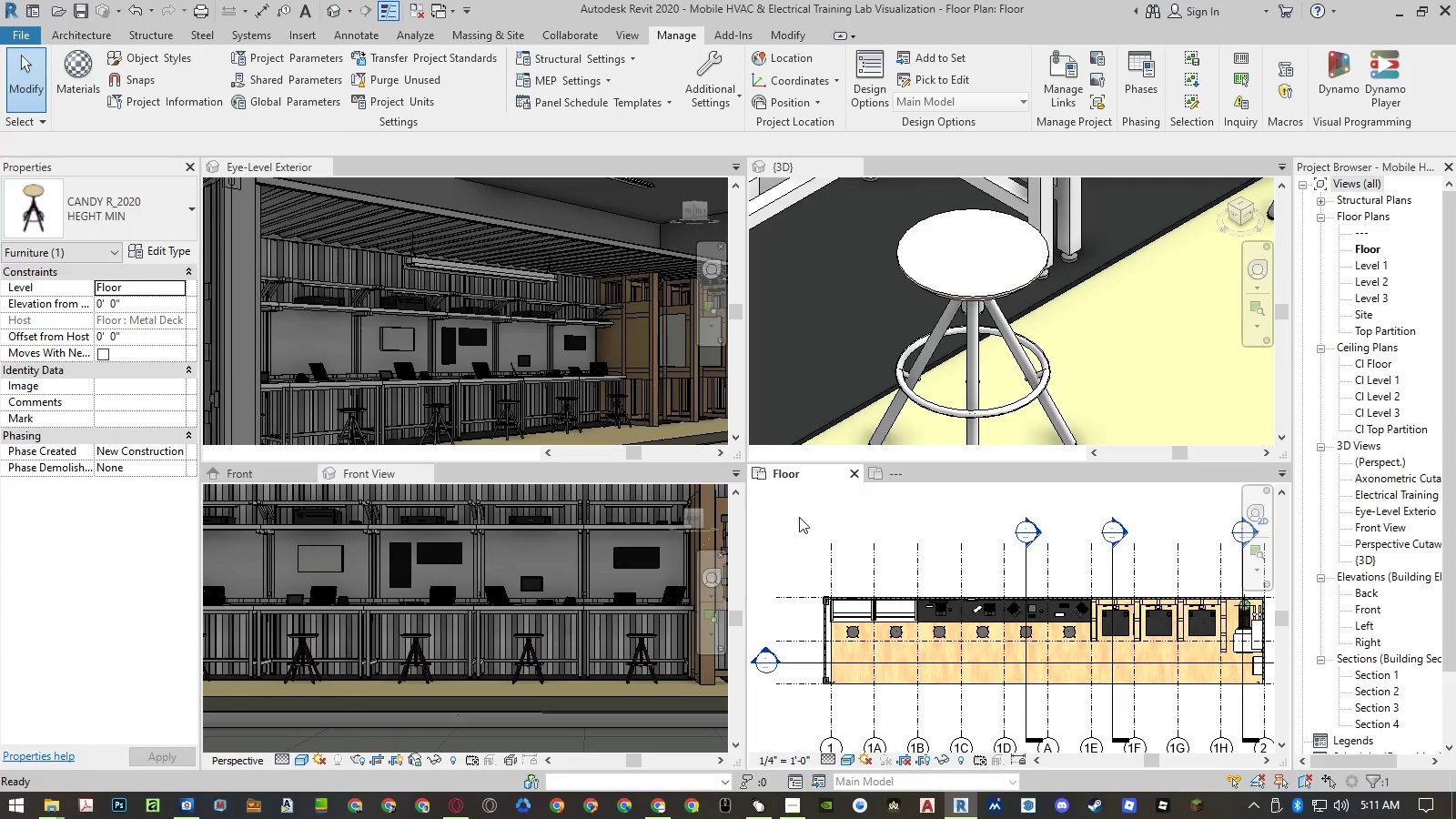 
key(Control+Y)
 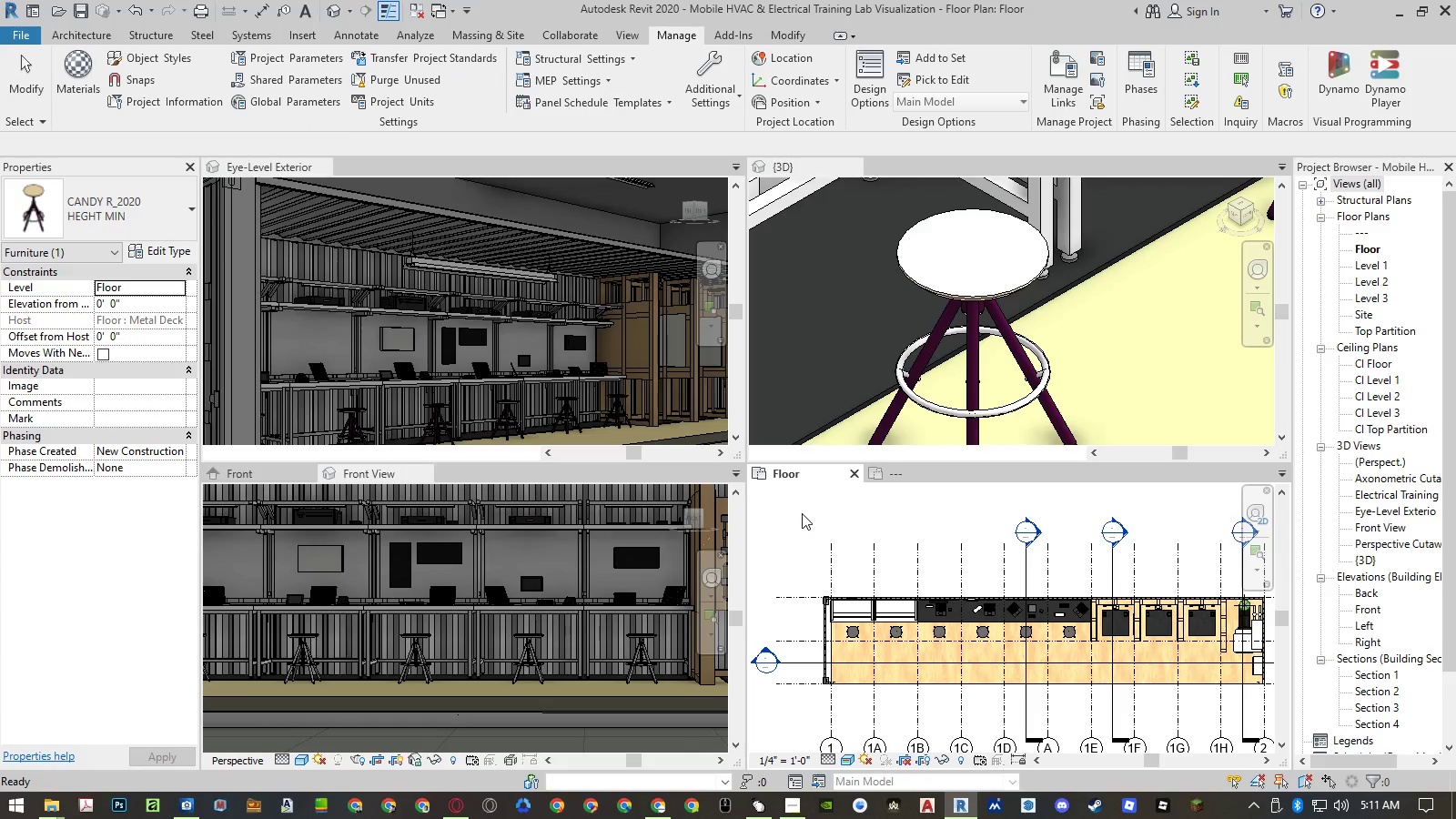 
key(Control+S)
 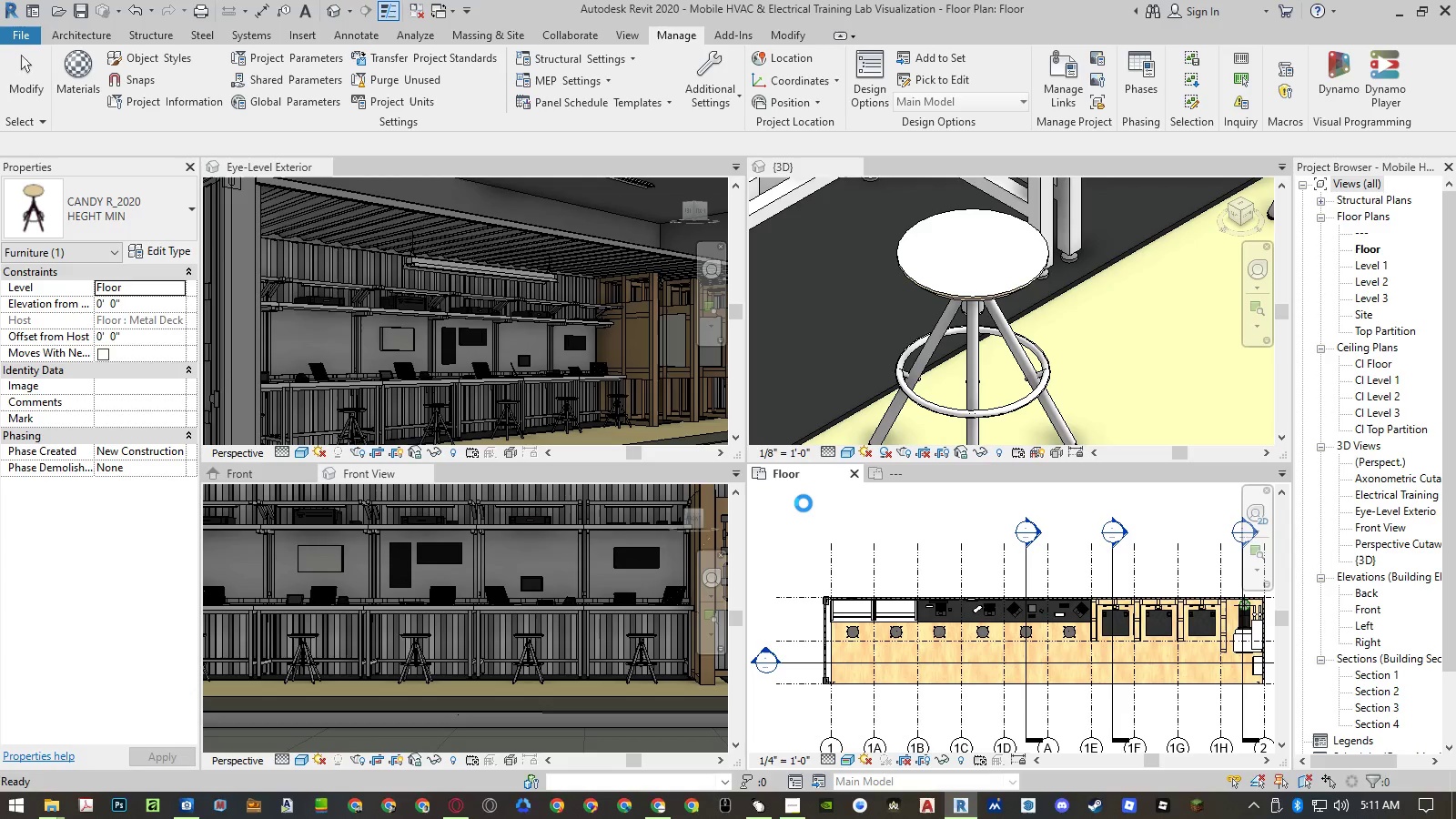 
wait(9.19)
 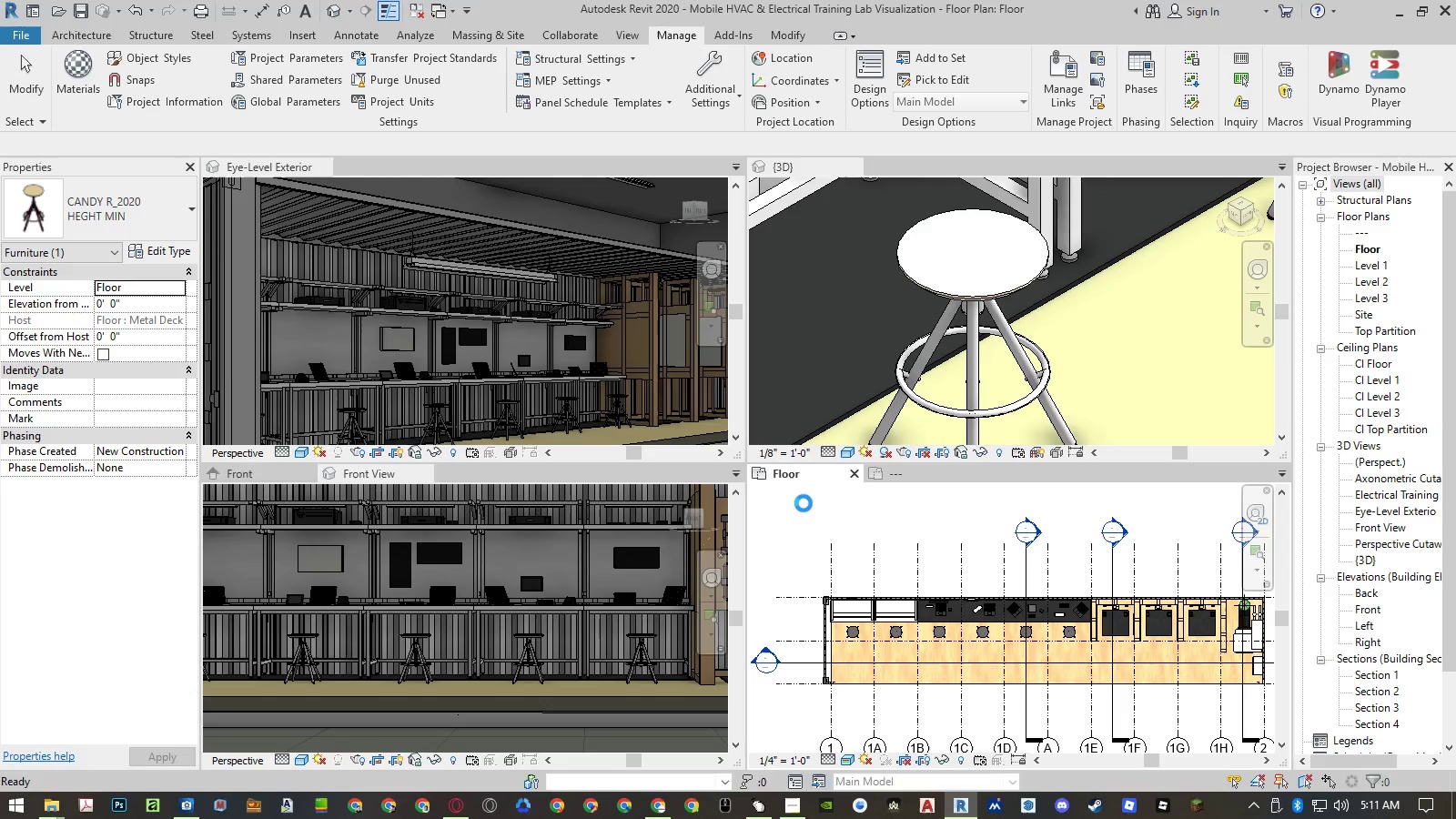 
left_click([1444, 15])
 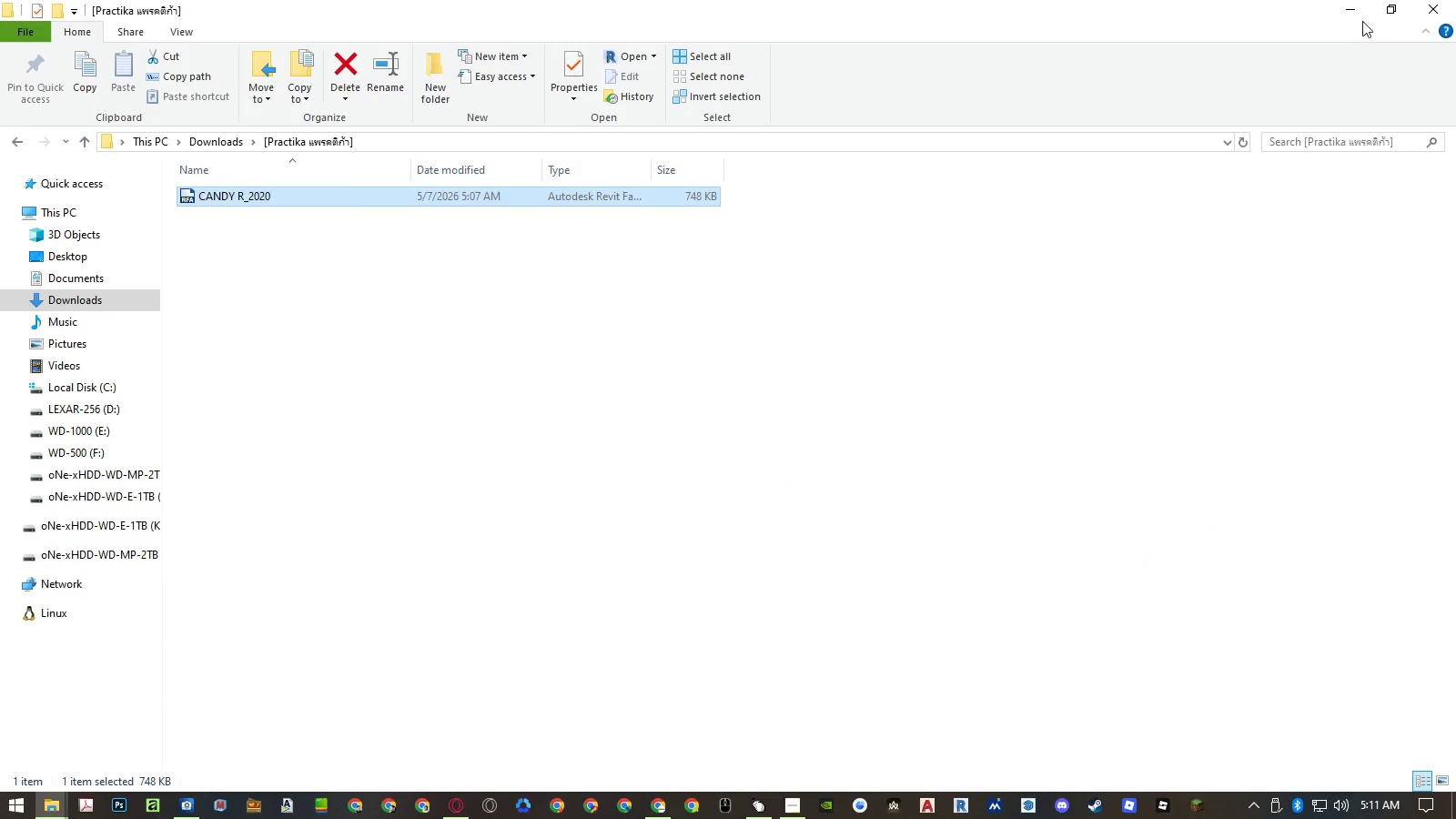 
wait(5.25)
 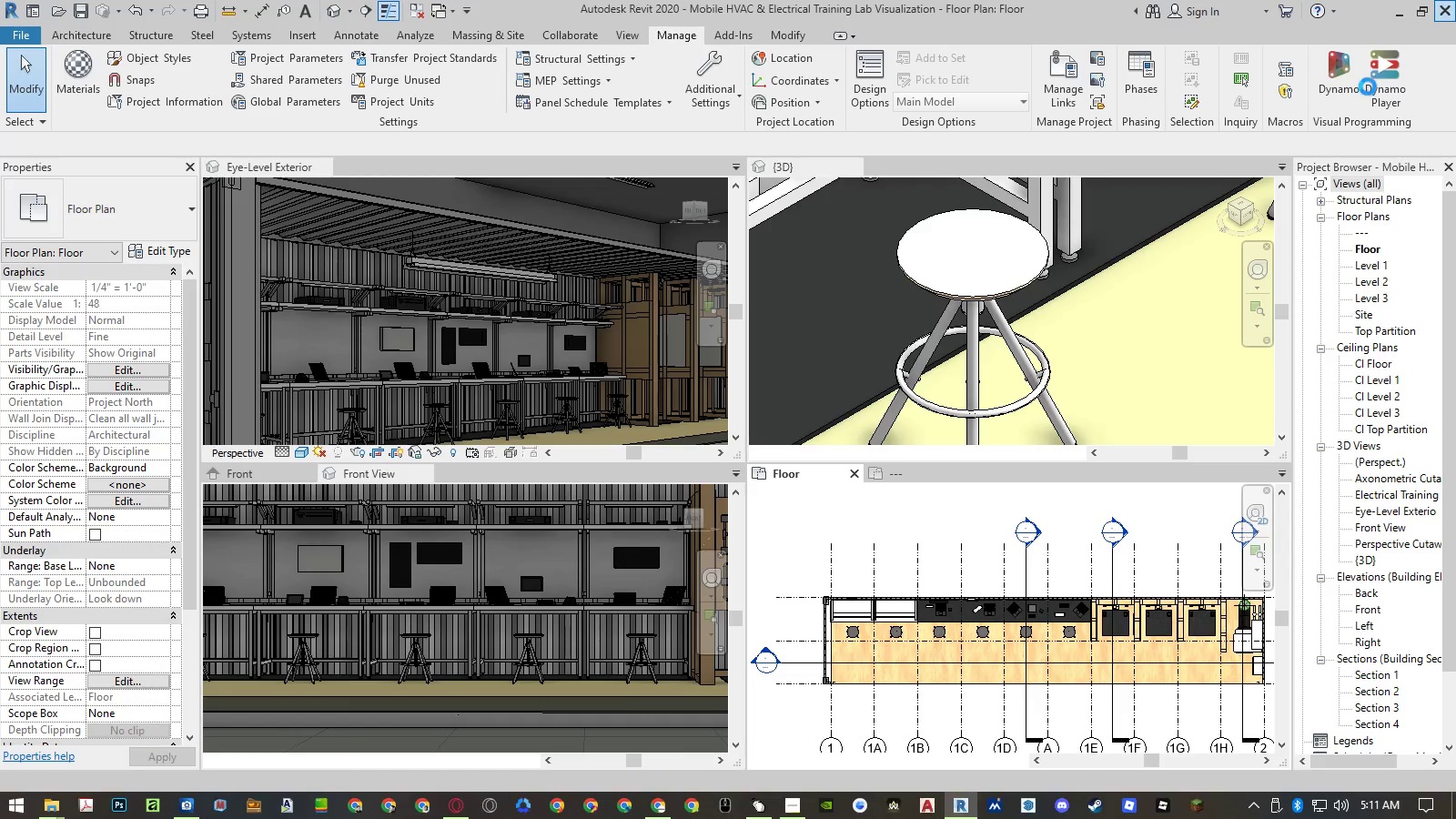 
left_click([221, 143])
 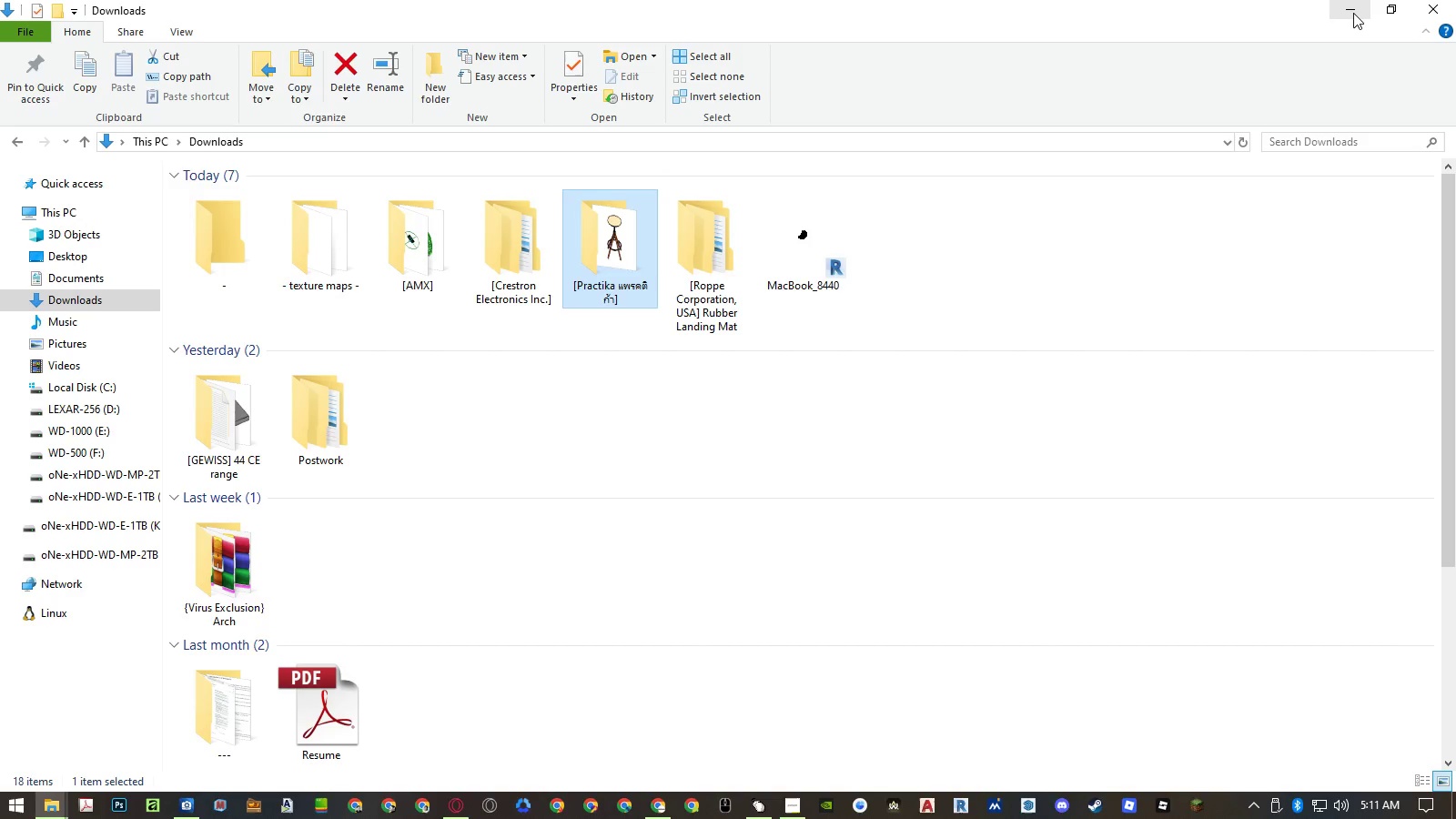 
left_click([1353, 13])
 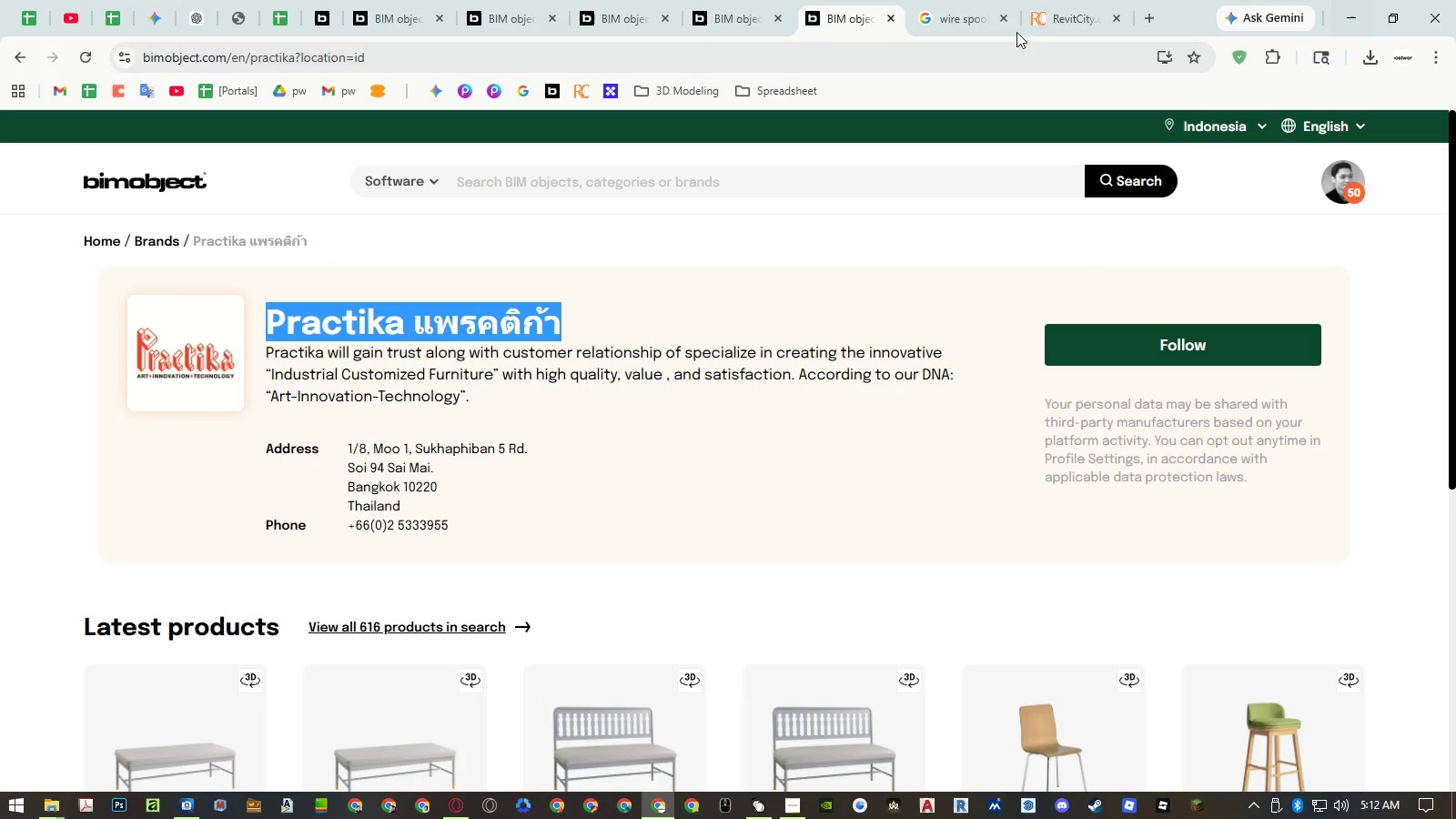 
middle_click([864, 22])
 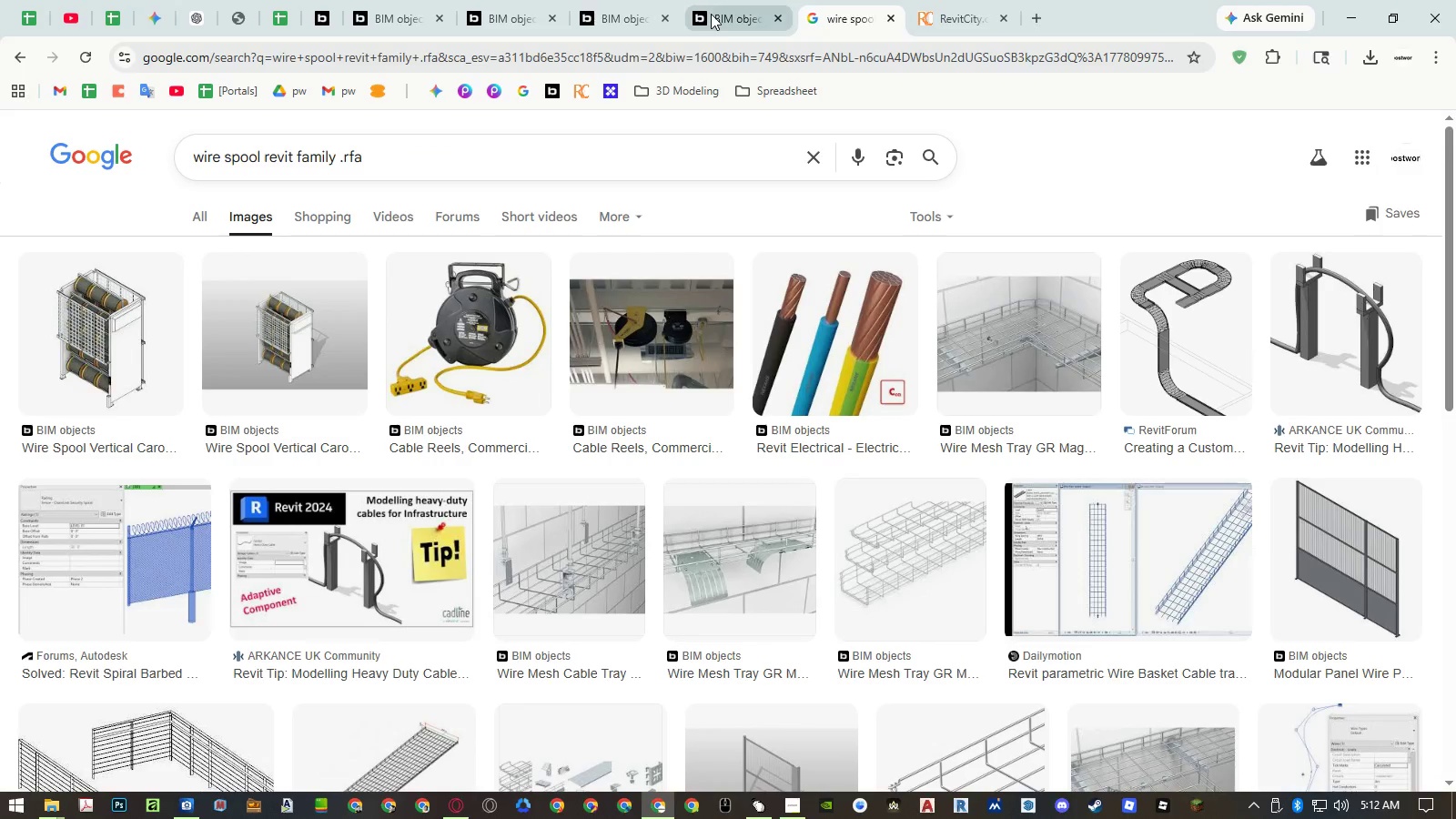 
double_click([630, 13])
 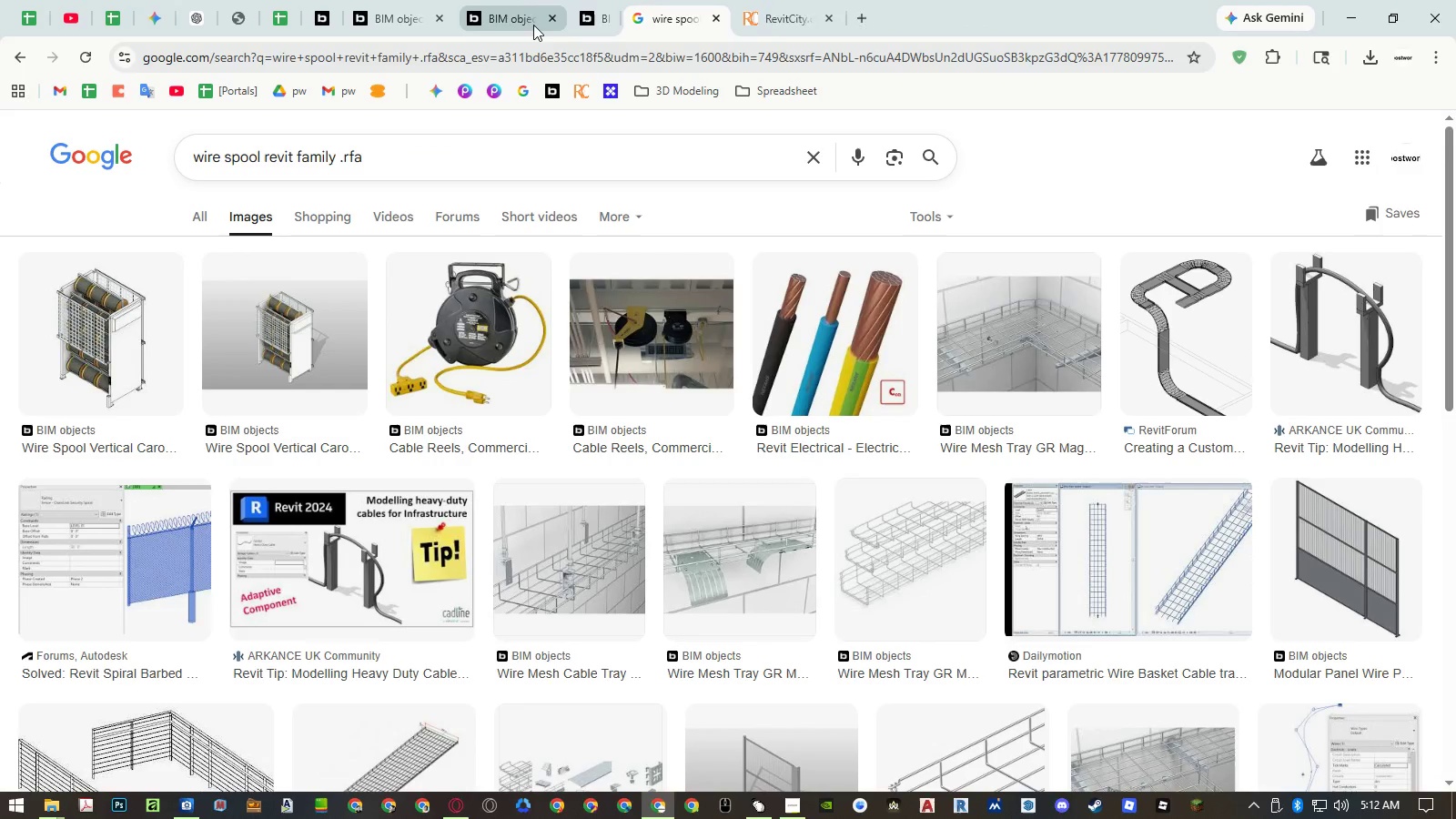 
left_click([510, 17])
 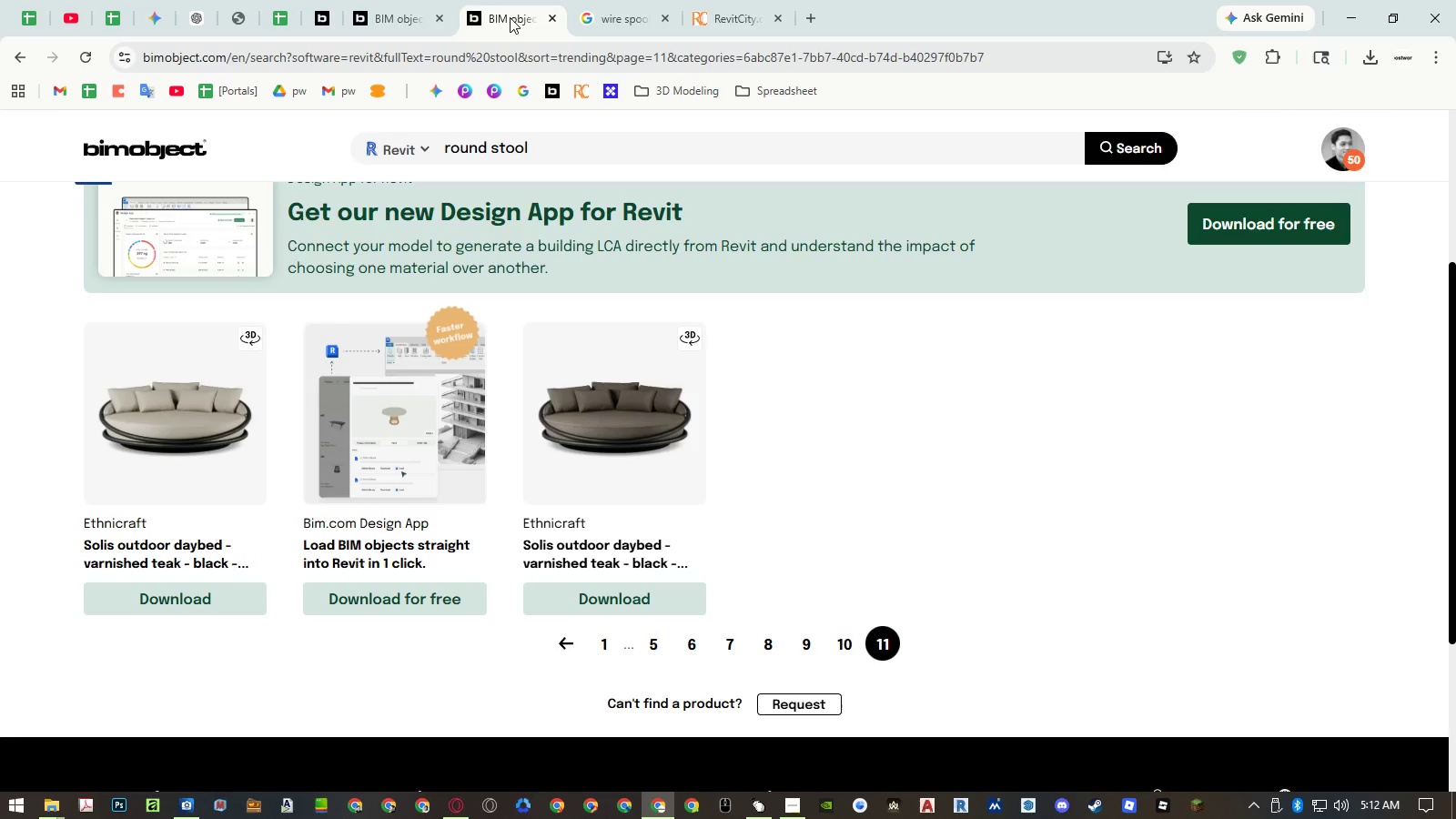 
middle_click([510, 17])
 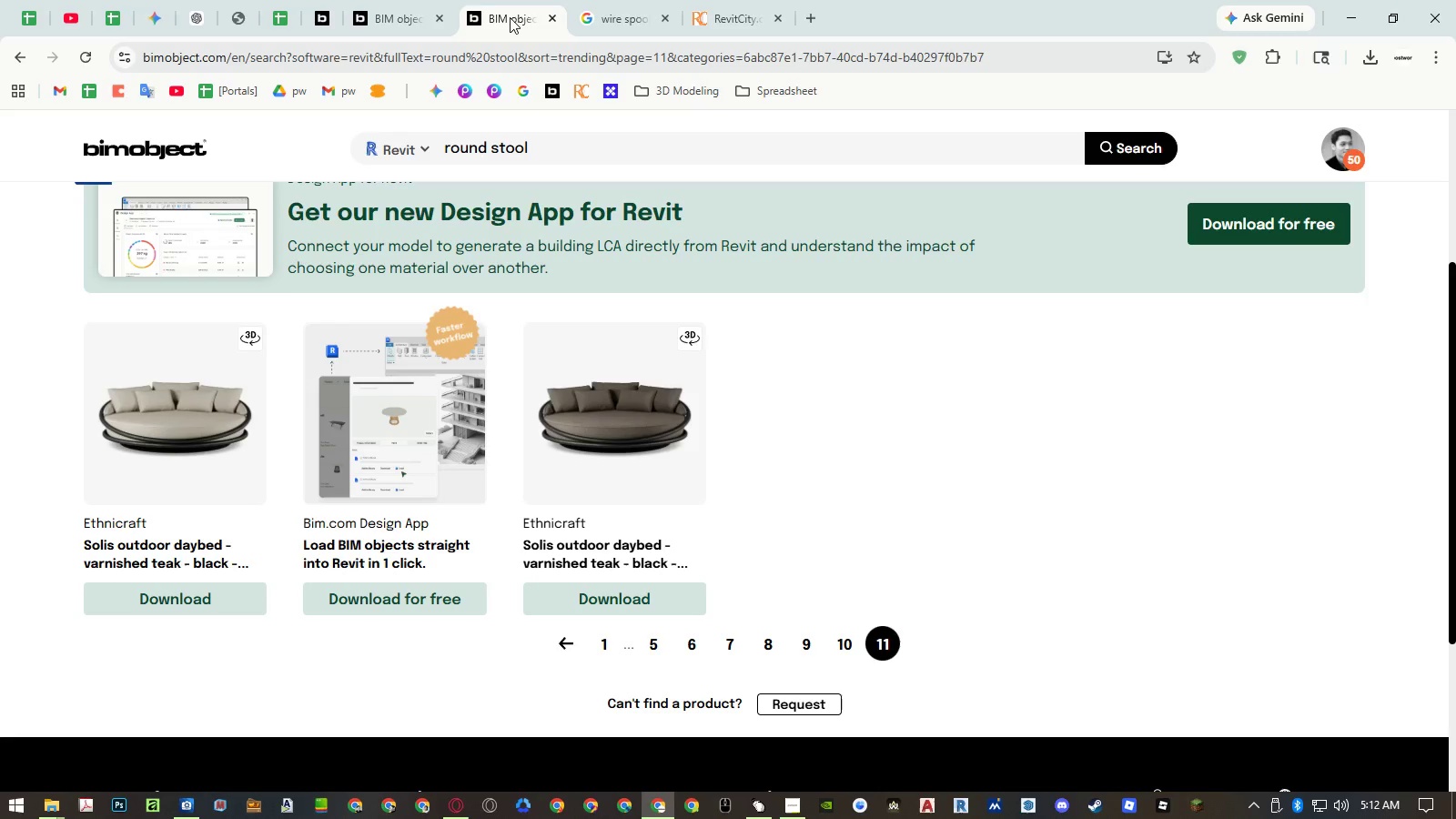 
scroll: coordinate [510, 17], scroll_direction: down, amount: 1.0
 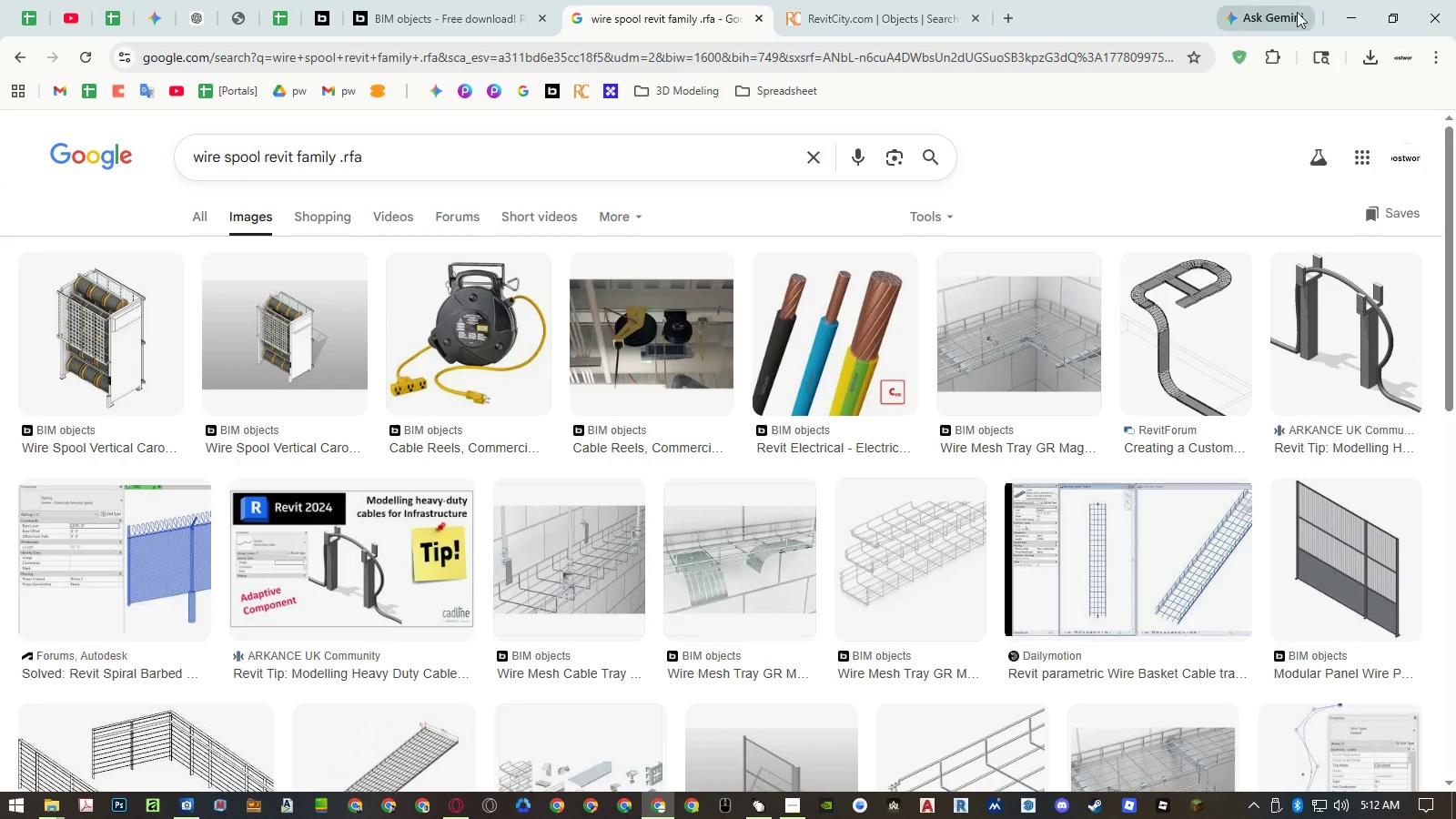 
left_click([1355, 15])
 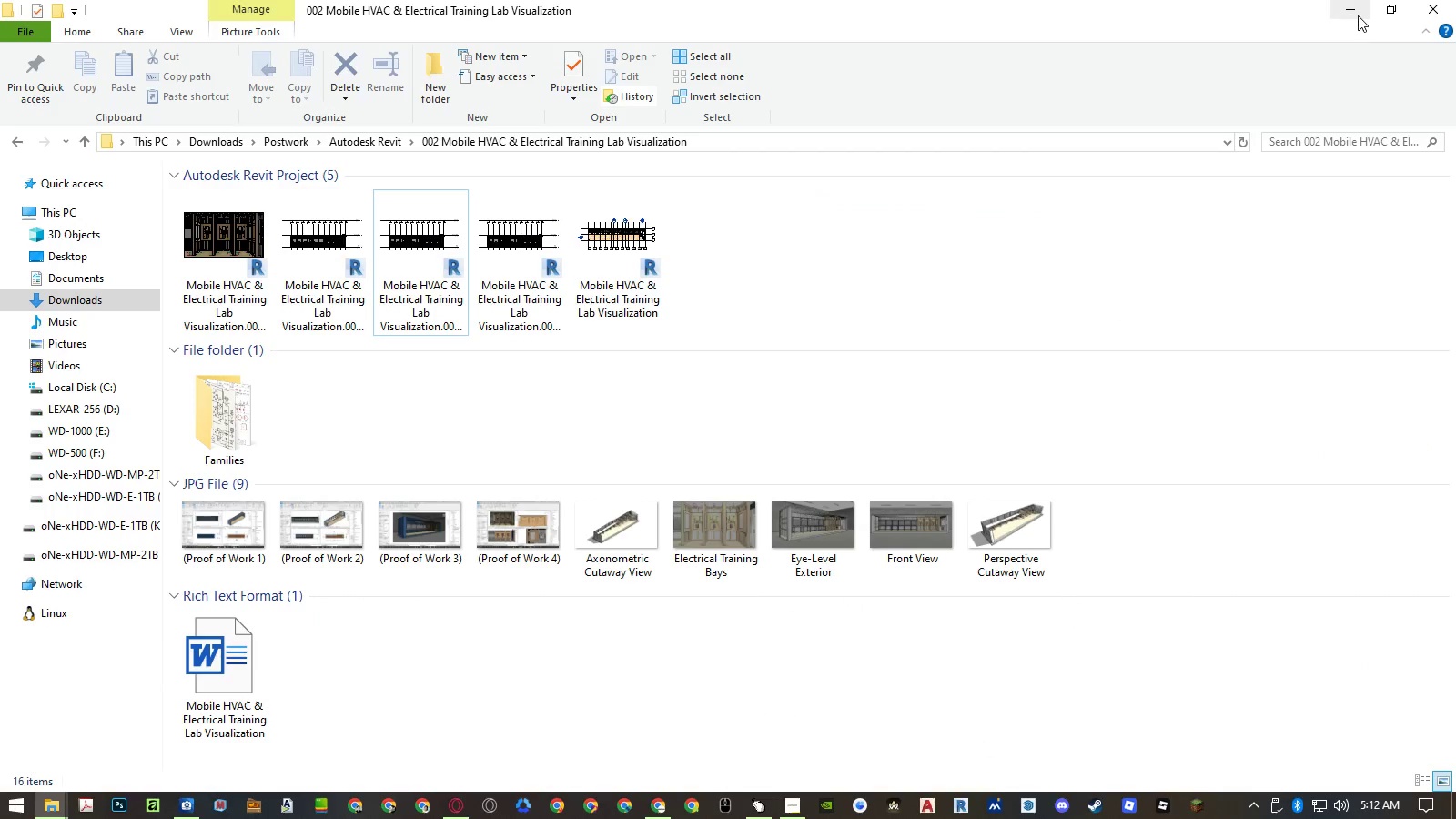 
left_click([1359, 15])
 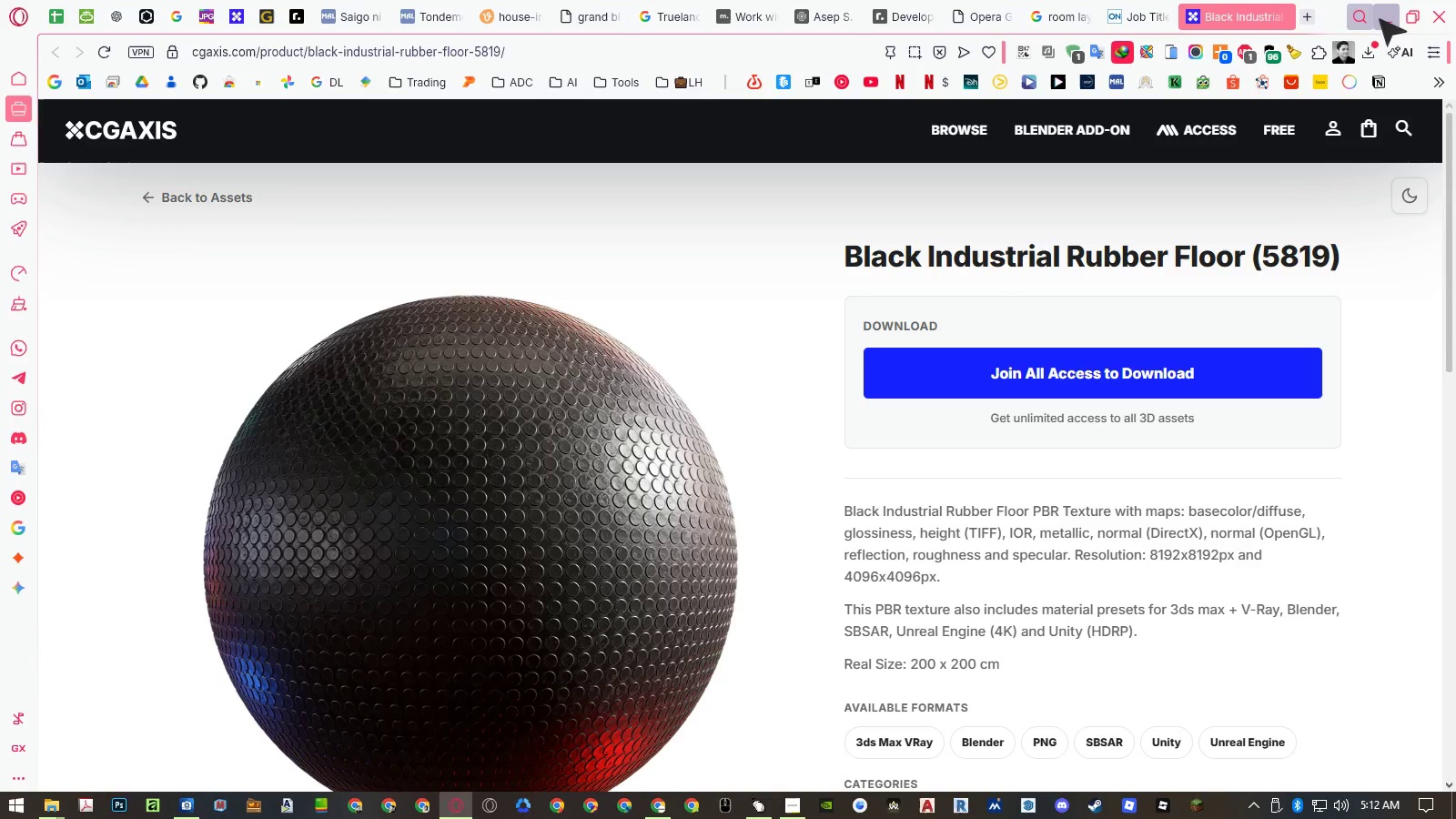 
left_click([1380, 18])
 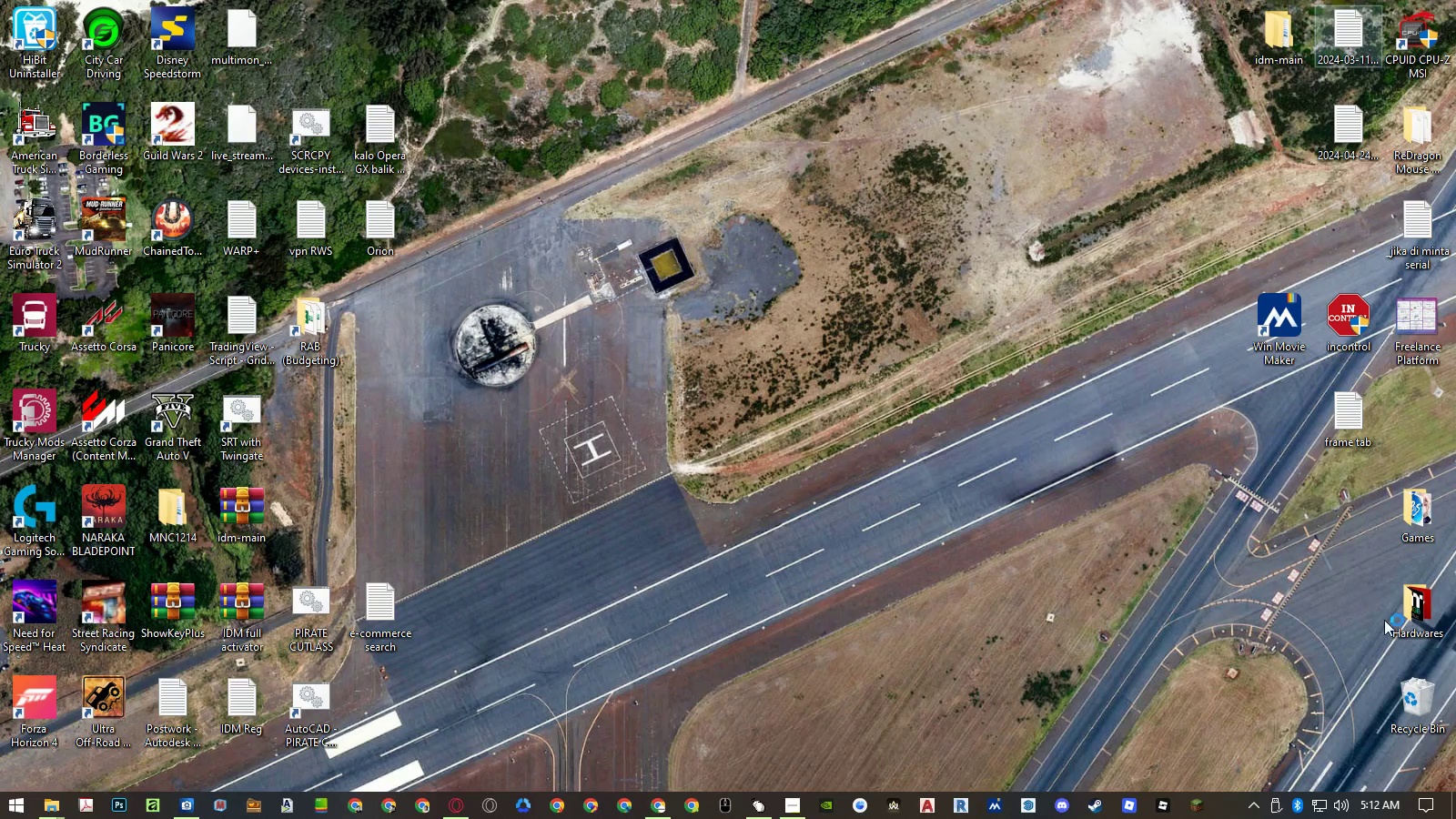 
right_click([1410, 688])
 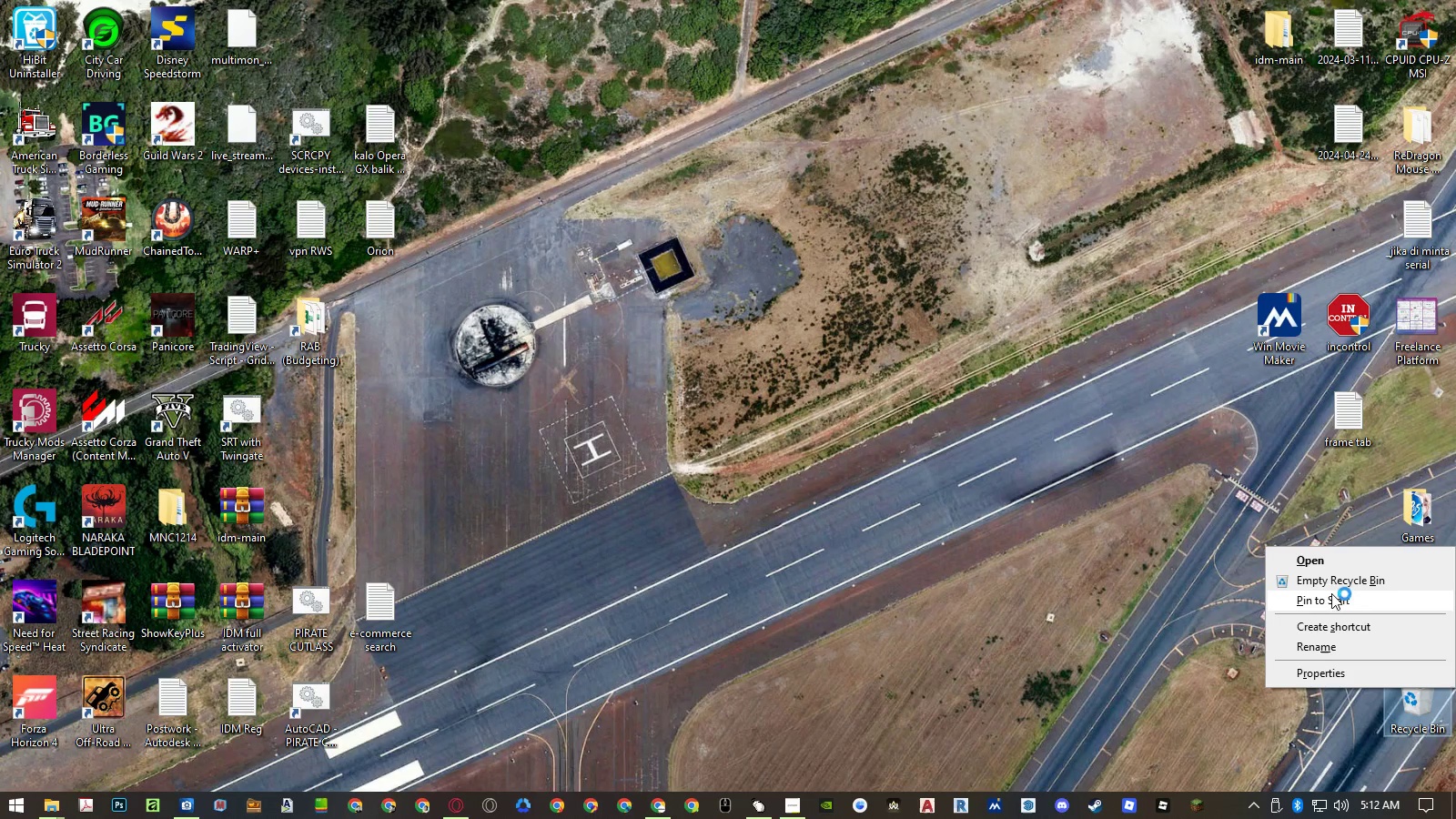 
left_click([1330, 585])
 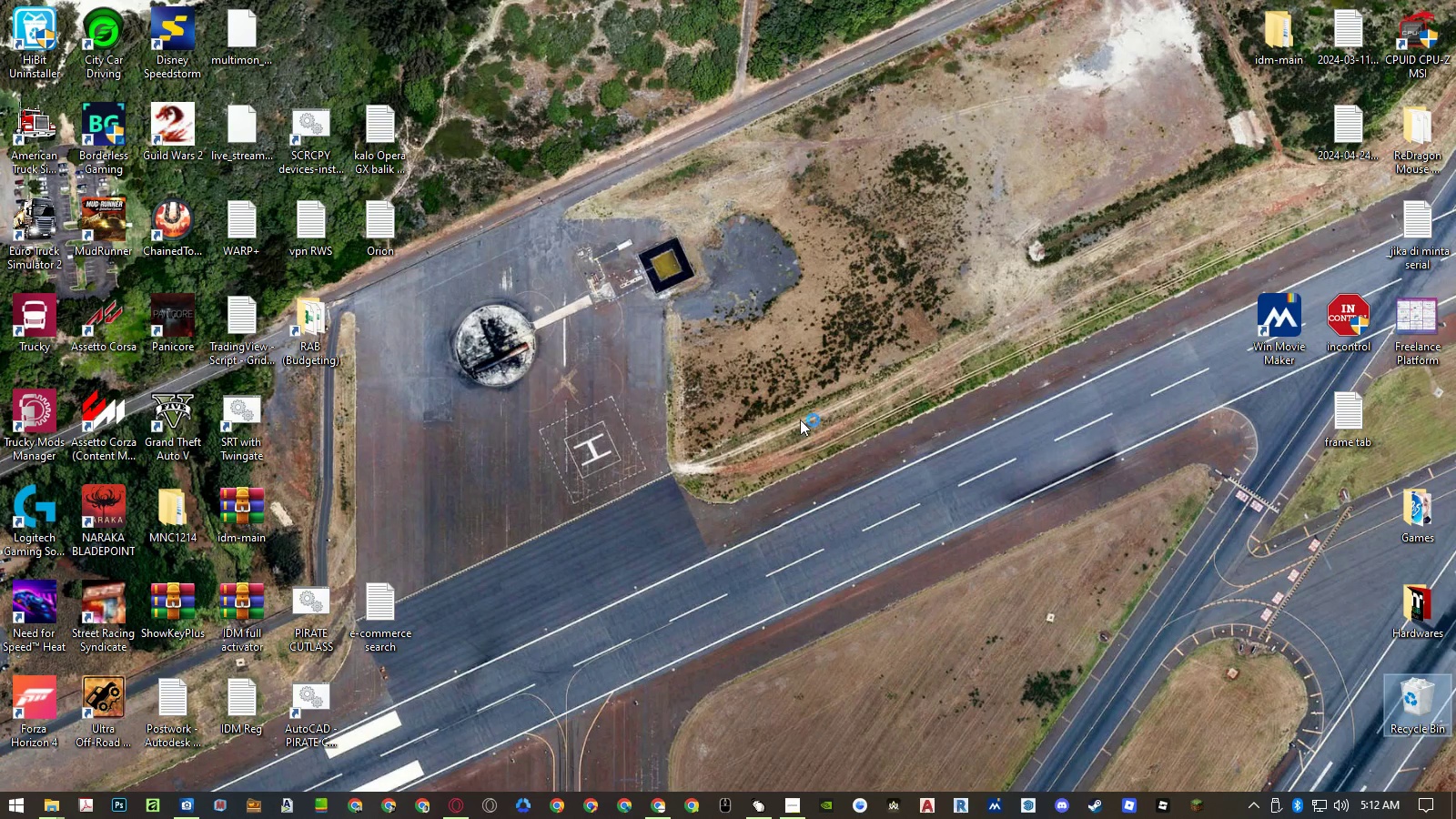 
left_click([800, 420])
 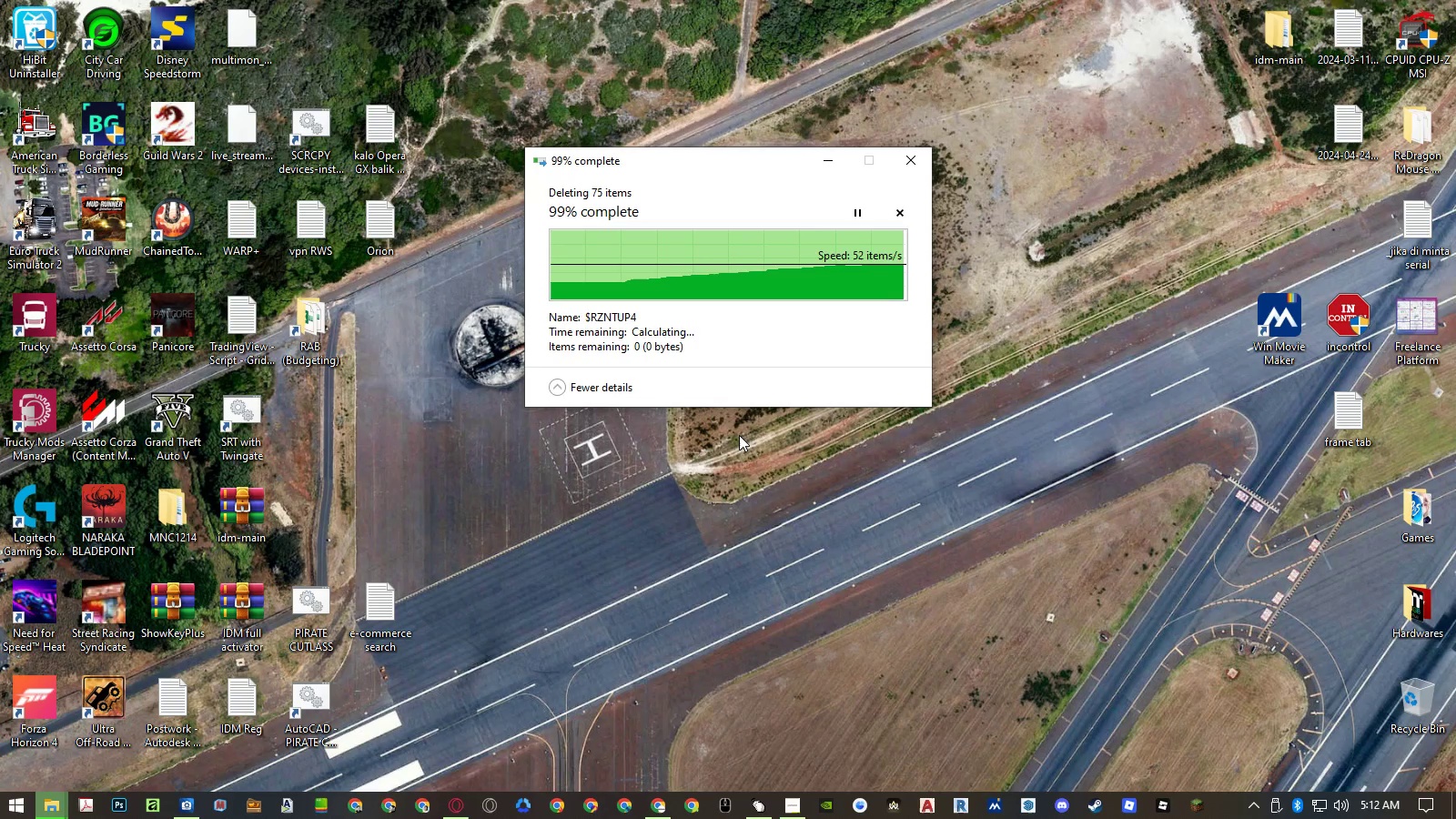 
right_click([739, 435])
 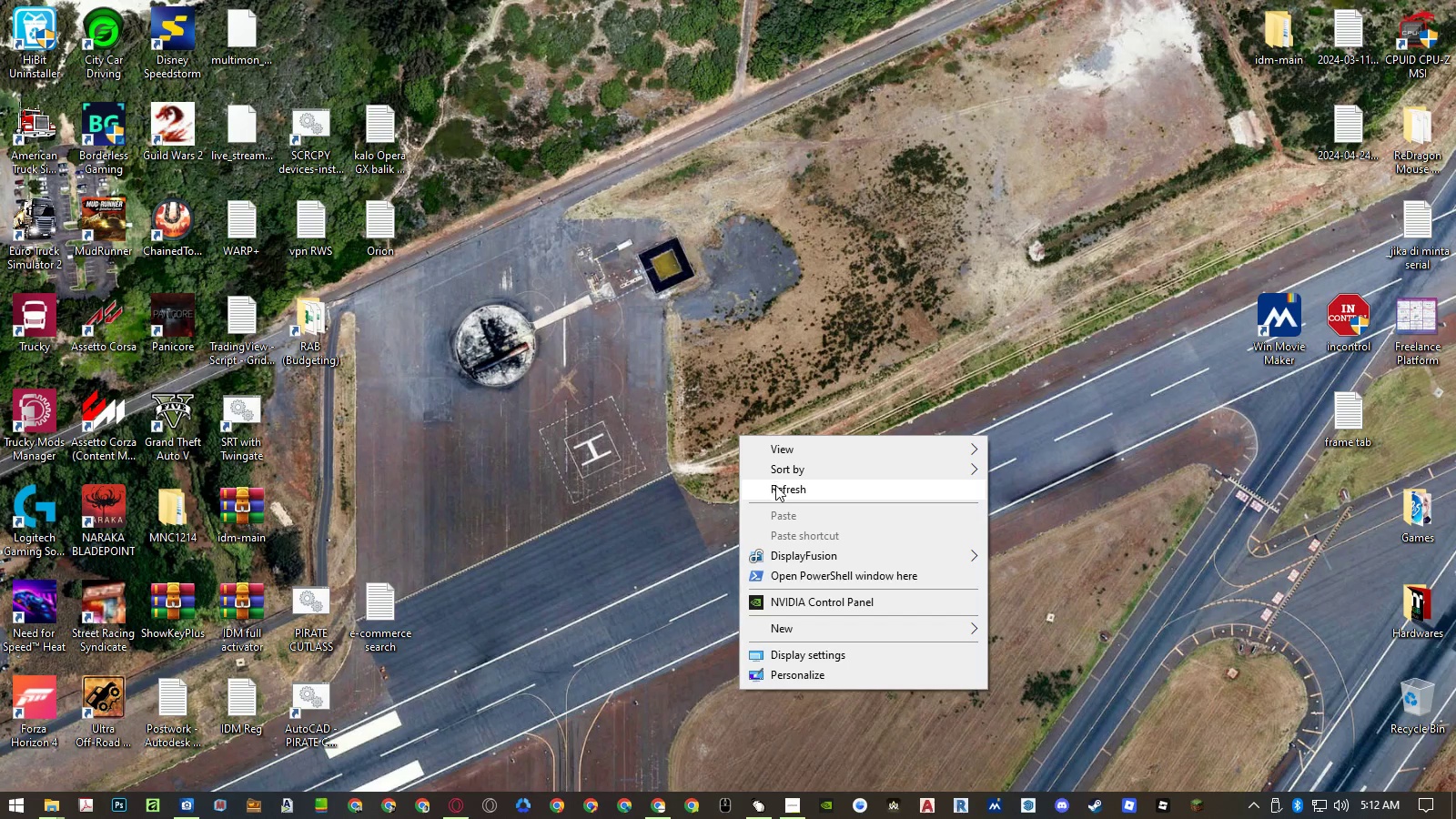 
left_click([779, 491])
 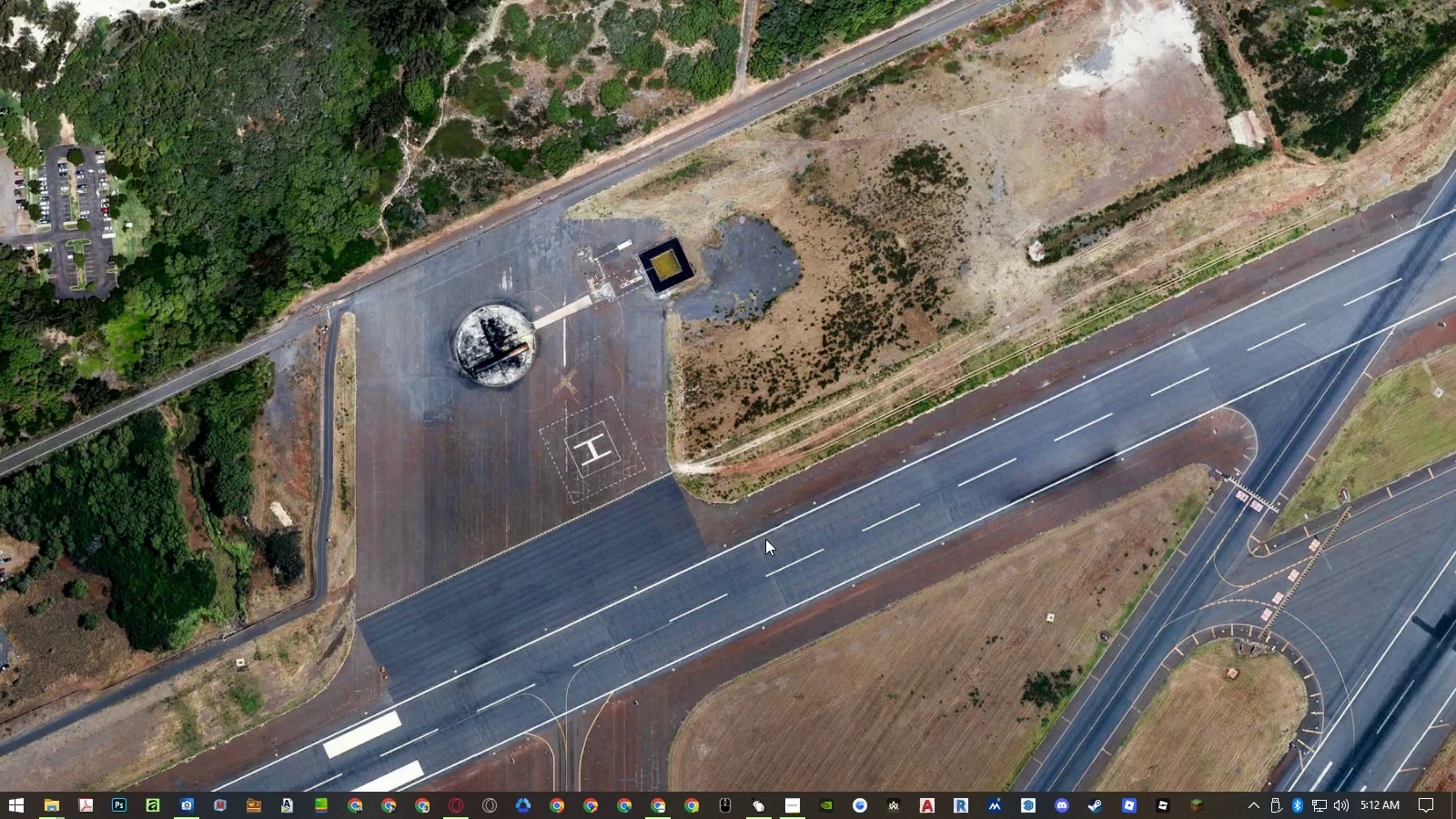 
double_click([761, 562])
 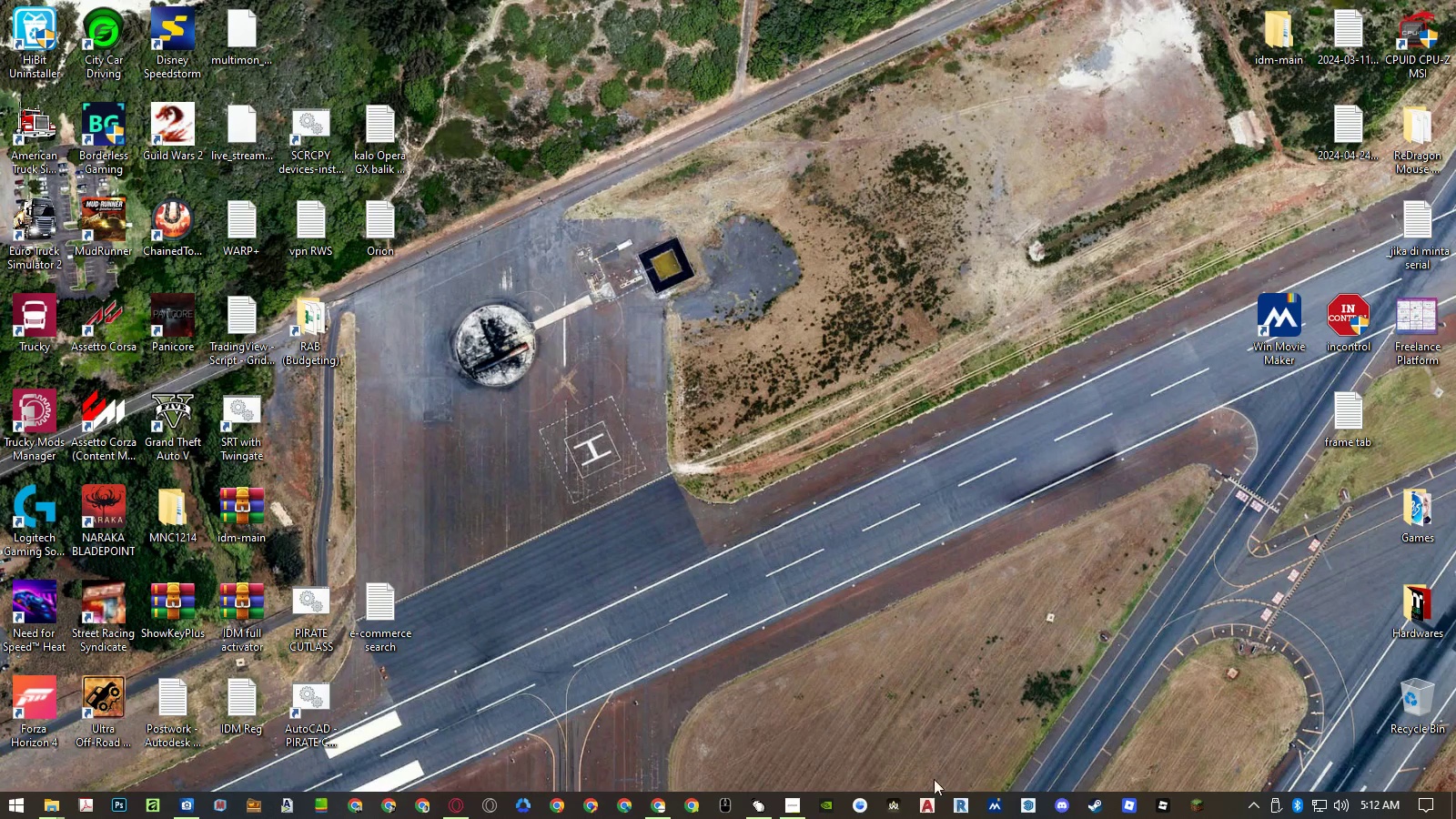 
left_click([962, 805])
 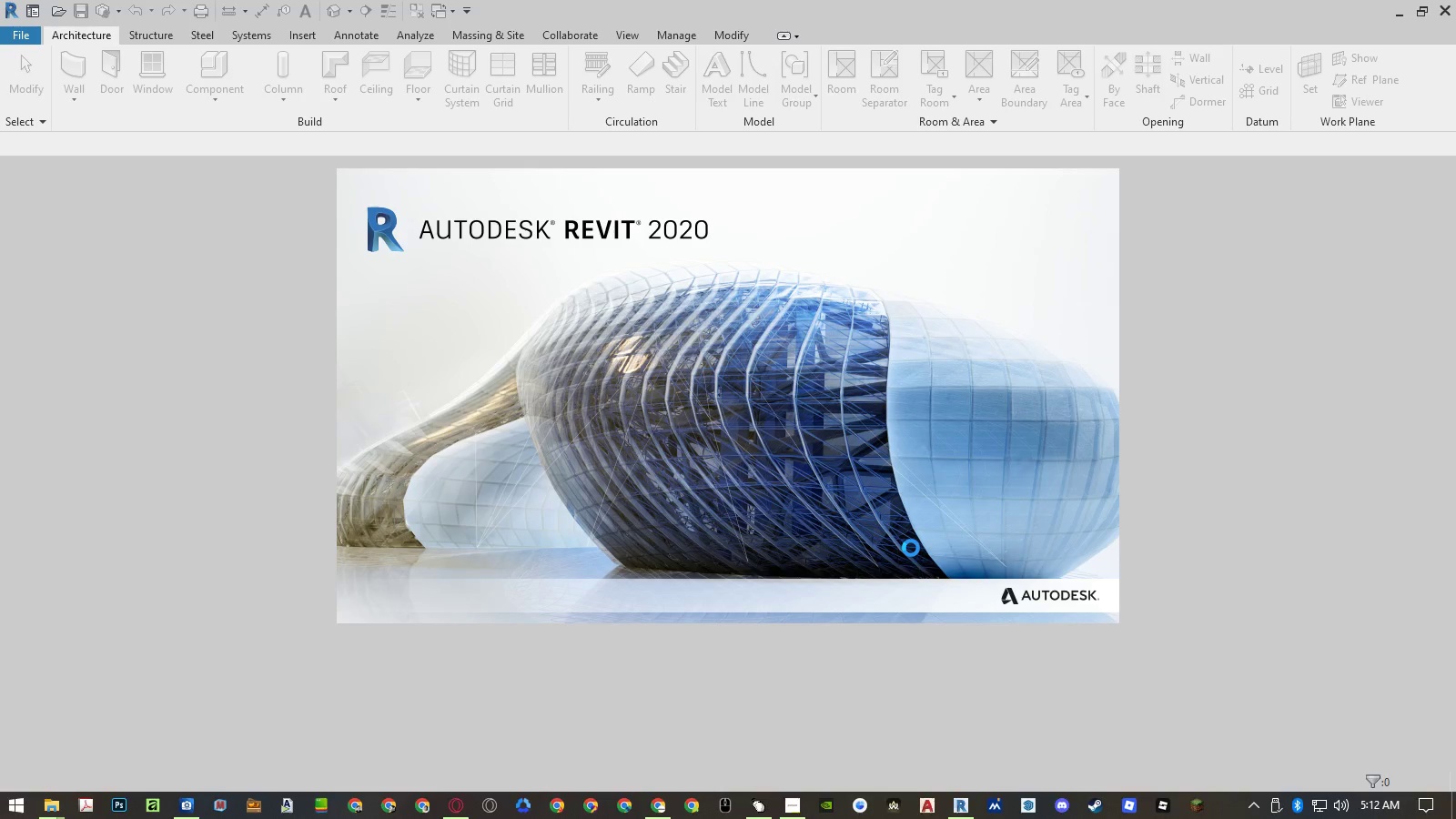 
wait(27.55)
 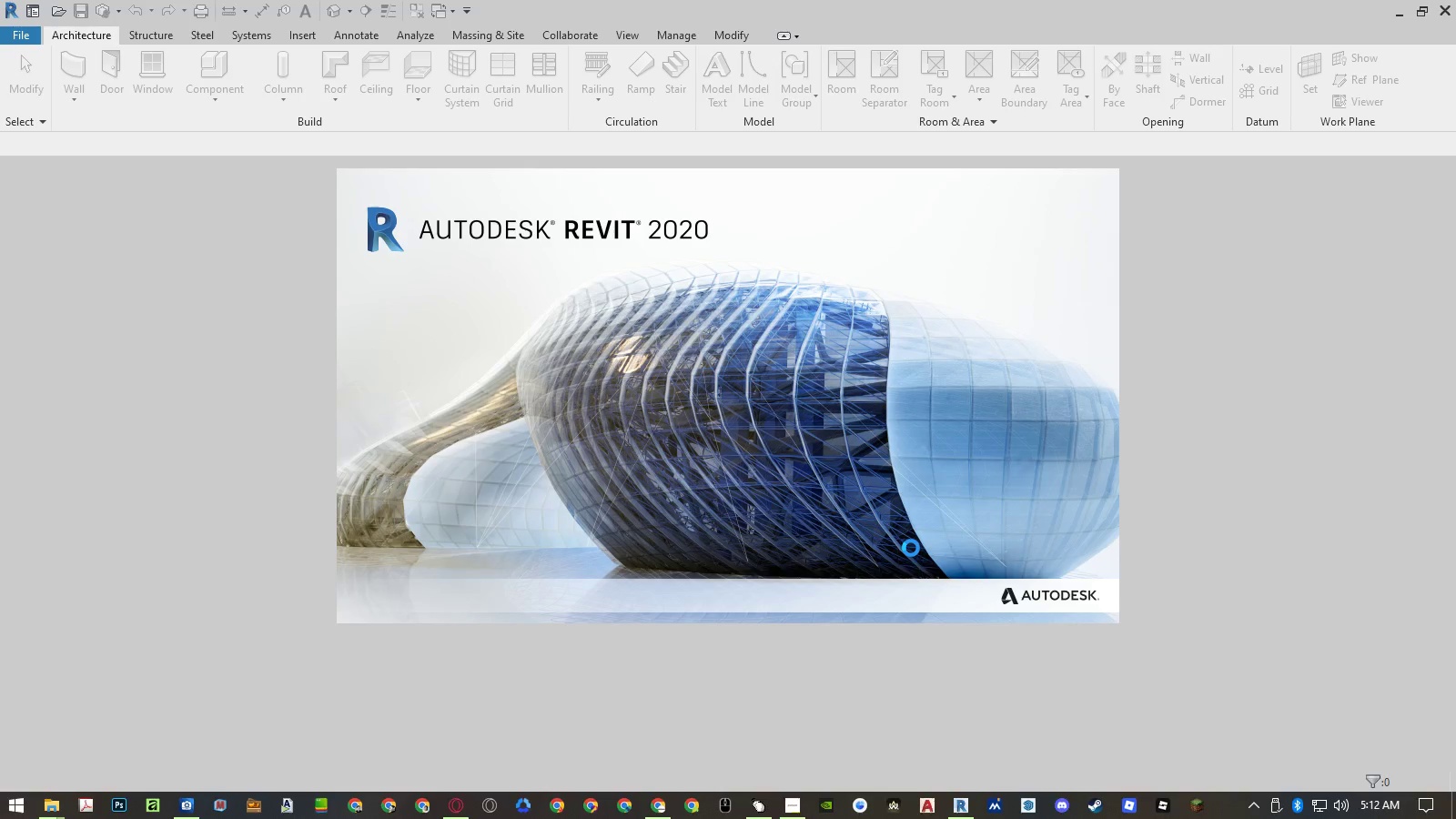 
left_click([402, 316])
 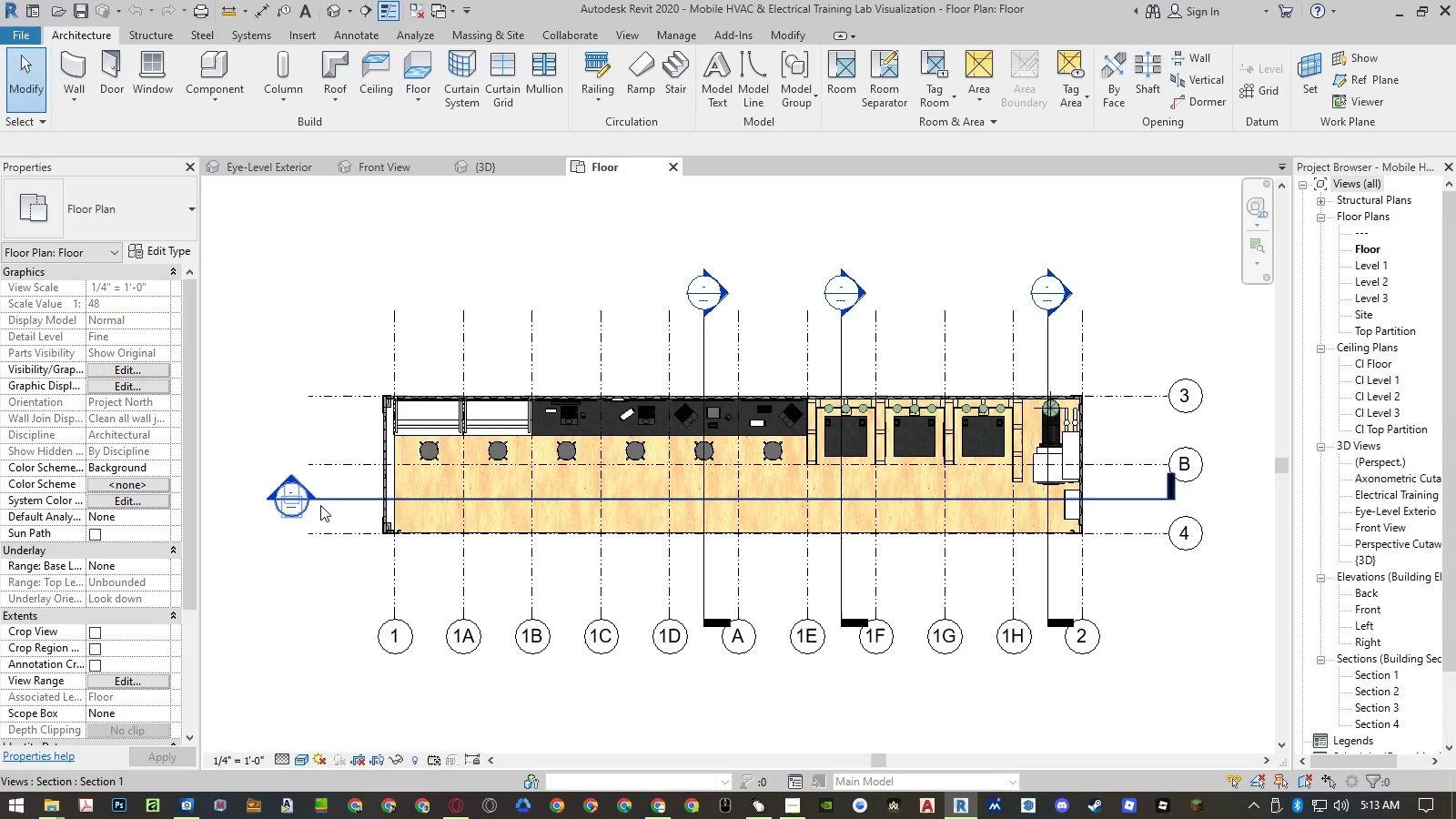 
wait(23.67)
 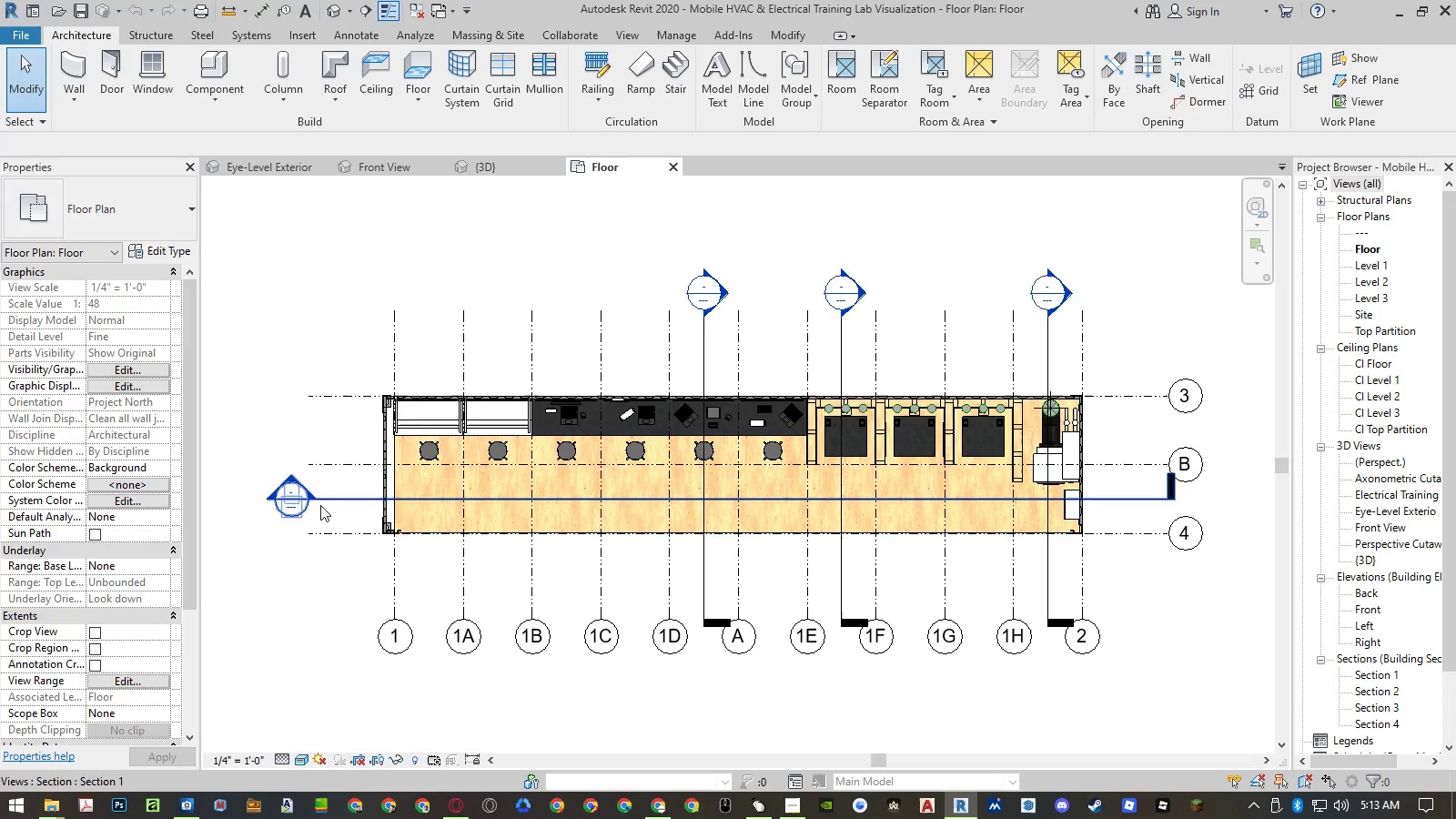 
left_click([628, 35])
 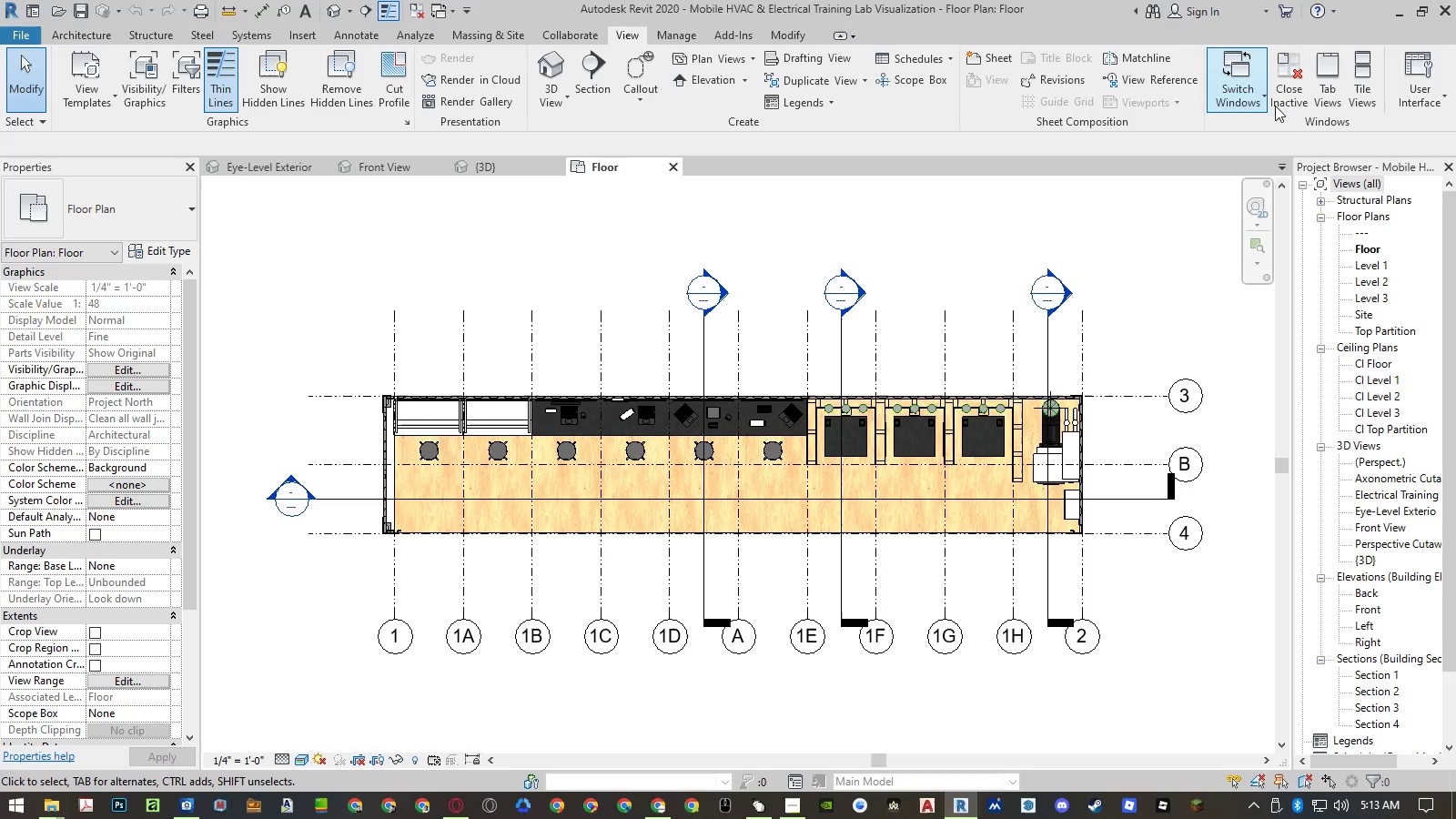 
left_click([1368, 98])
 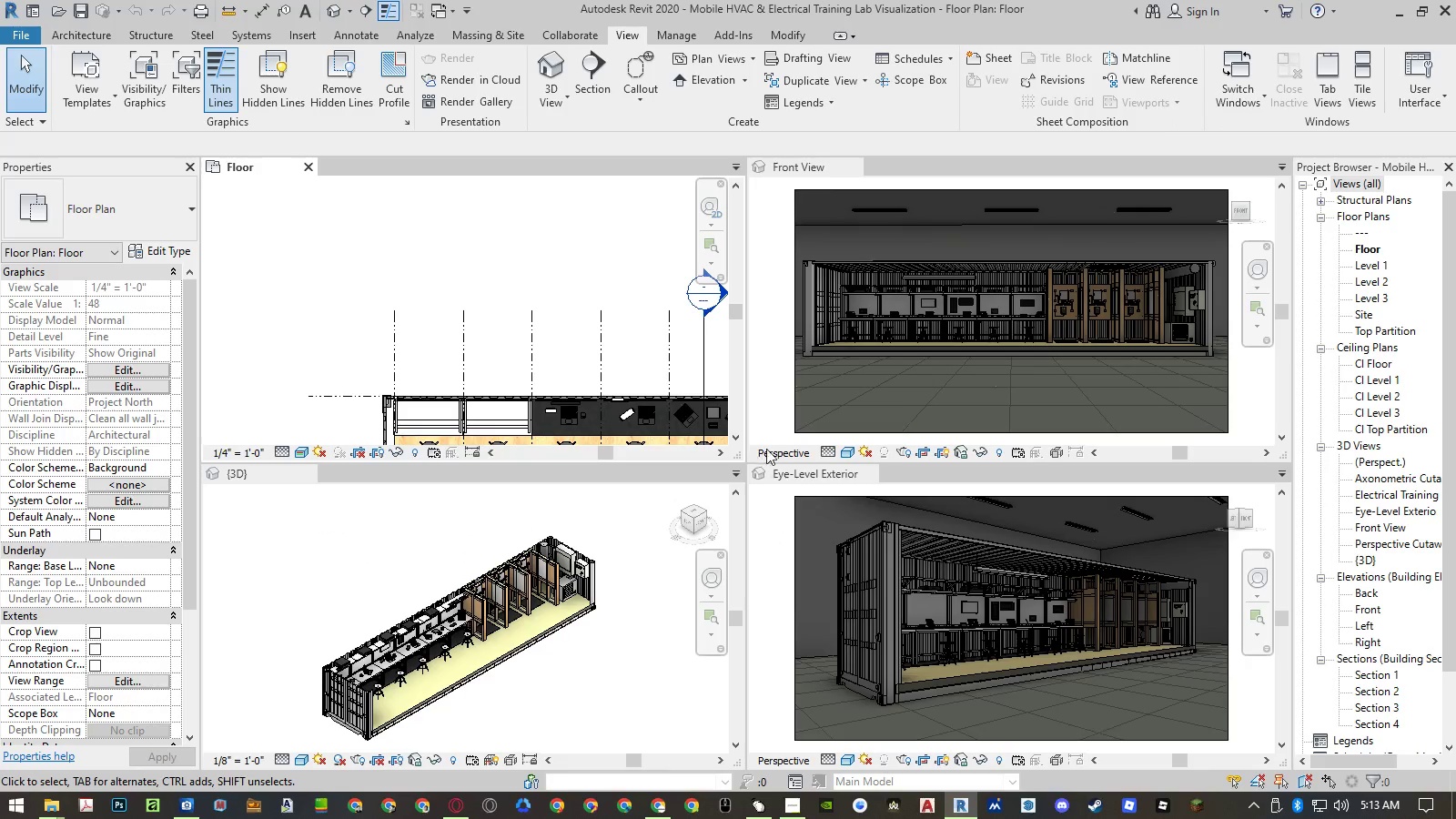 
left_click([592, 252])
 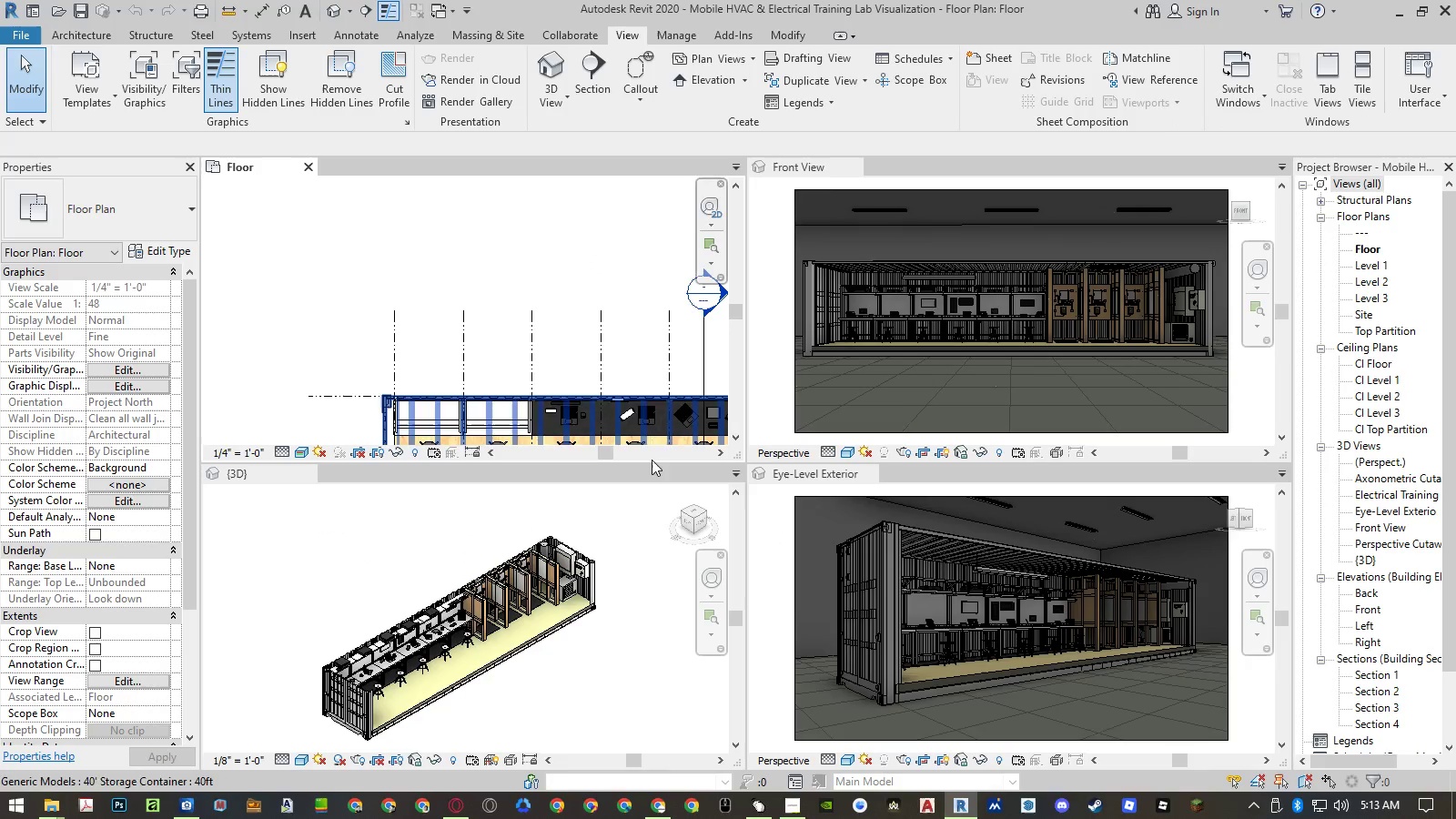 
left_click([652, 524])
 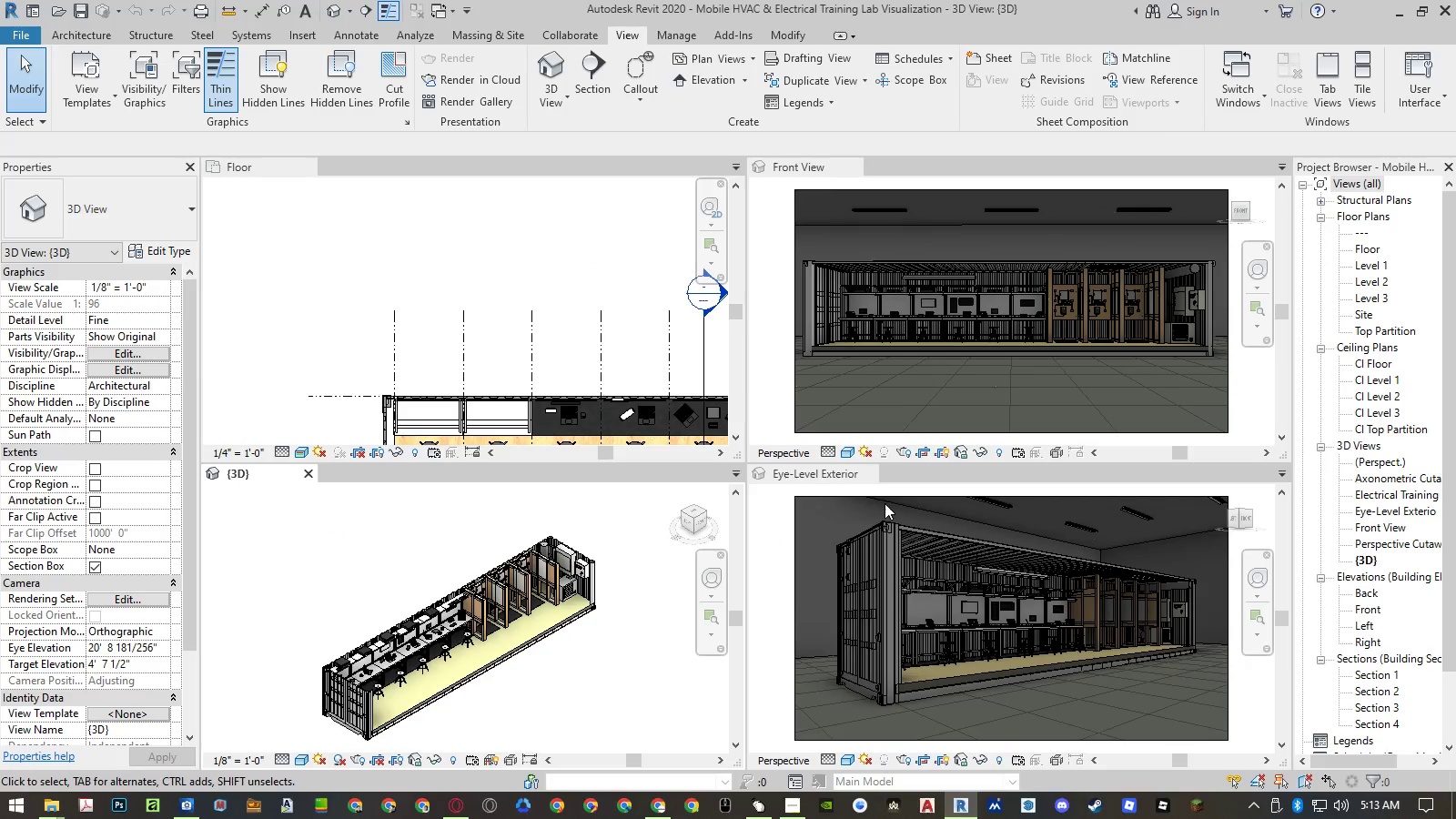 
left_click([910, 403])
 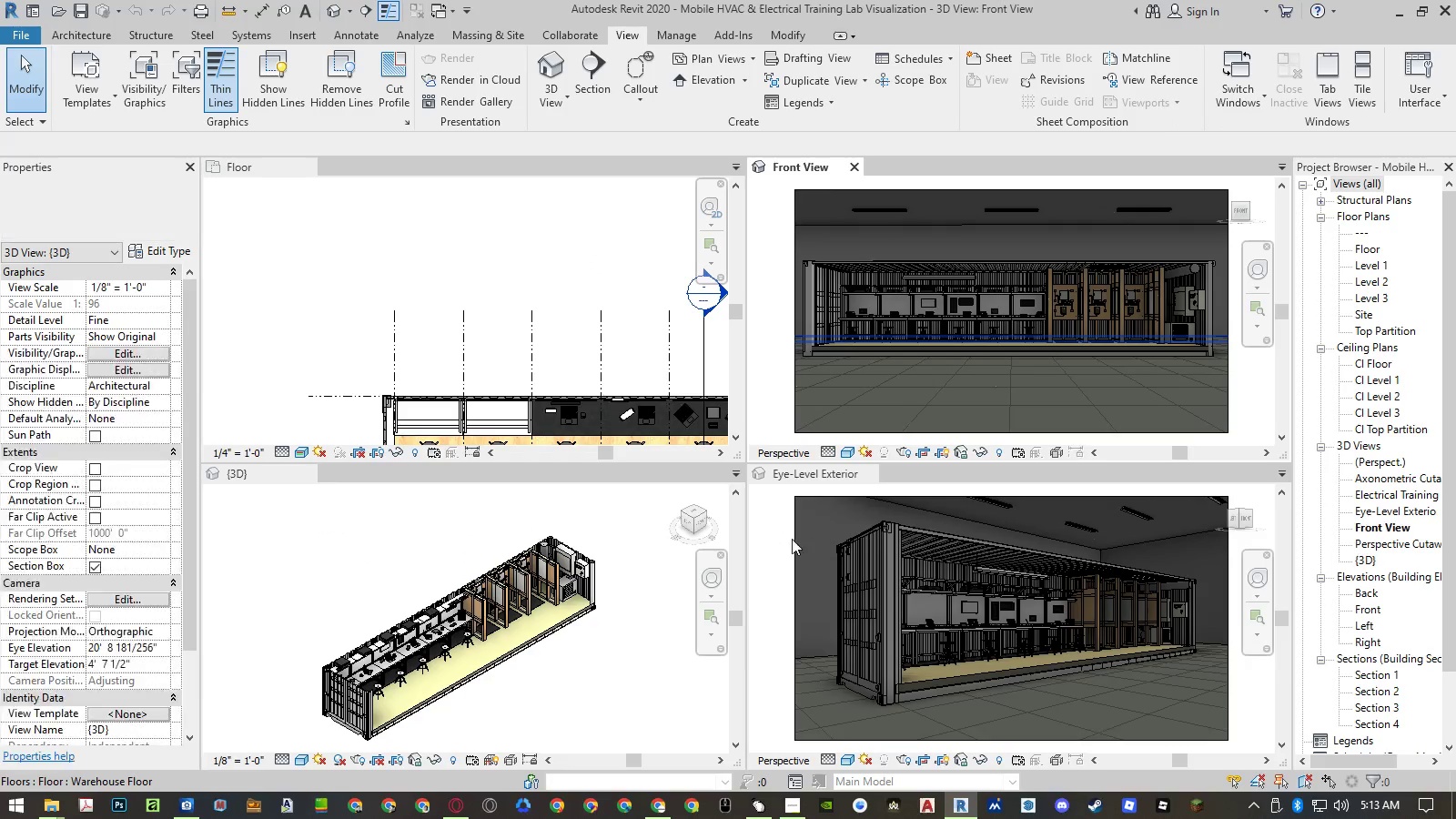 
left_click([779, 541])
 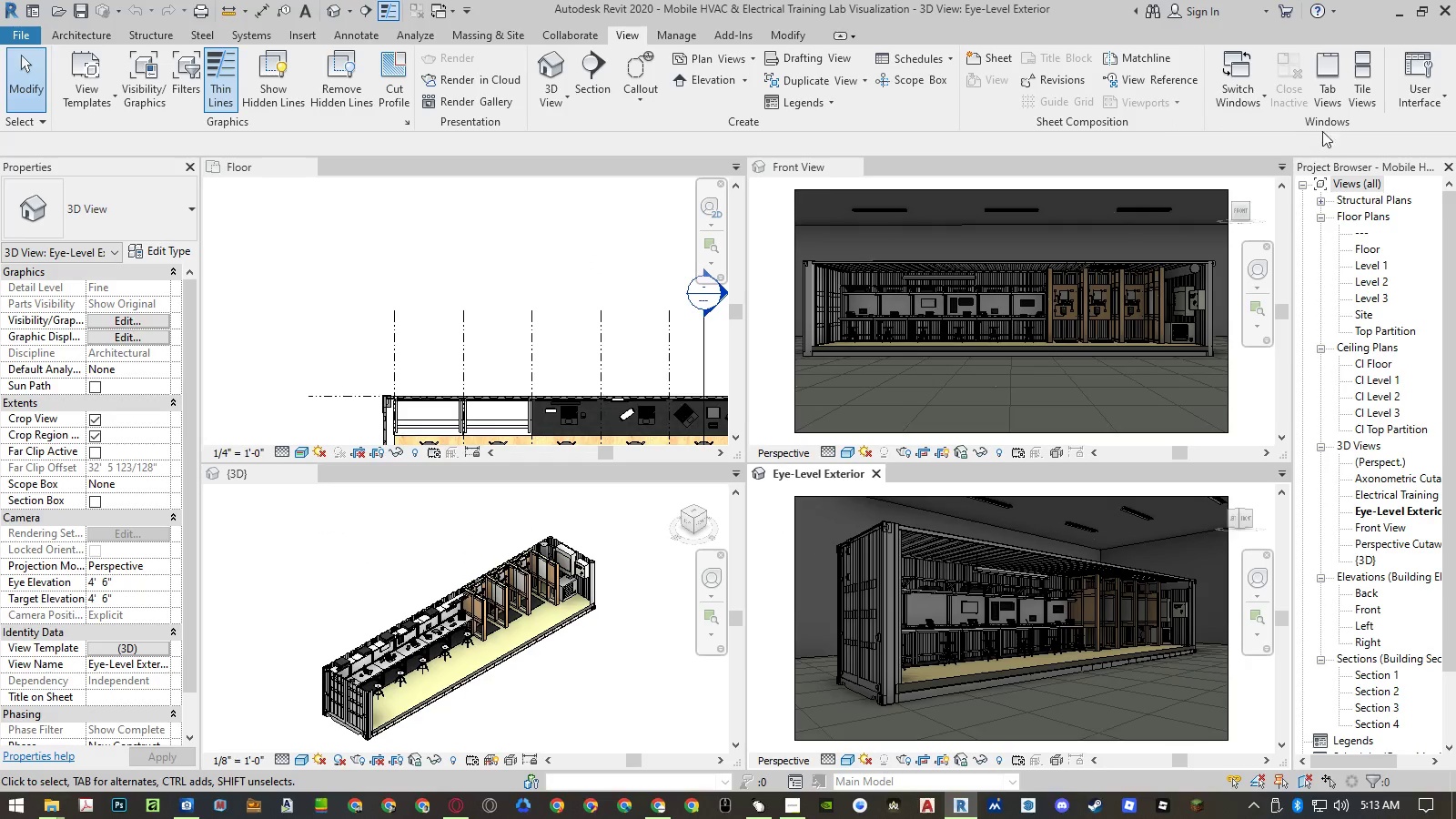 
left_click([1353, 96])
 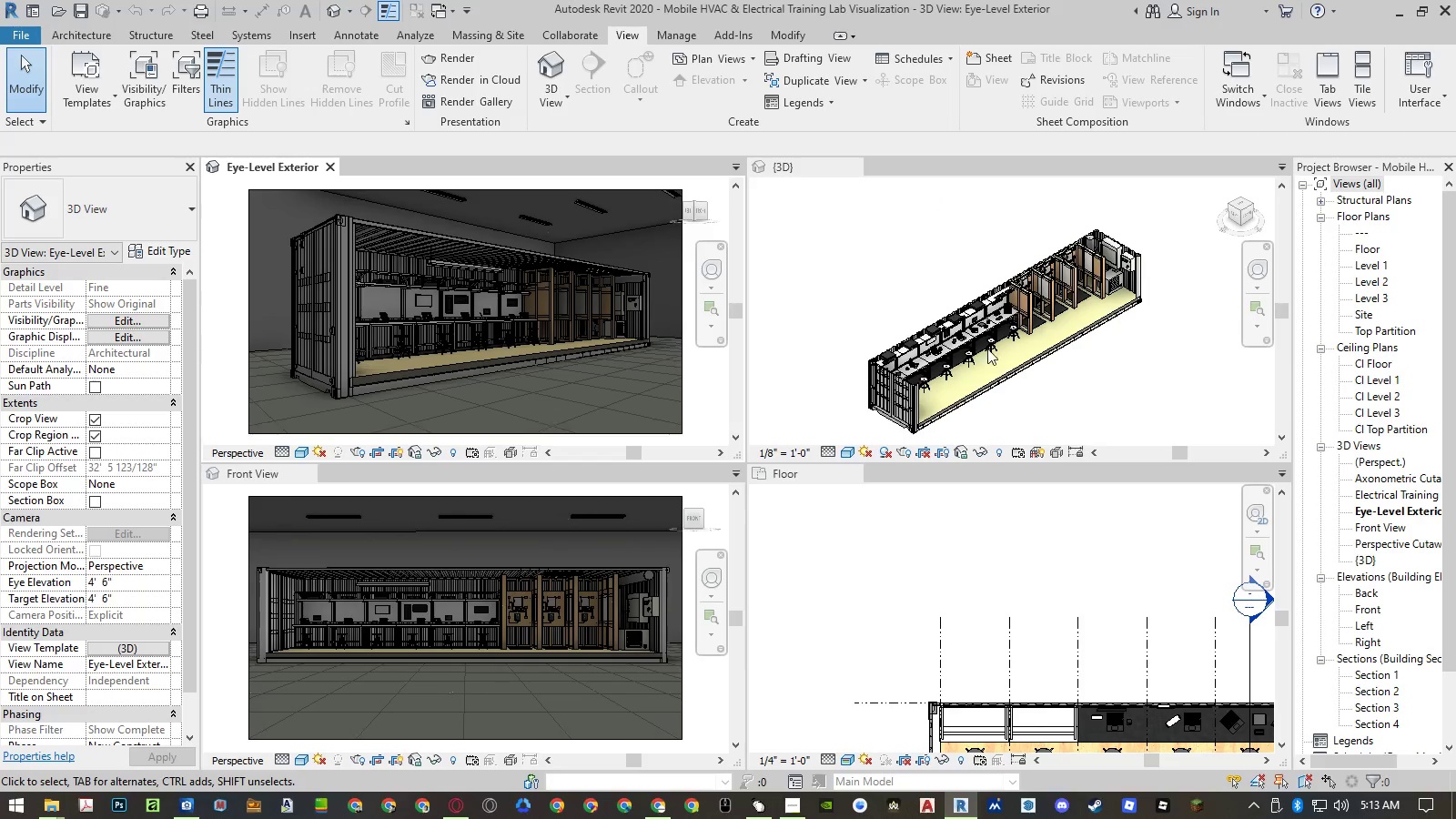 
scroll: coordinate [908, 394], scroll_direction: up, amount: 15.0
 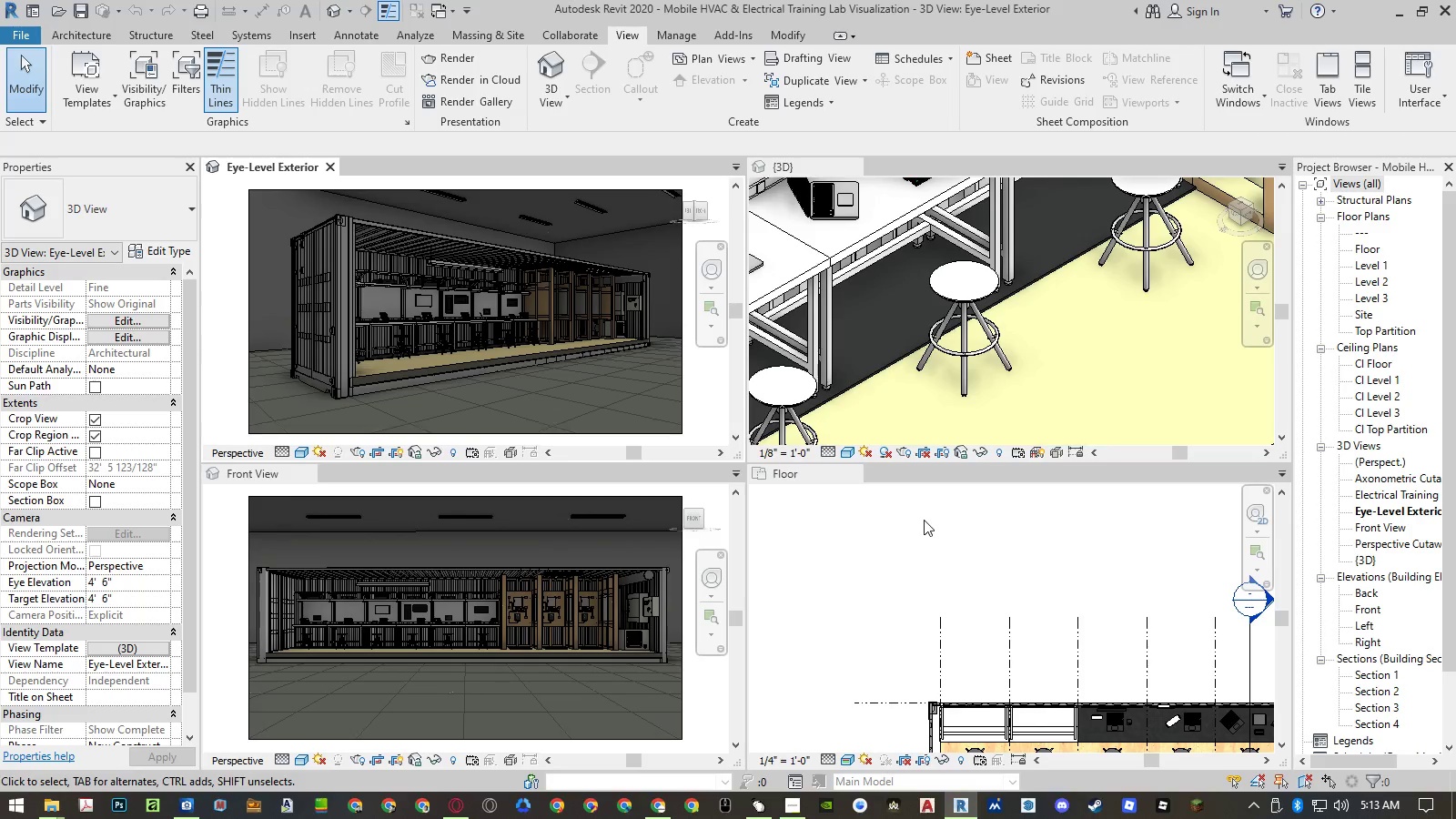 
double_click([924, 520])
 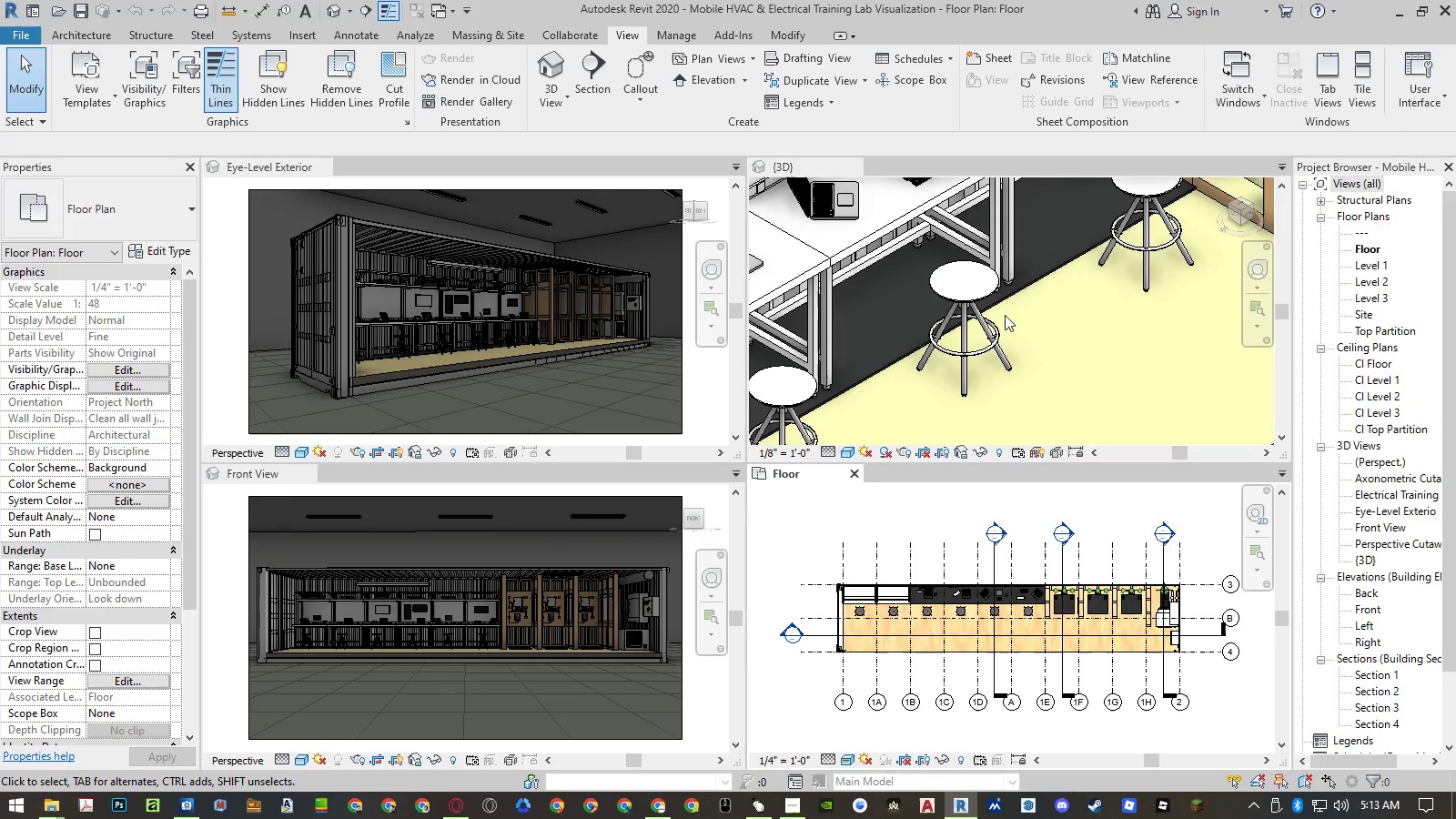 
left_click([990, 326])
 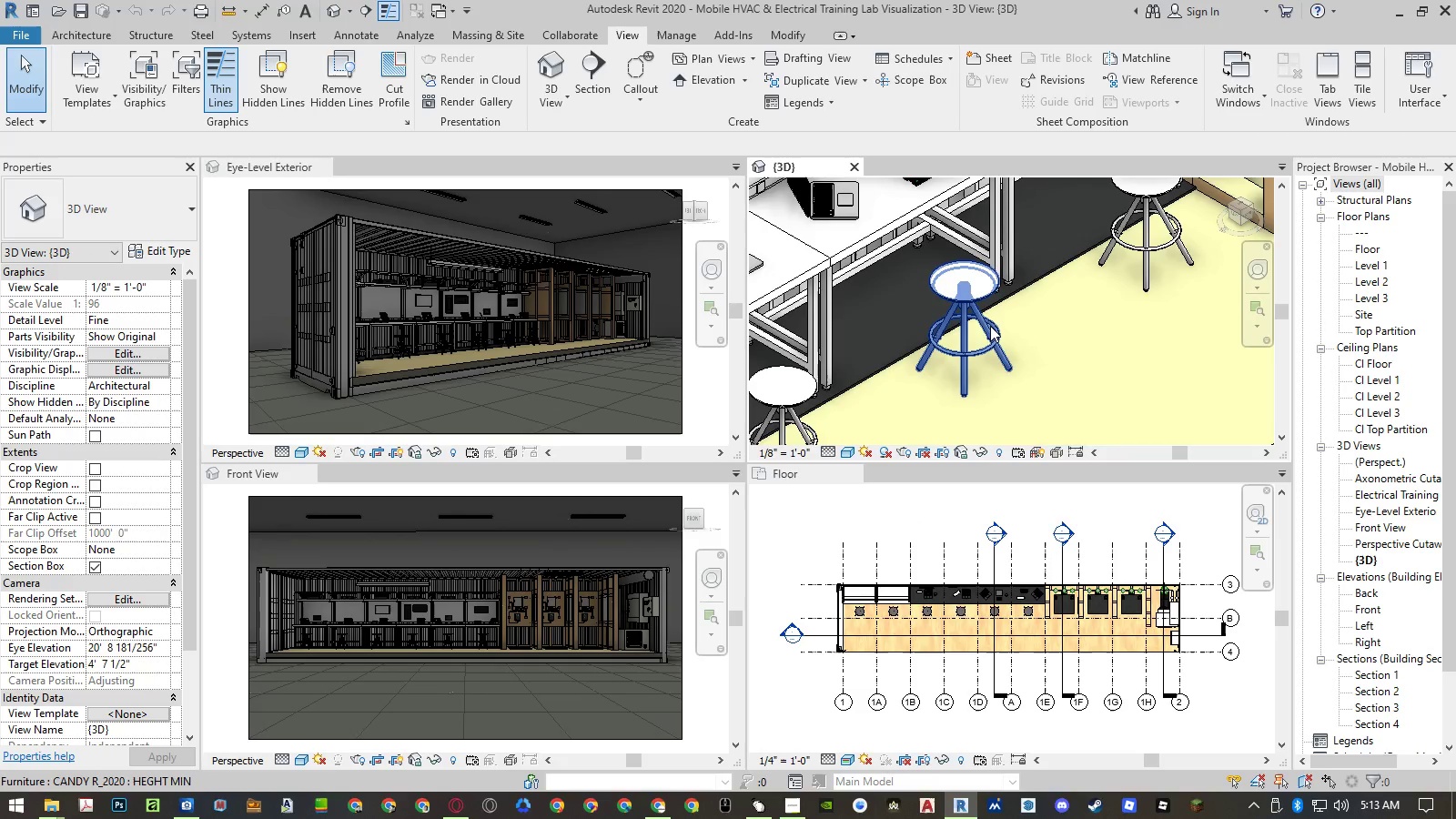 
double_click([990, 326])
 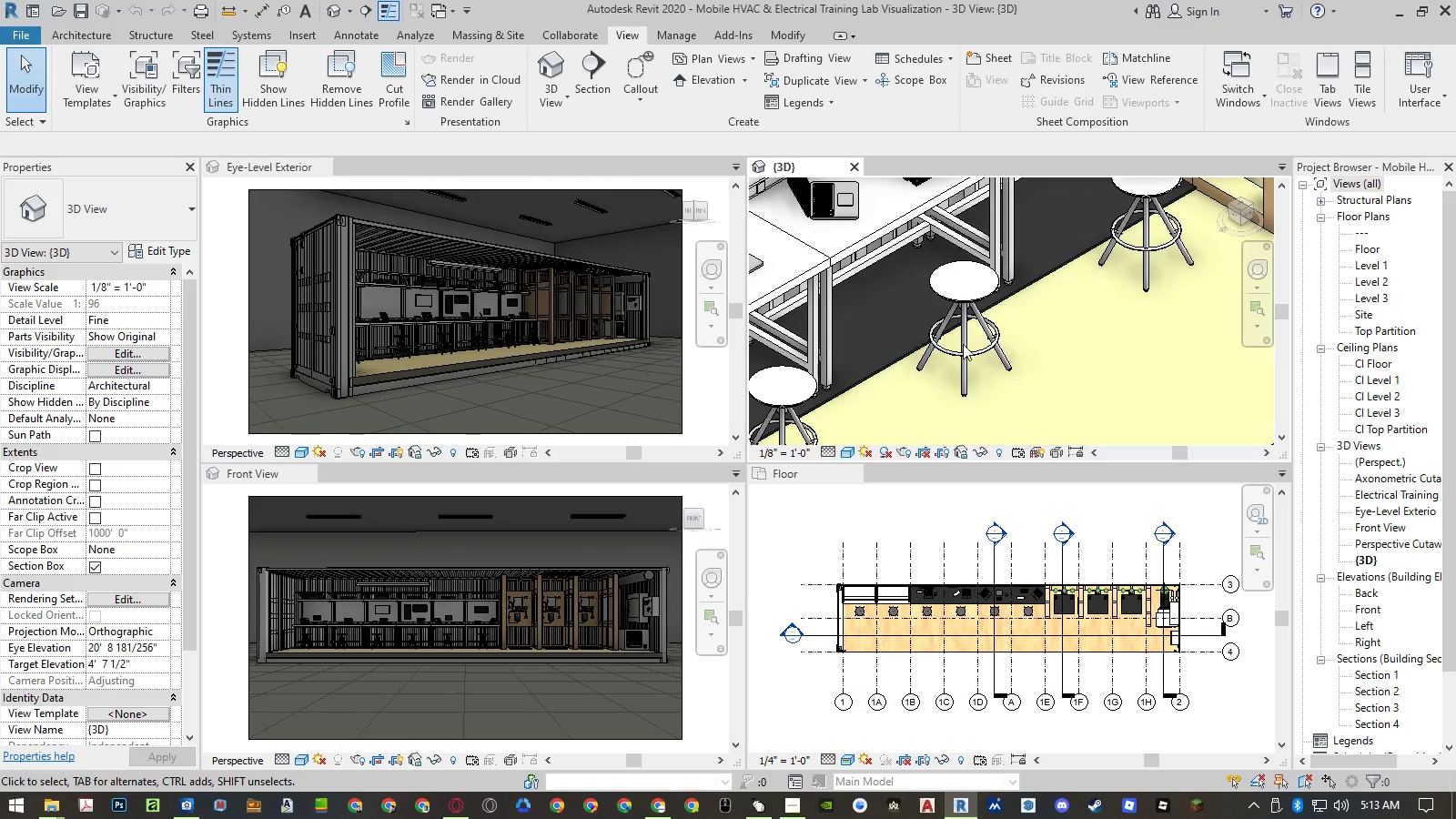 
left_click([964, 344])
 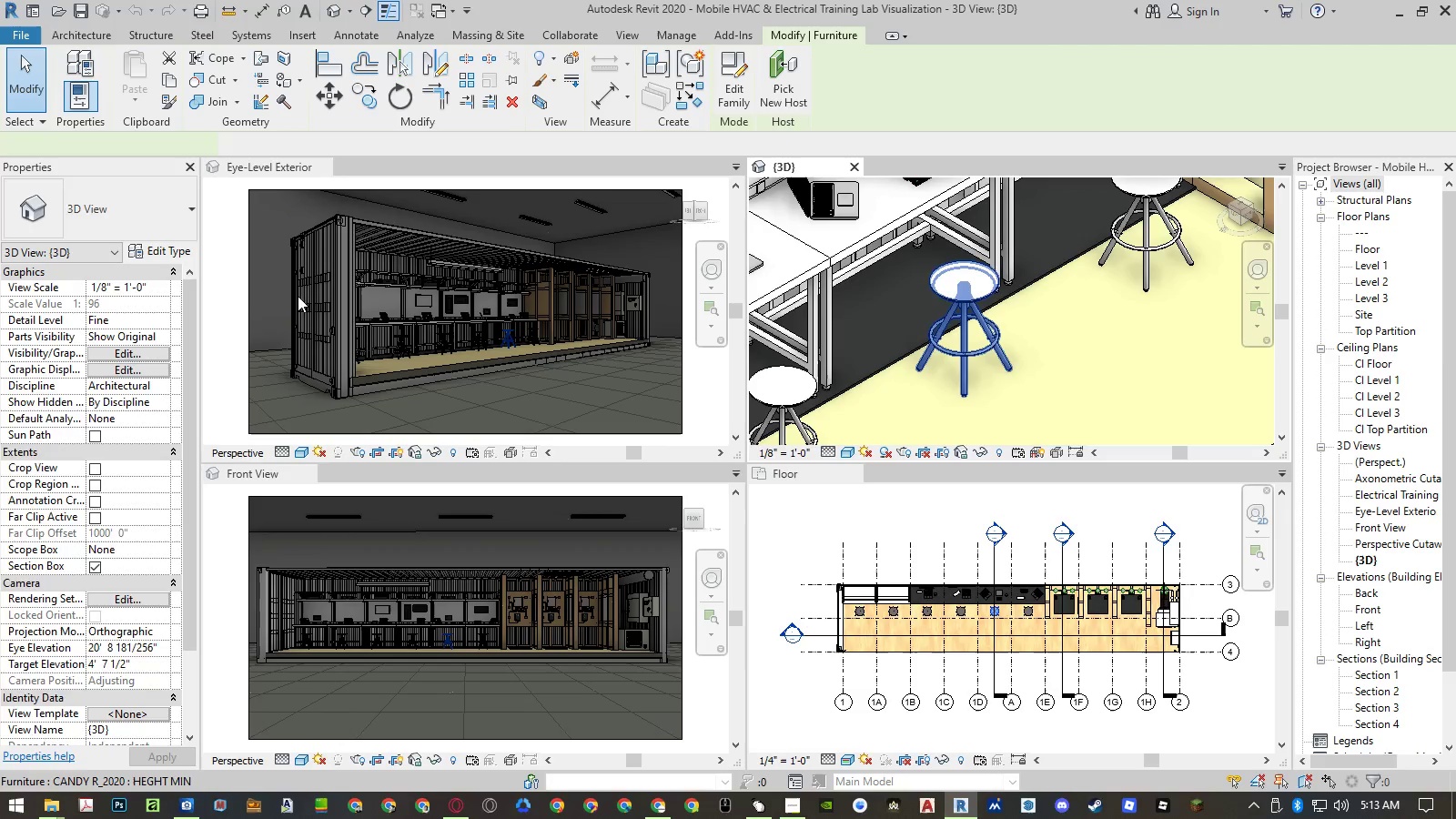 
left_click([176, 253])
 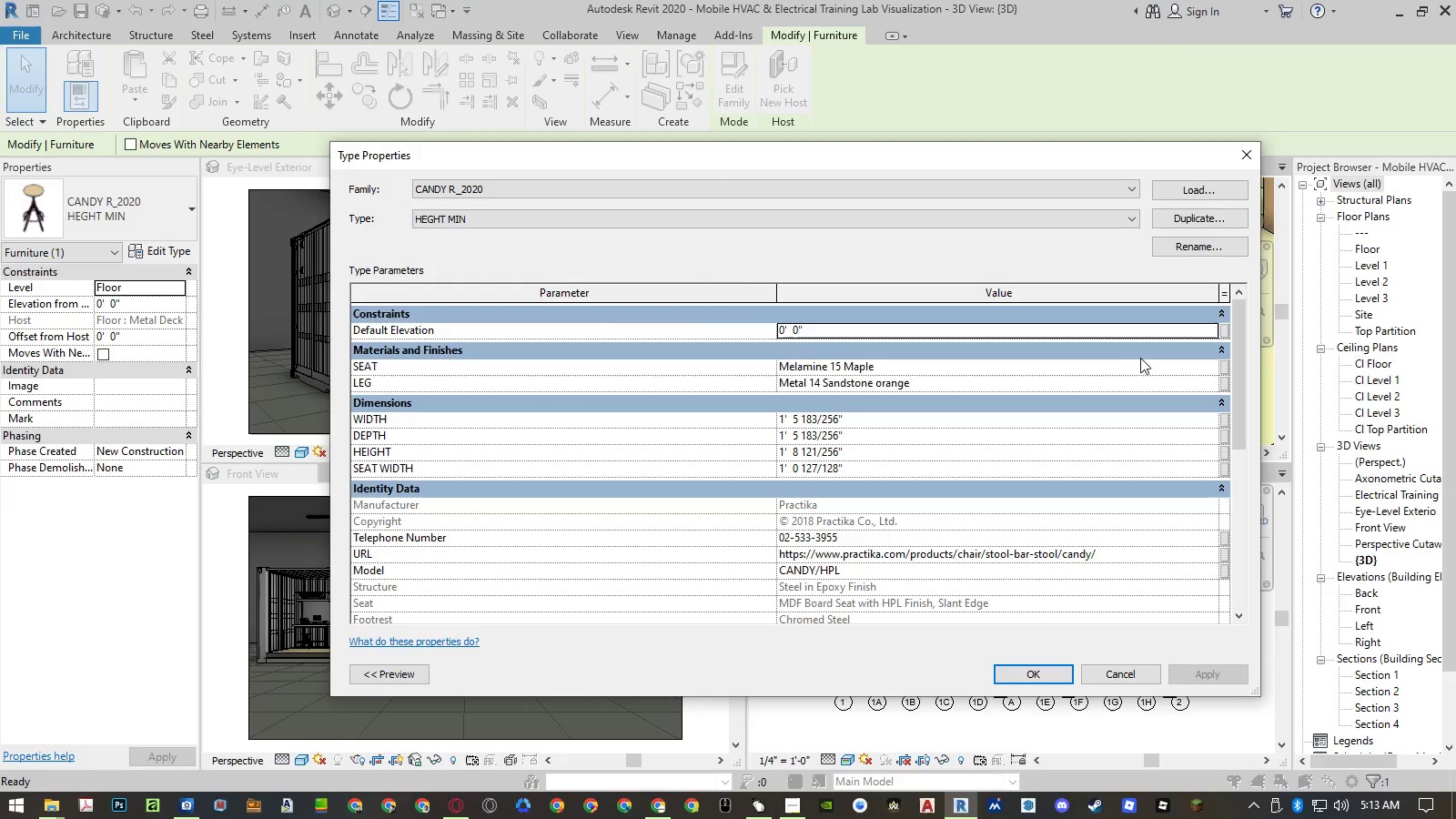 
left_click([1211, 384])
 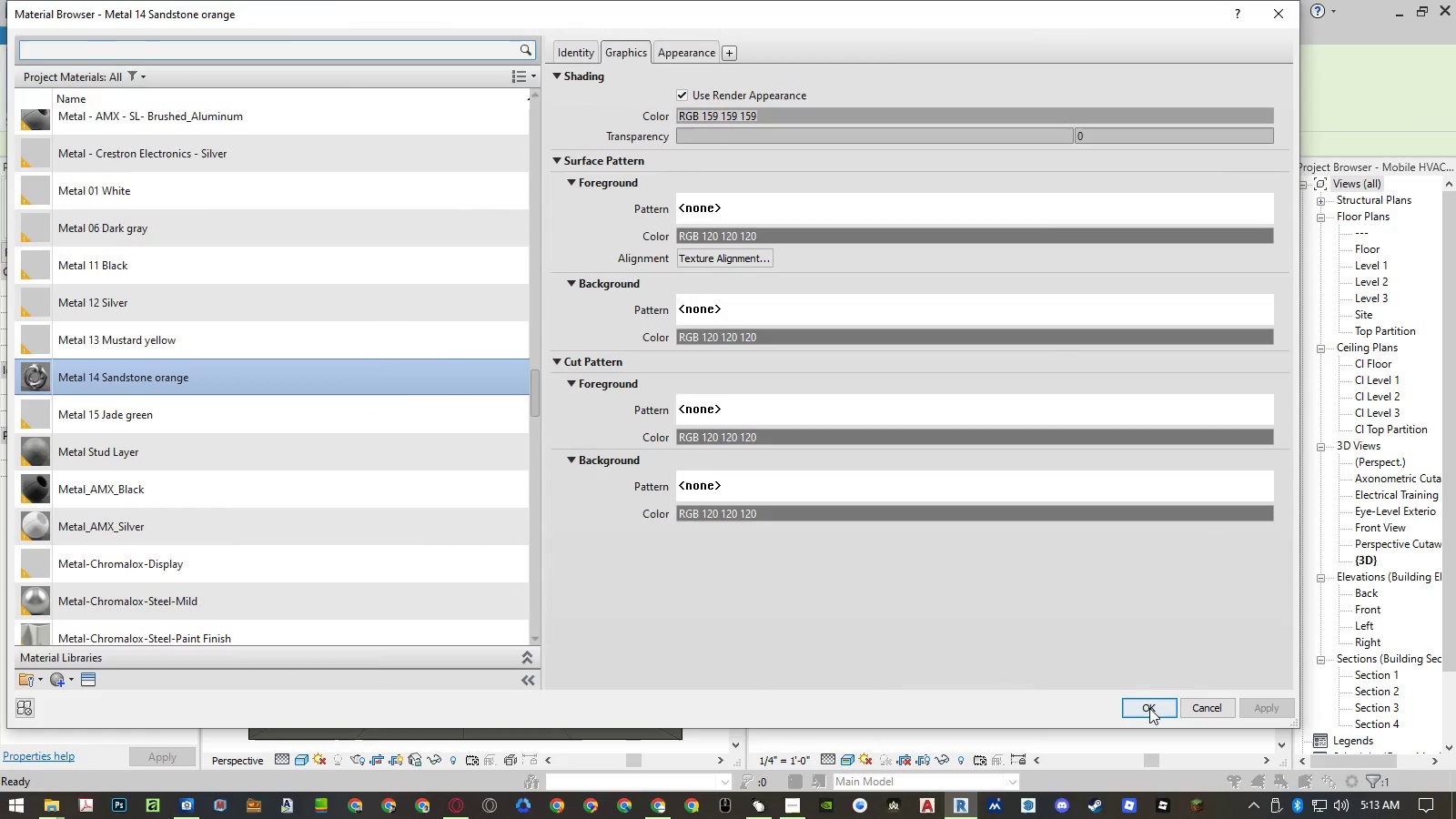 
right_click([368, 382])
 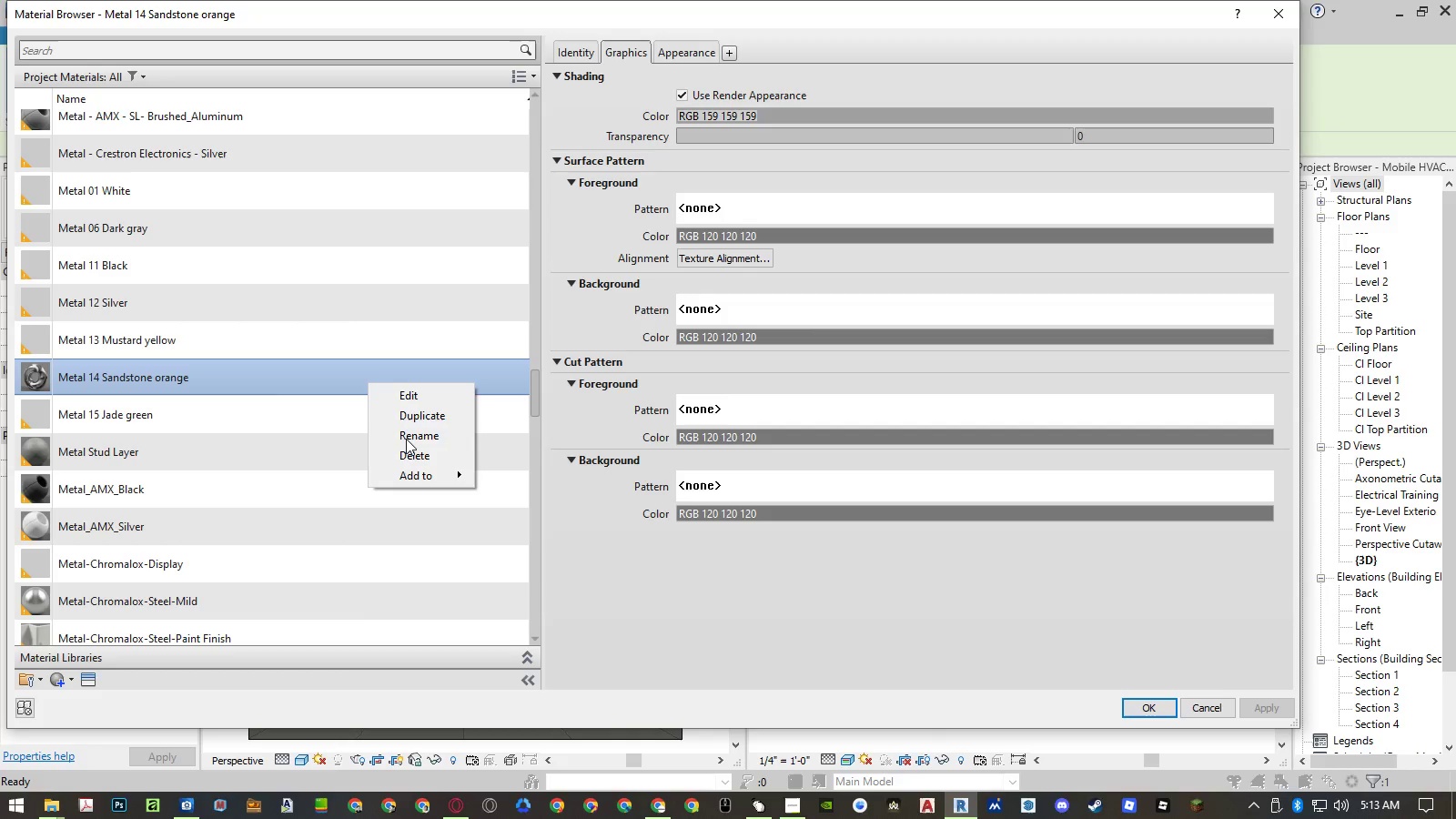 
left_click([406, 439])
 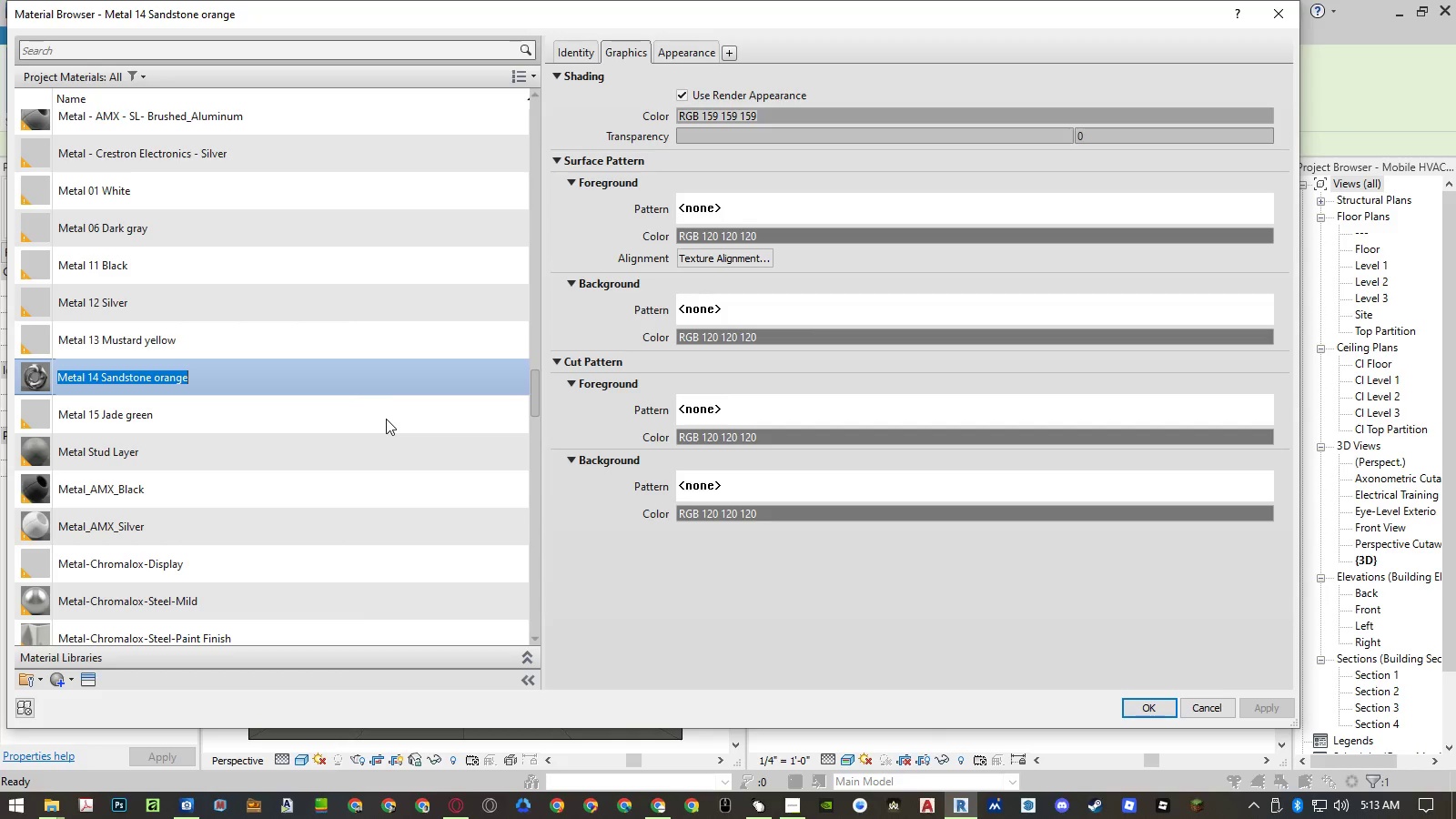 
type(Stool - Leg)
 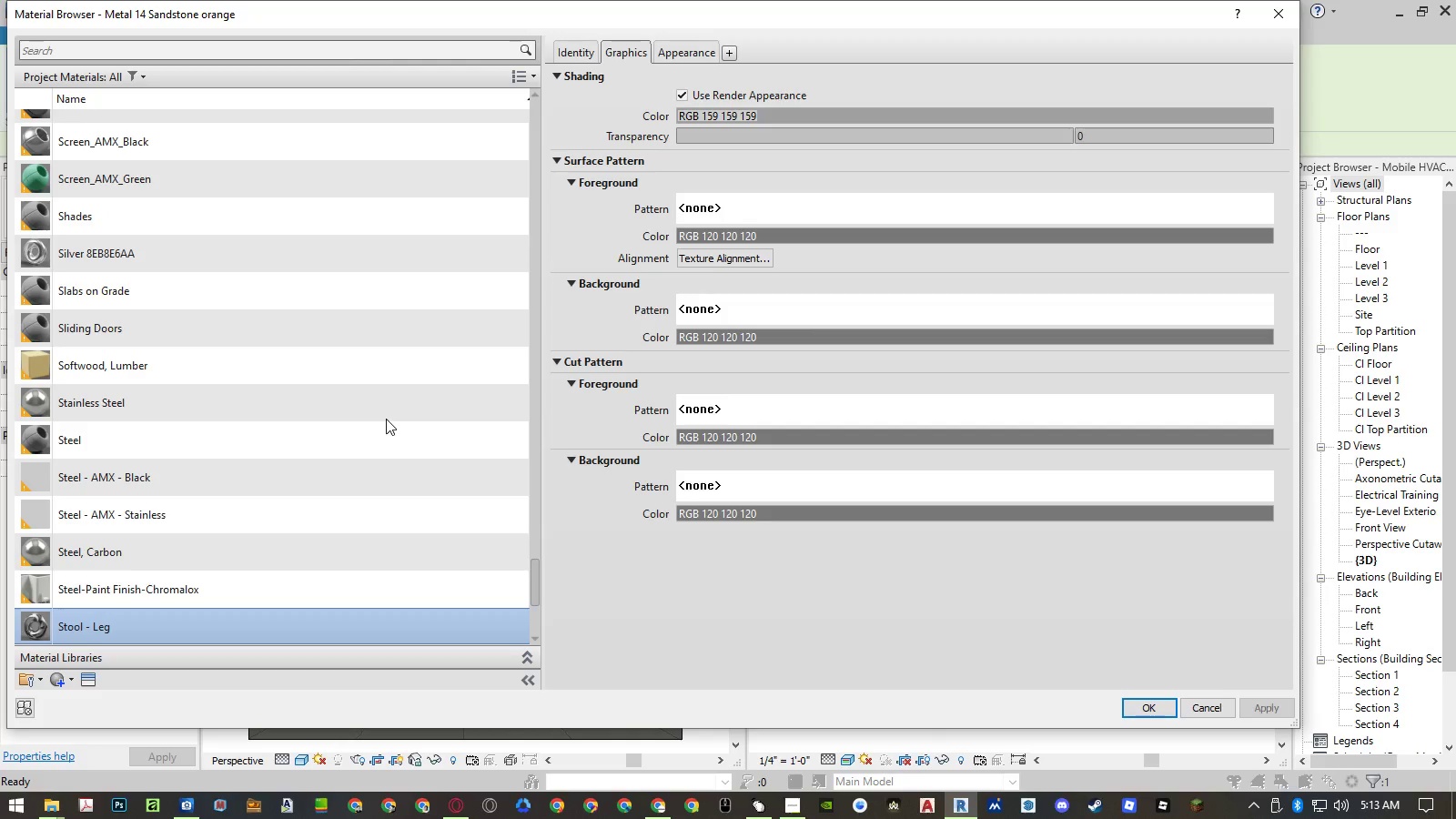 
 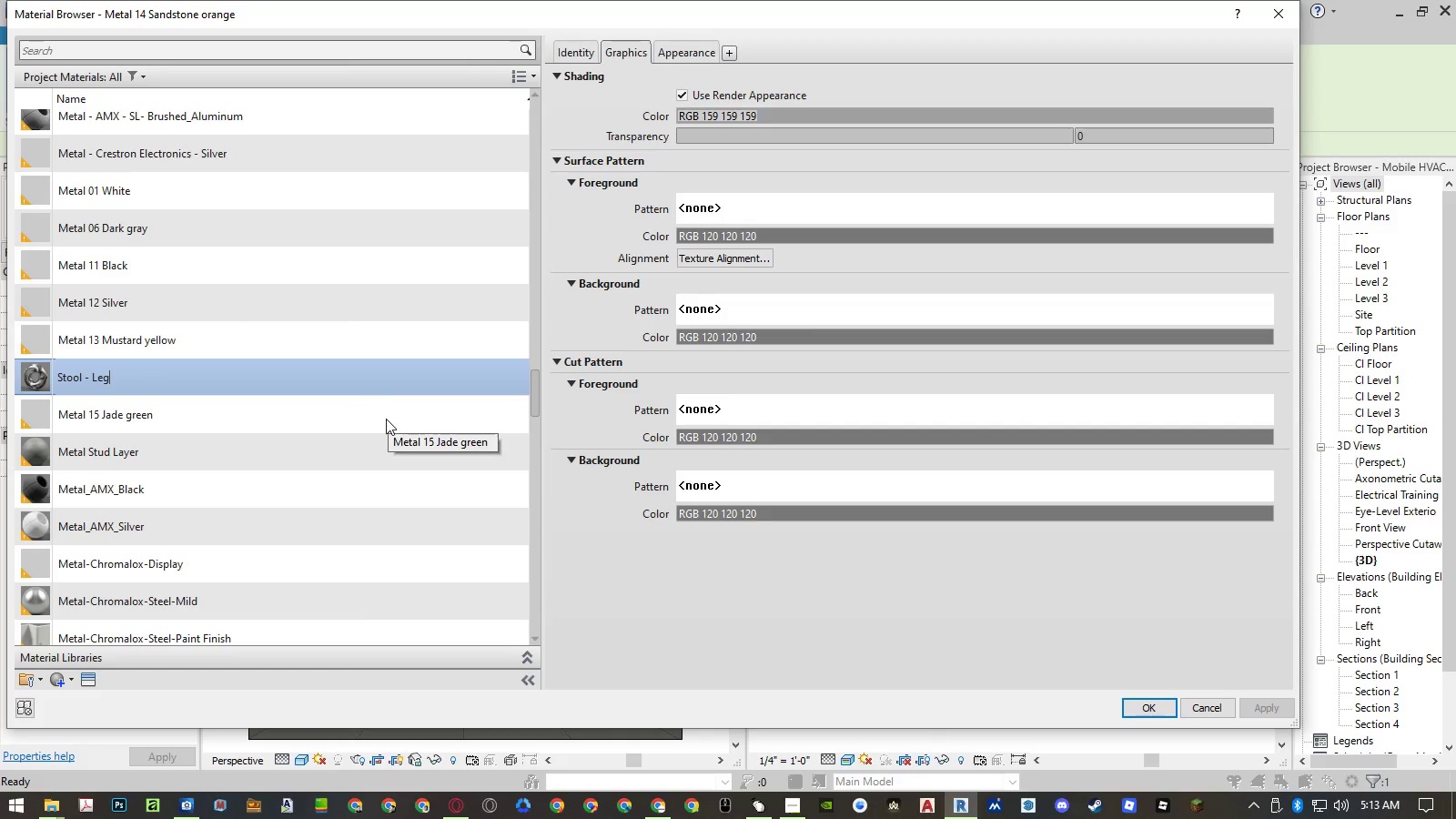 
key(Enter)
 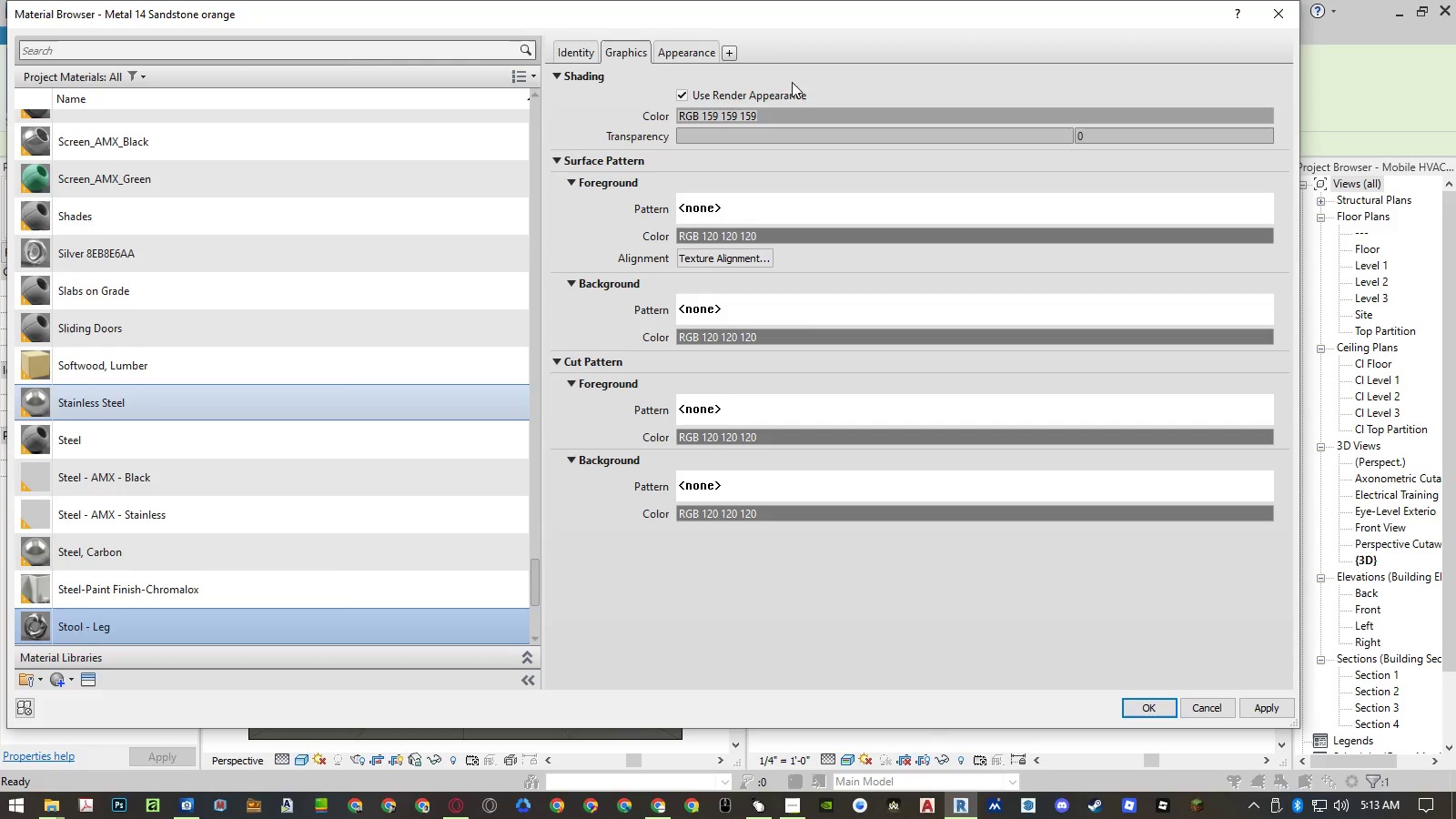 
left_click([682, 47])
 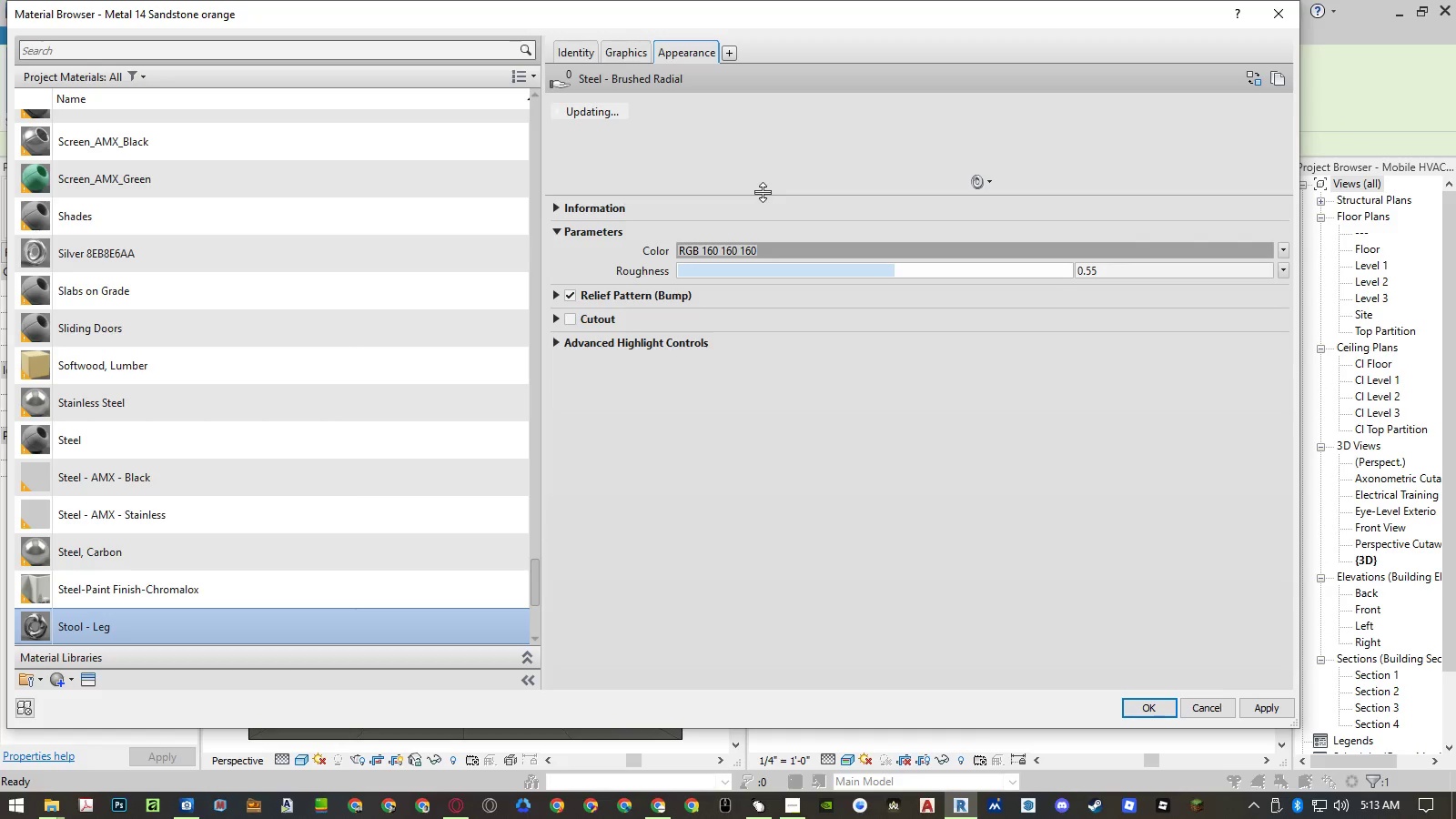 
left_click_drag(start_coordinate=[763, 192], to_coordinate=[753, 352])
 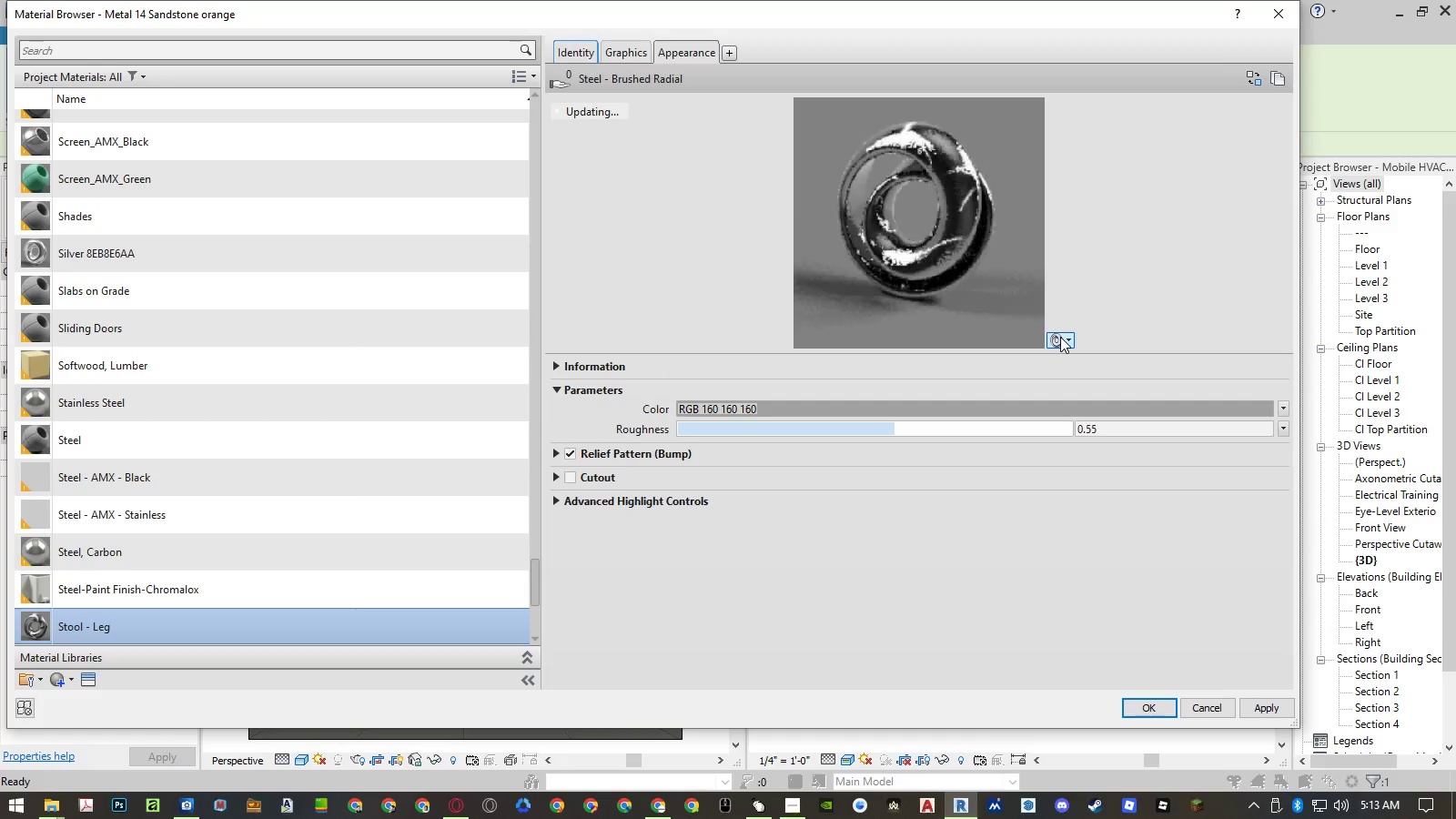 
left_click([1061, 337])
 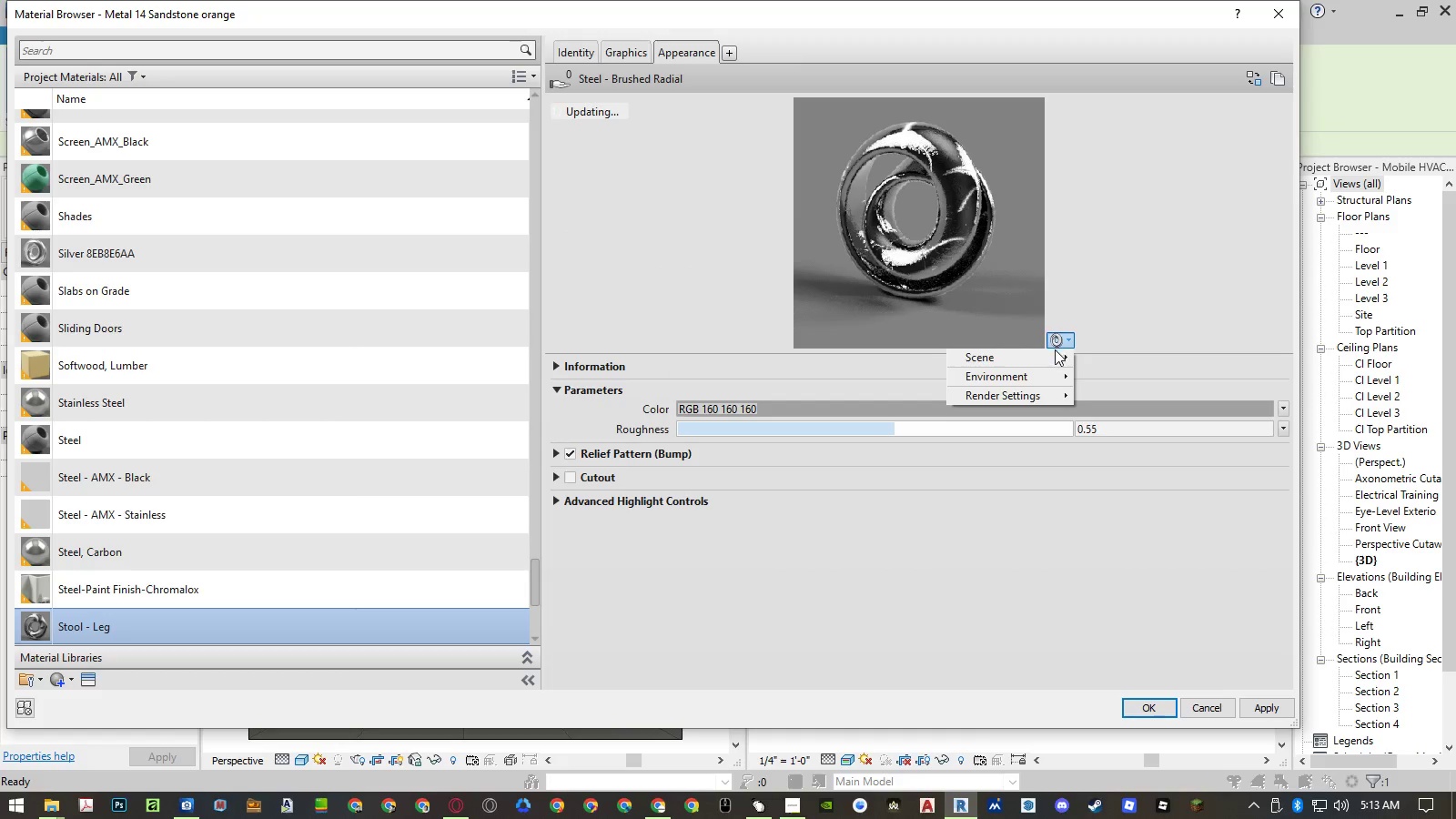 
left_click([1051, 357])
 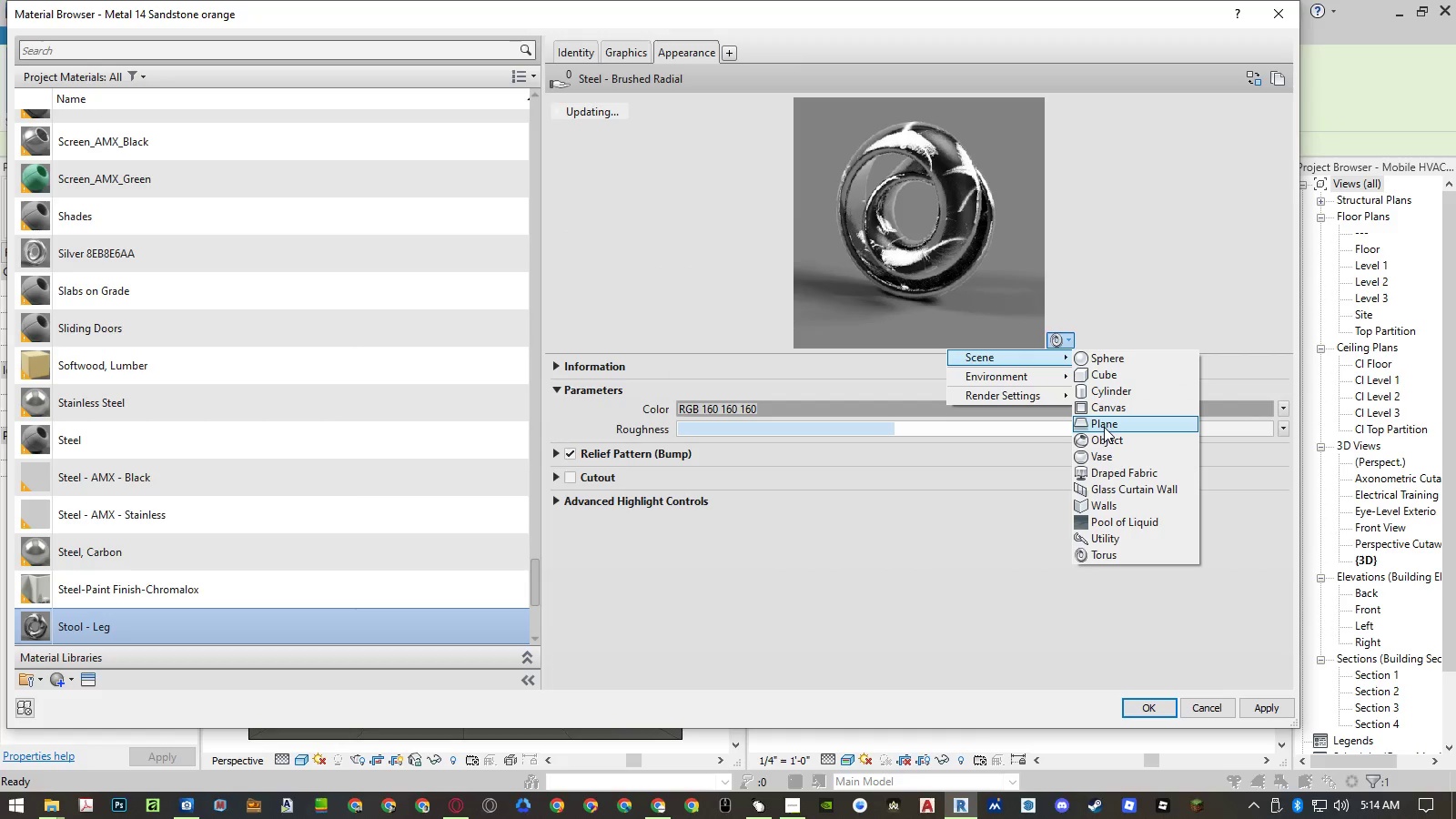 
left_click([1109, 391])
 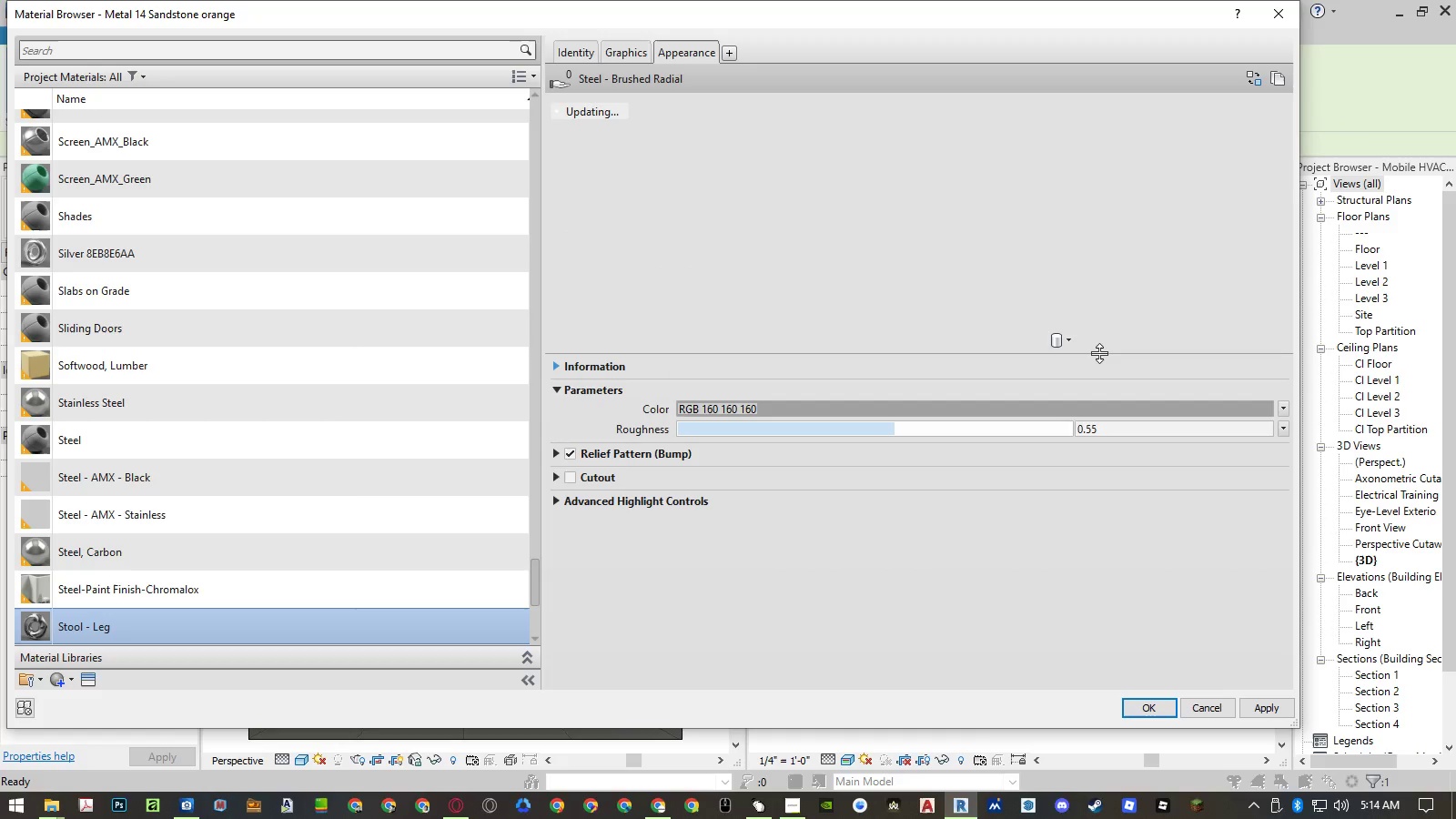 
left_click_drag(start_coordinate=[1099, 353], to_coordinate=[1102, 440])
 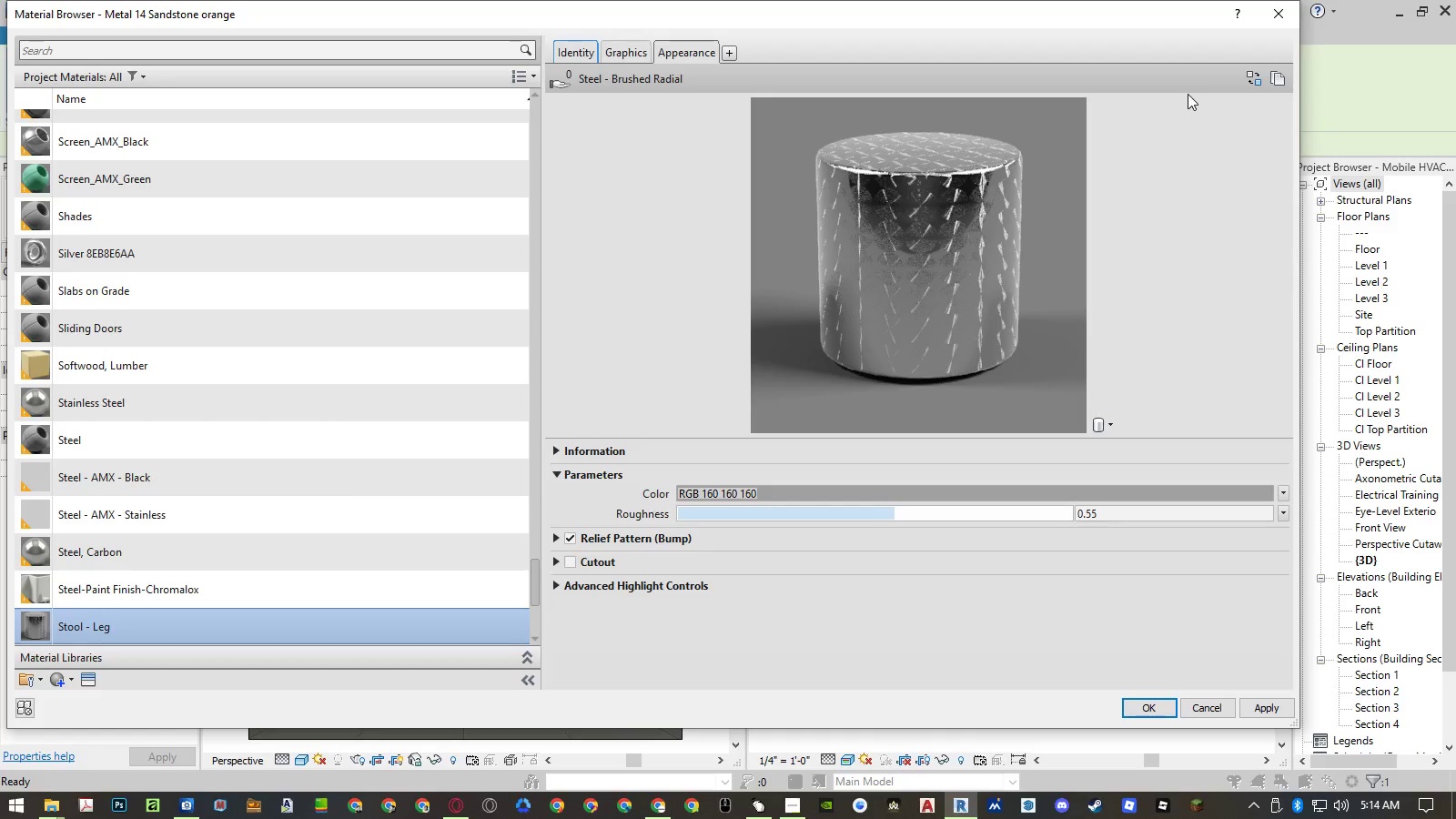 
left_click([1252, 80])
 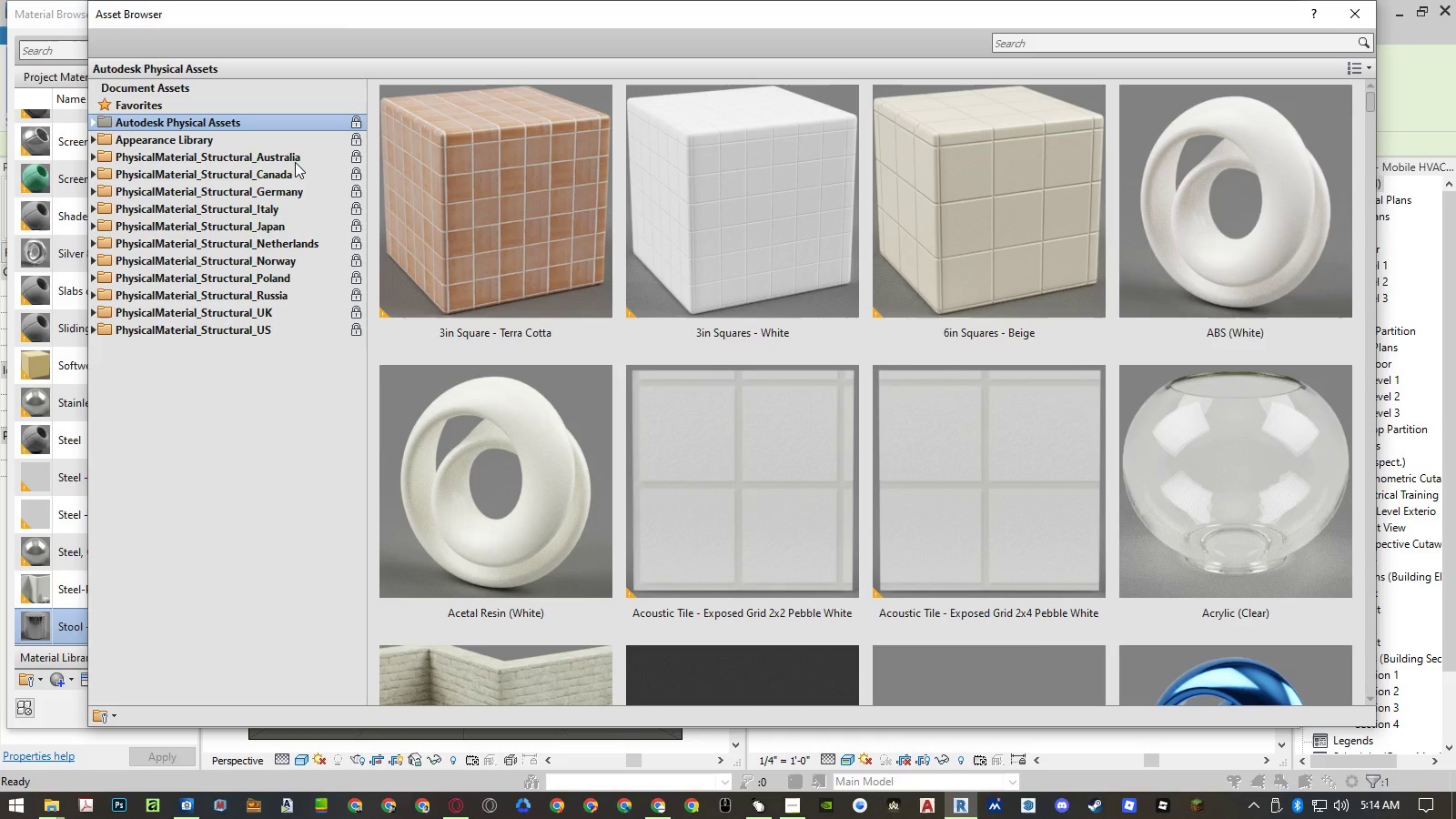 
double_click([244, 142])
 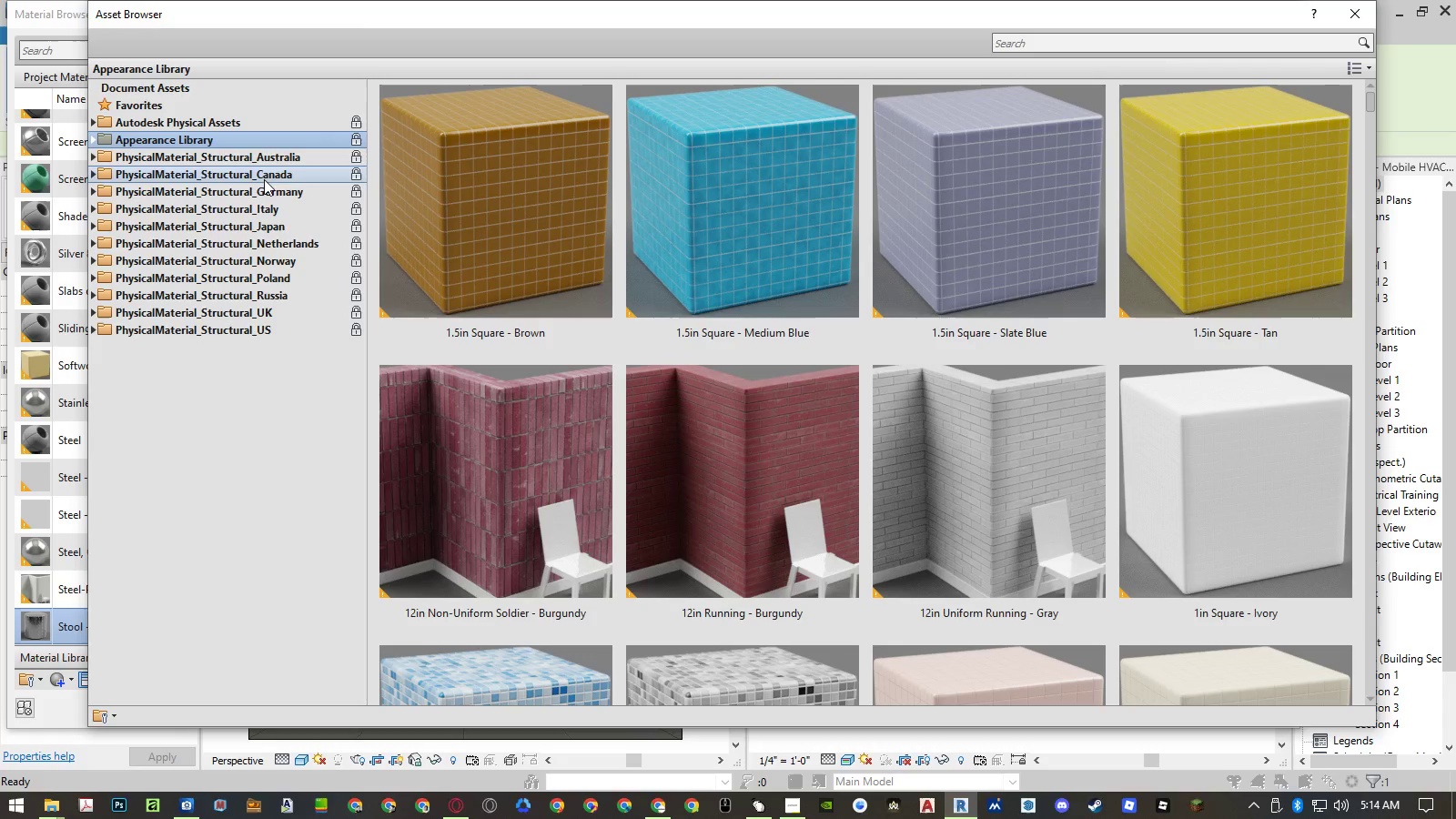 
double_click([226, 138])
 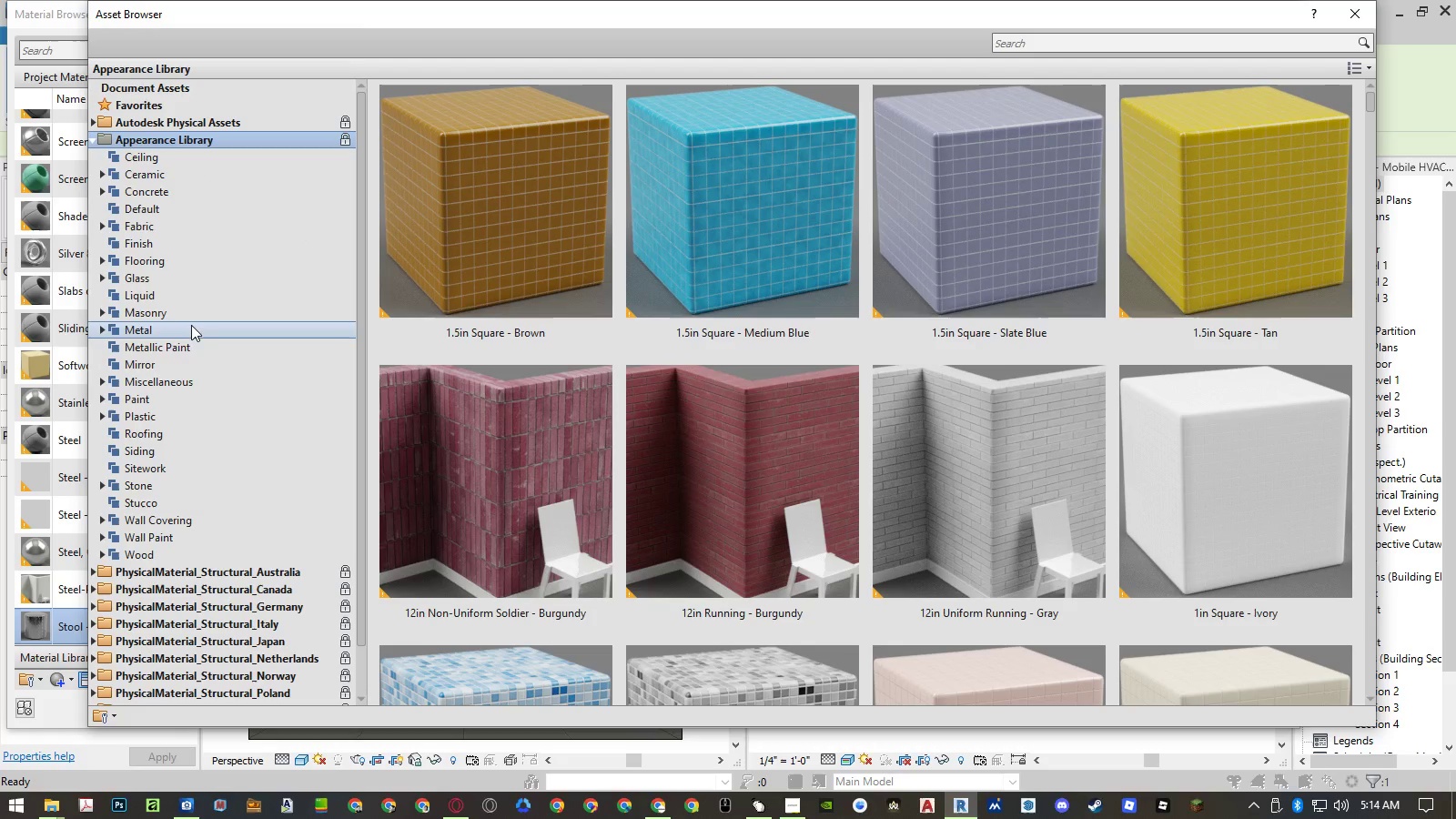 
double_click([191, 326])
 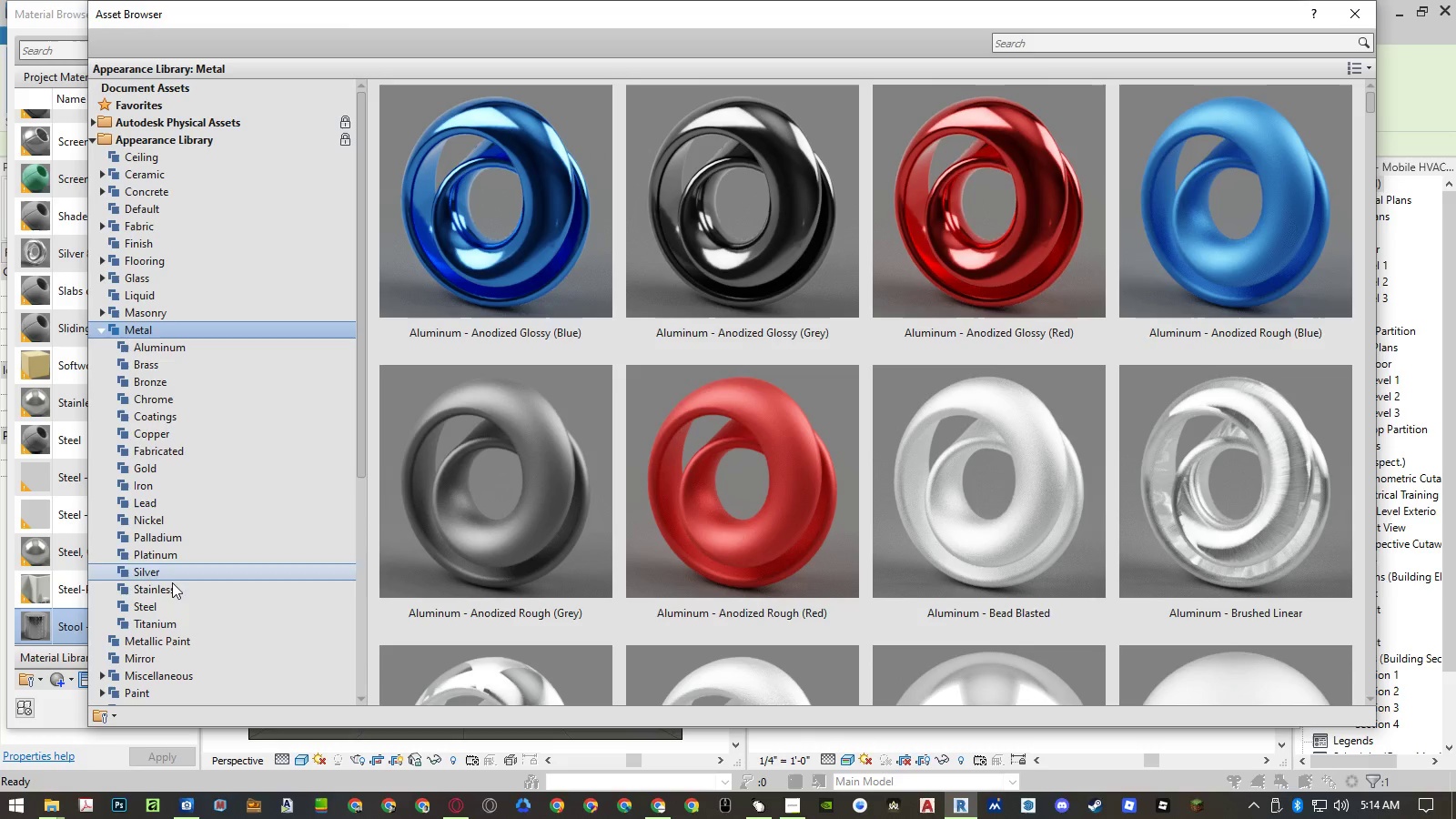 
left_click([167, 602])
 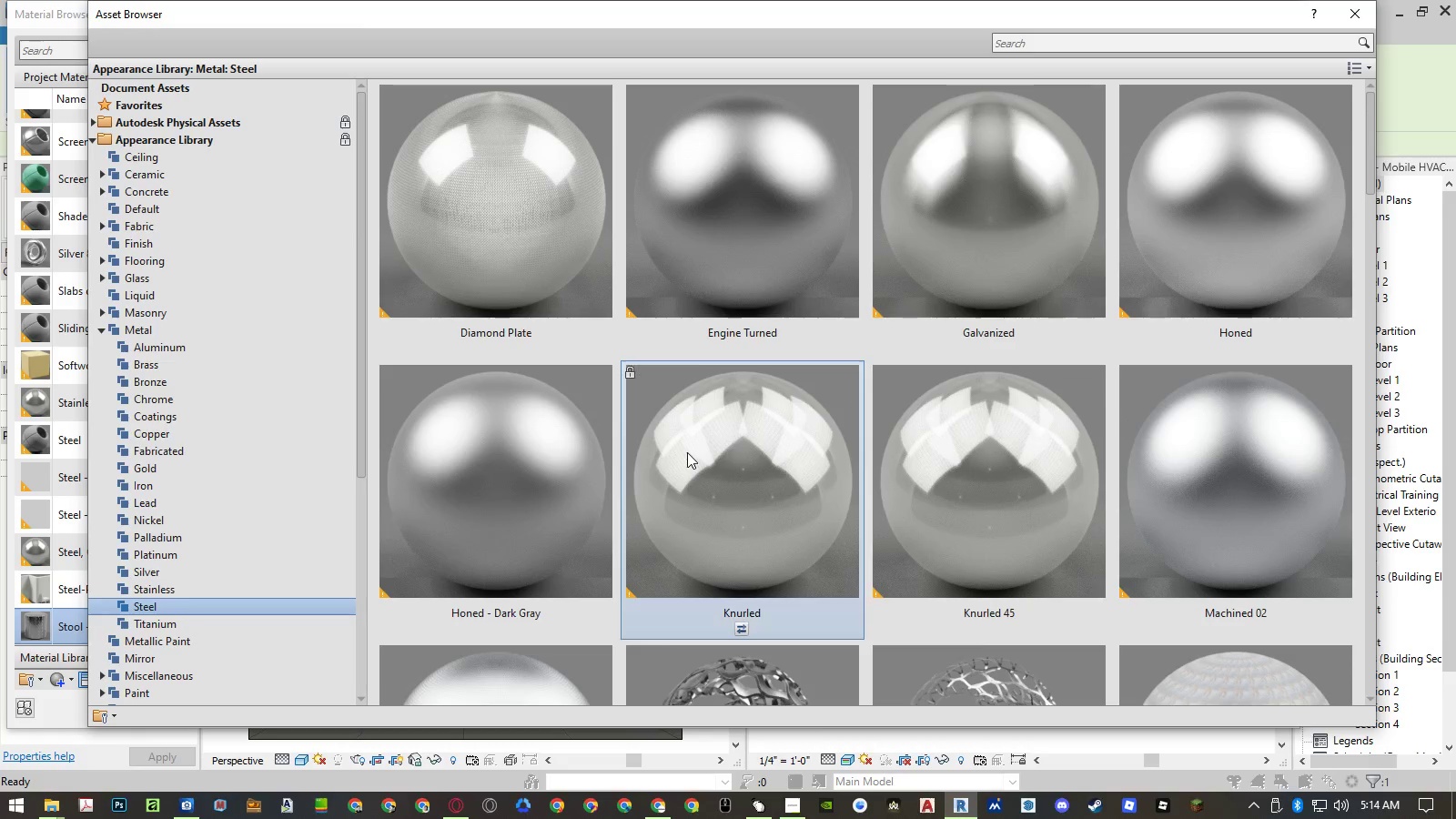 
left_click([663, 480])
 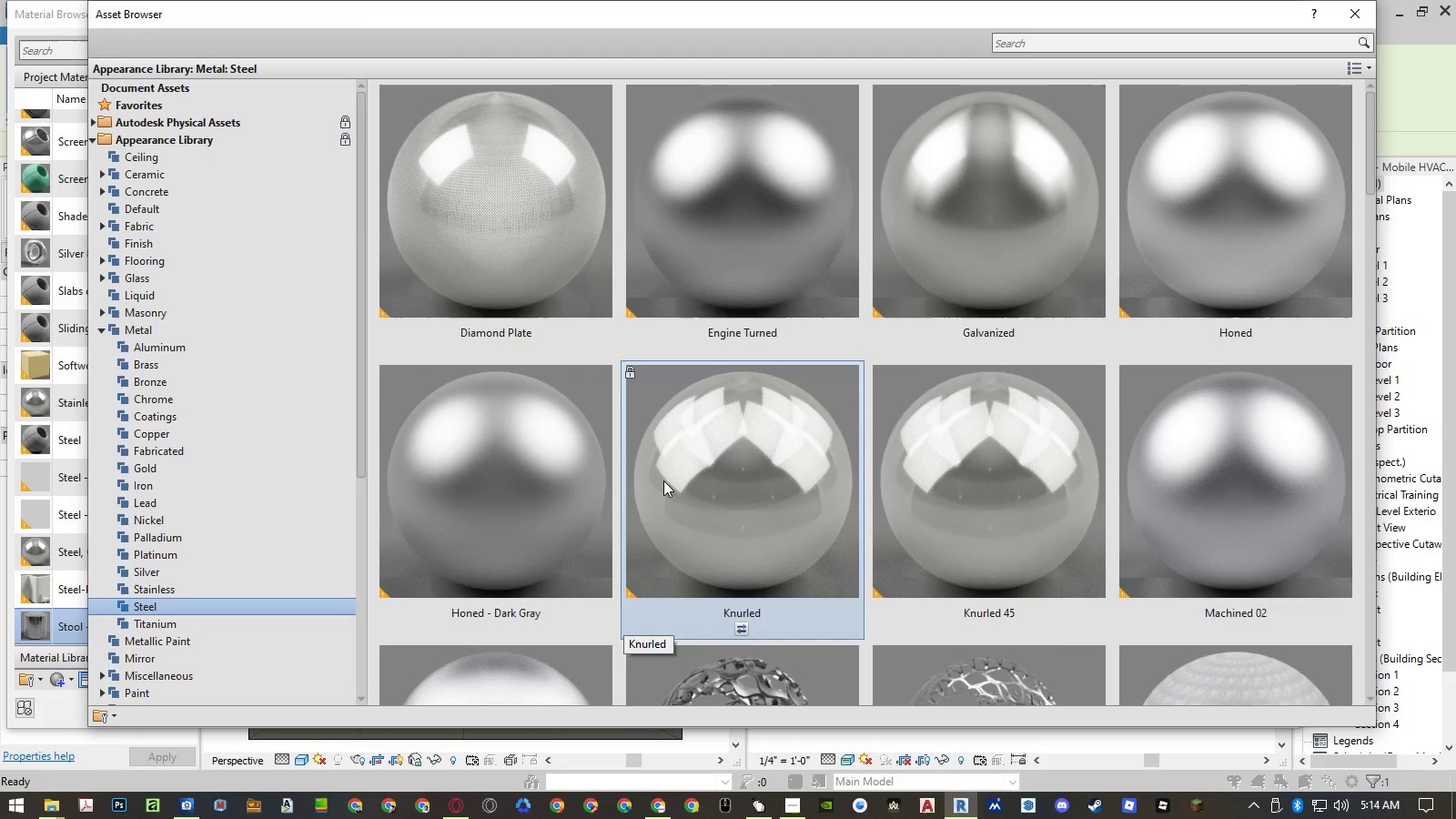 
key(ArrowDown)
 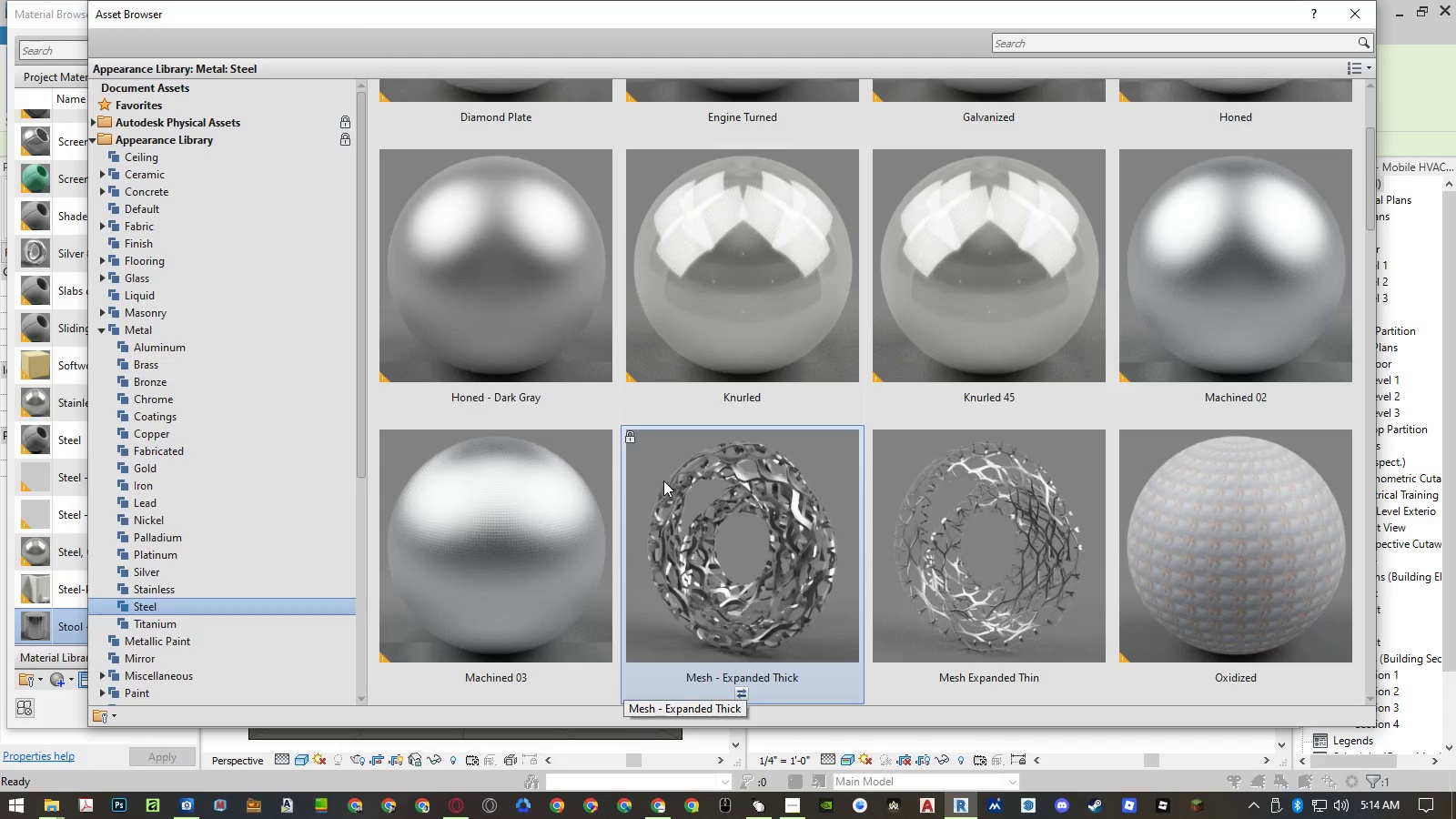 
key(ArrowDown)
 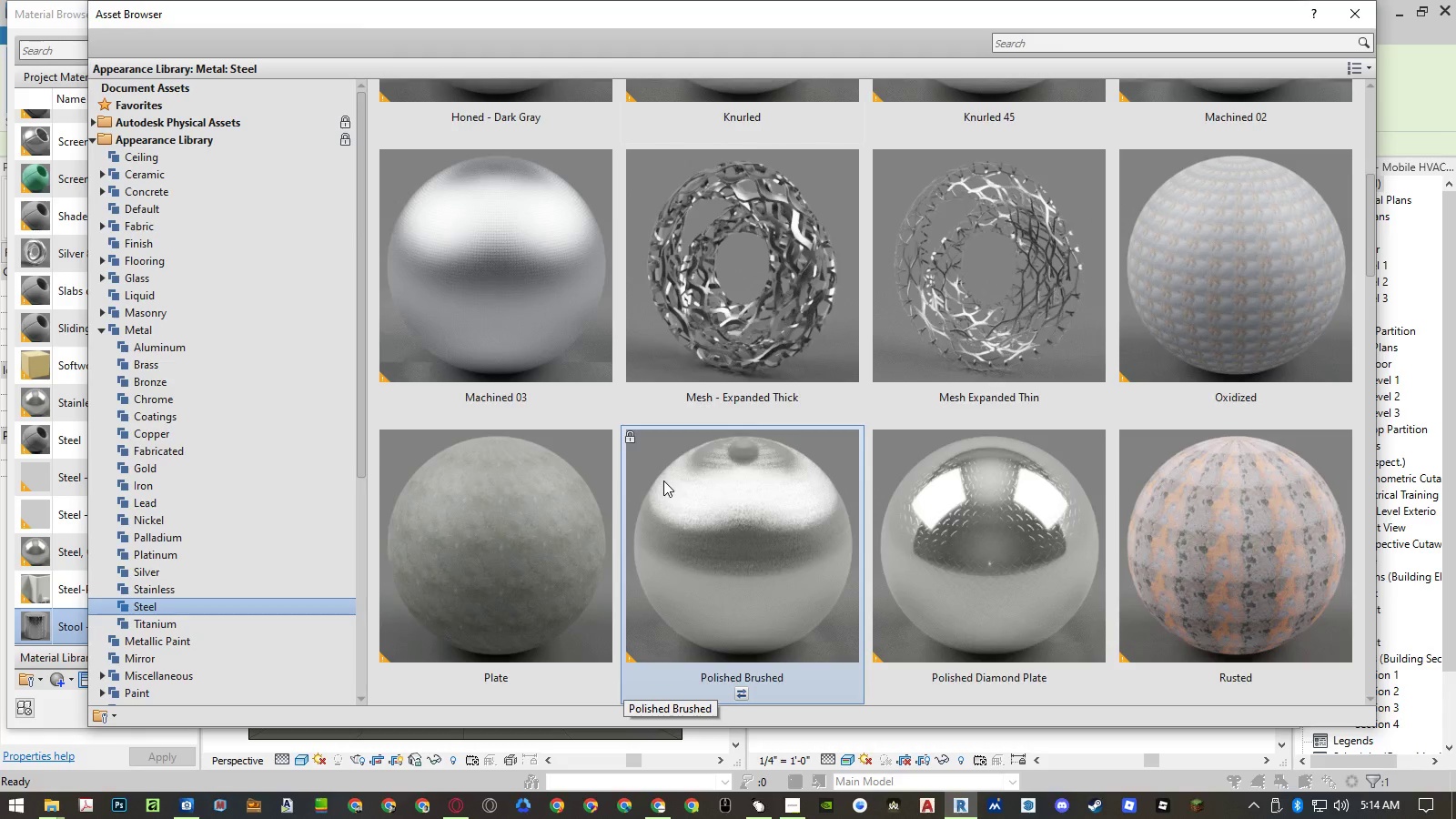 
key(ArrowDown)
 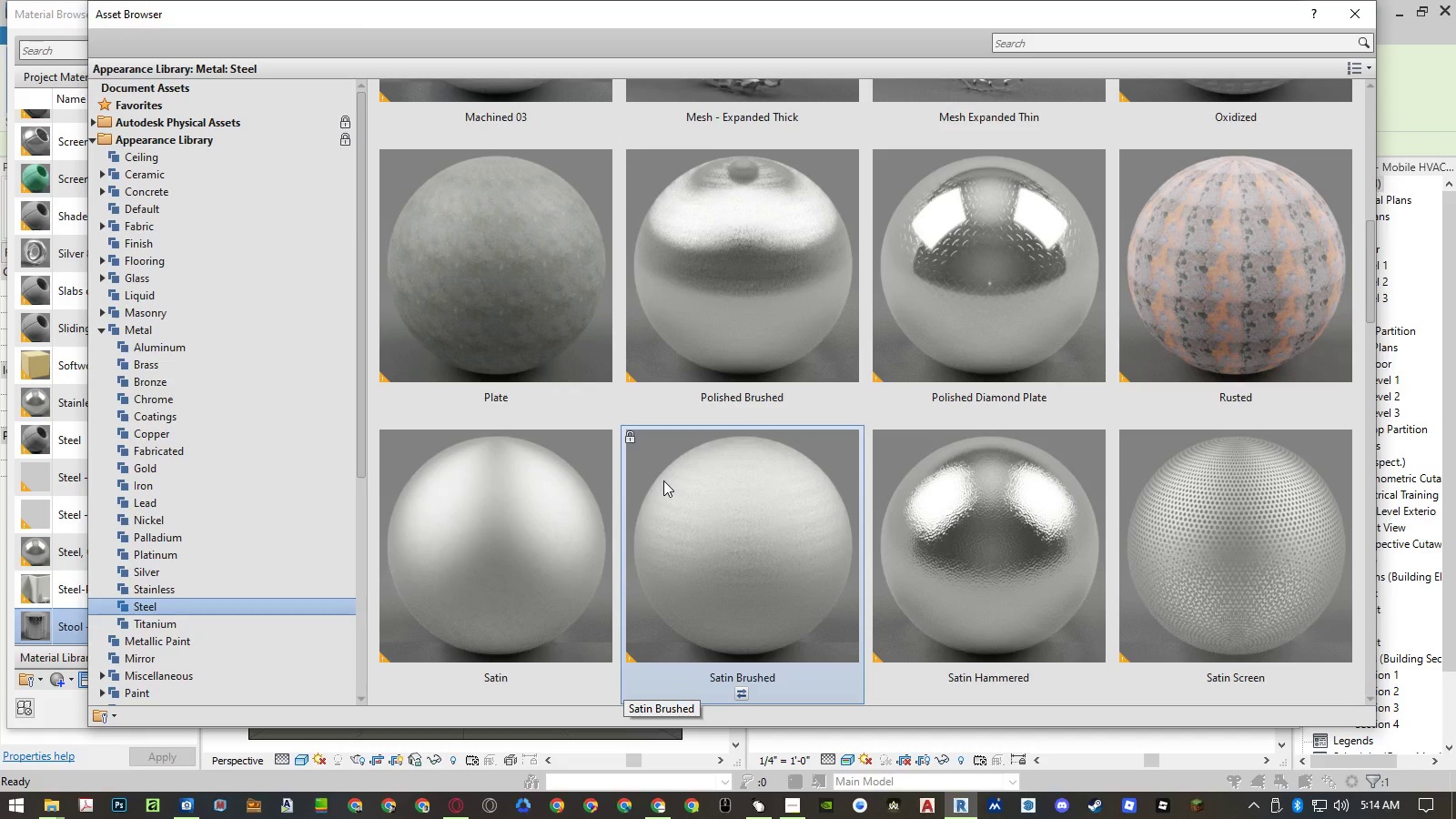 
key(ArrowDown)
 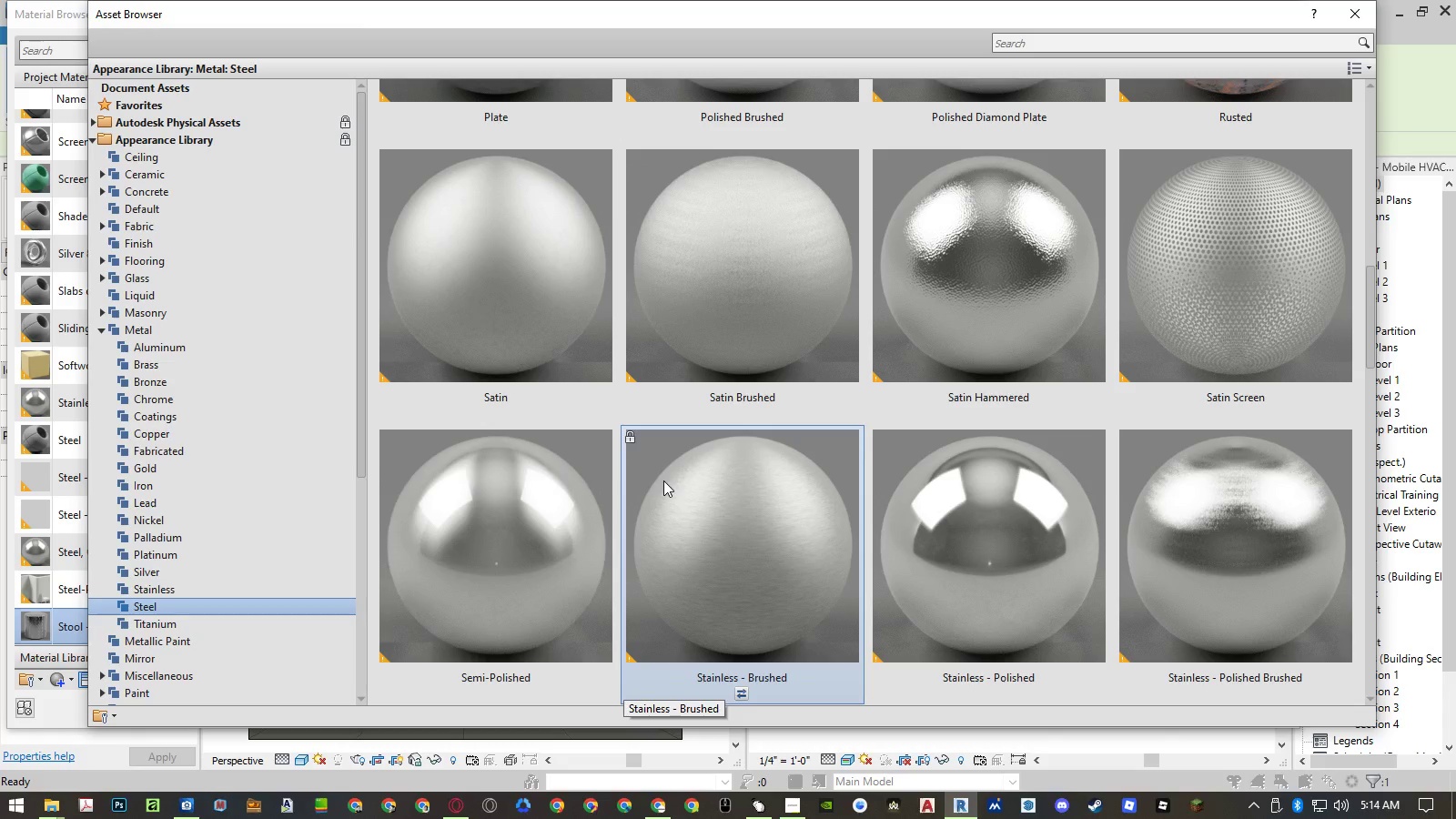 
wait(5.11)
 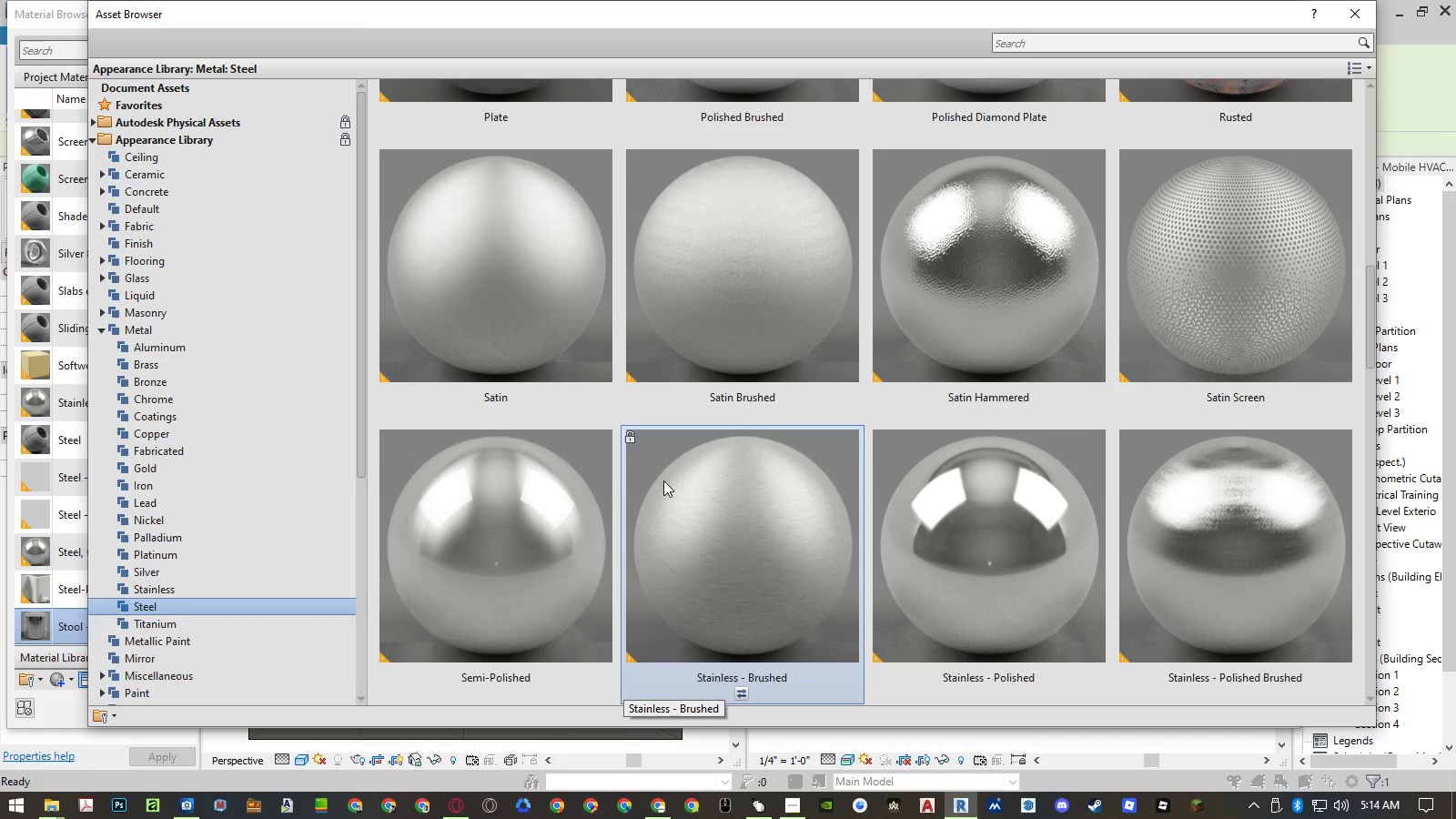 
key(ArrowRight)
 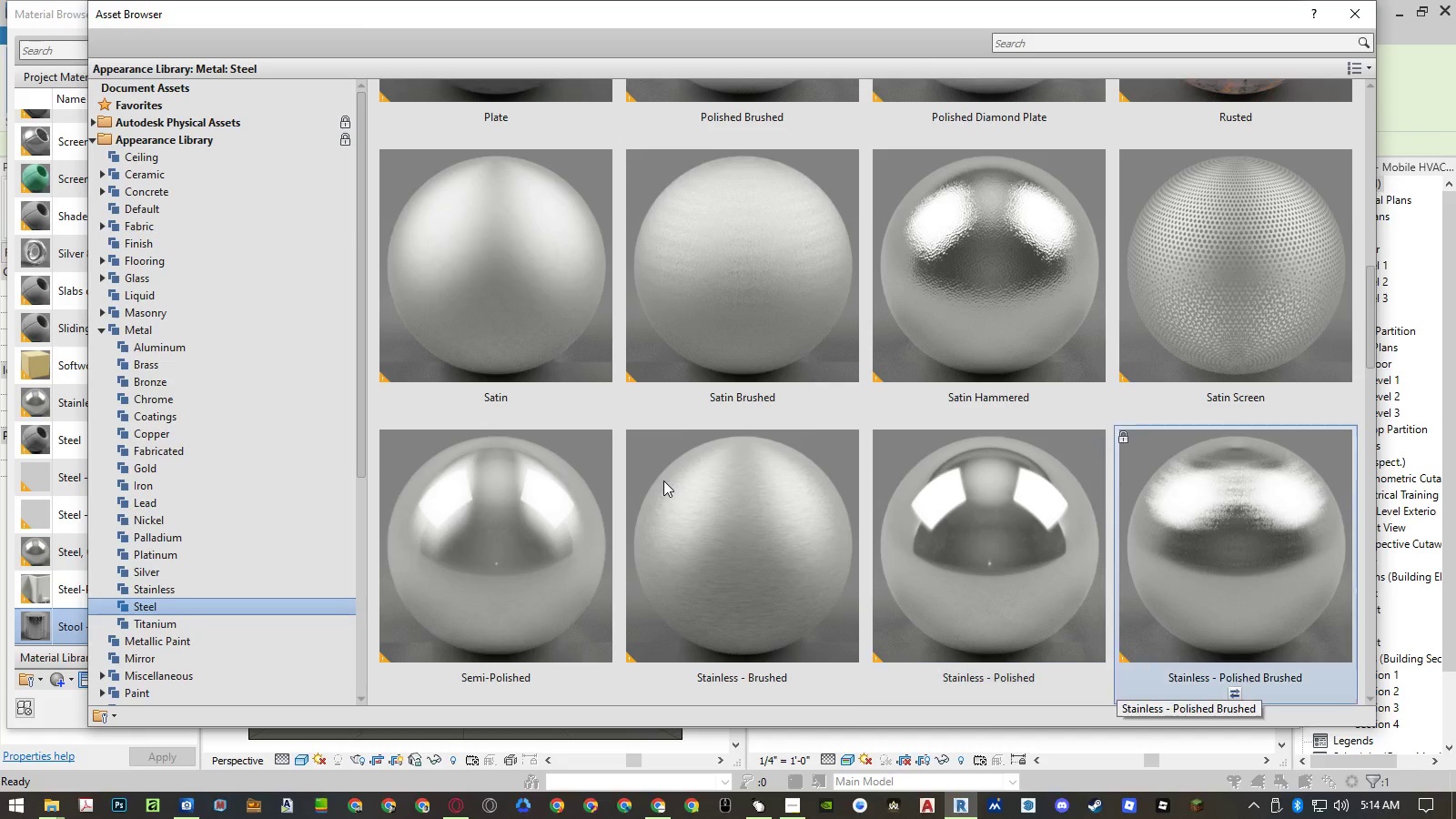 
key(ArrowRight)
 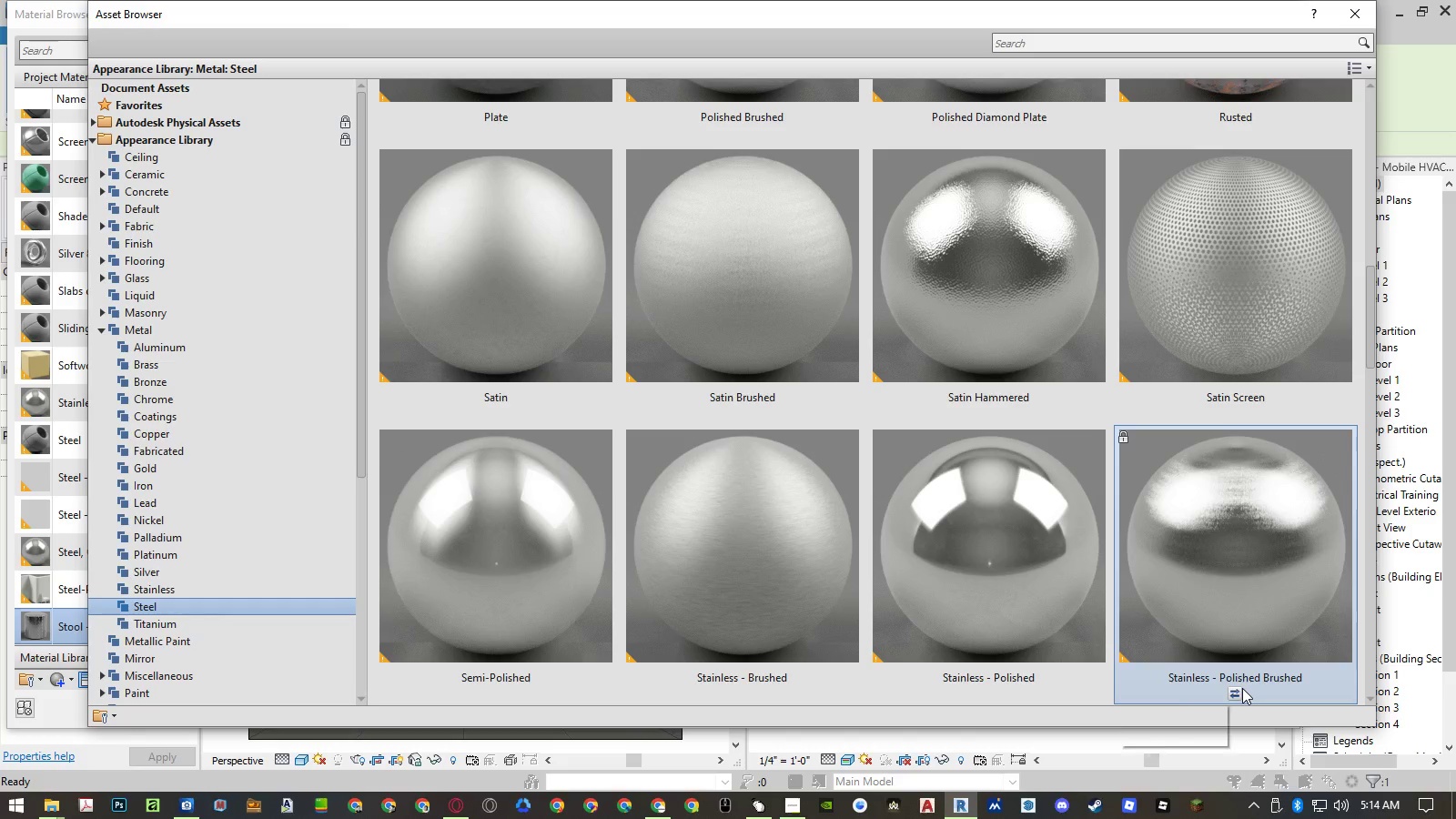 
wait(5.89)
 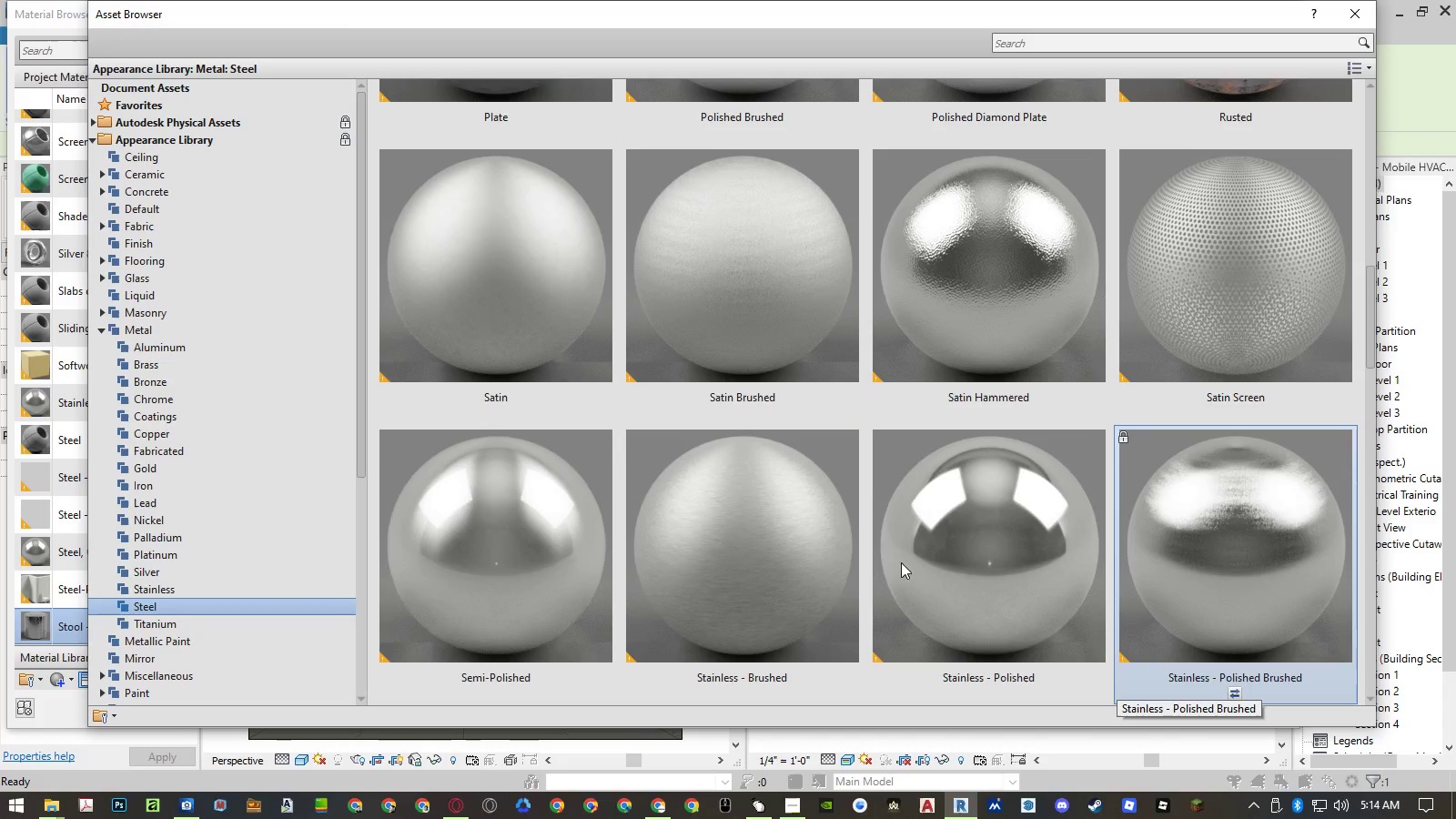 
left_click([1238, 689])
 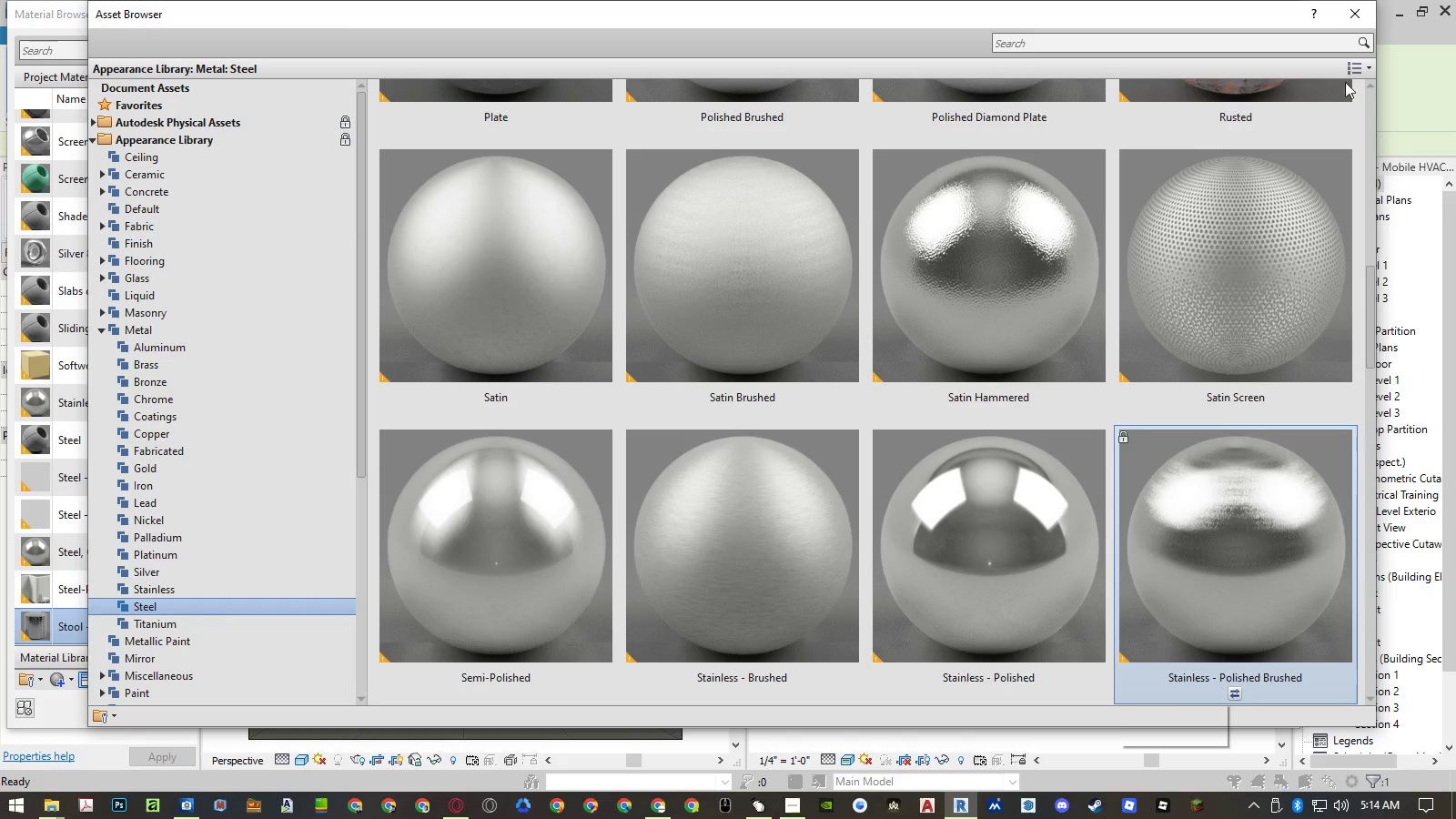 
left_click([1367, 12])
 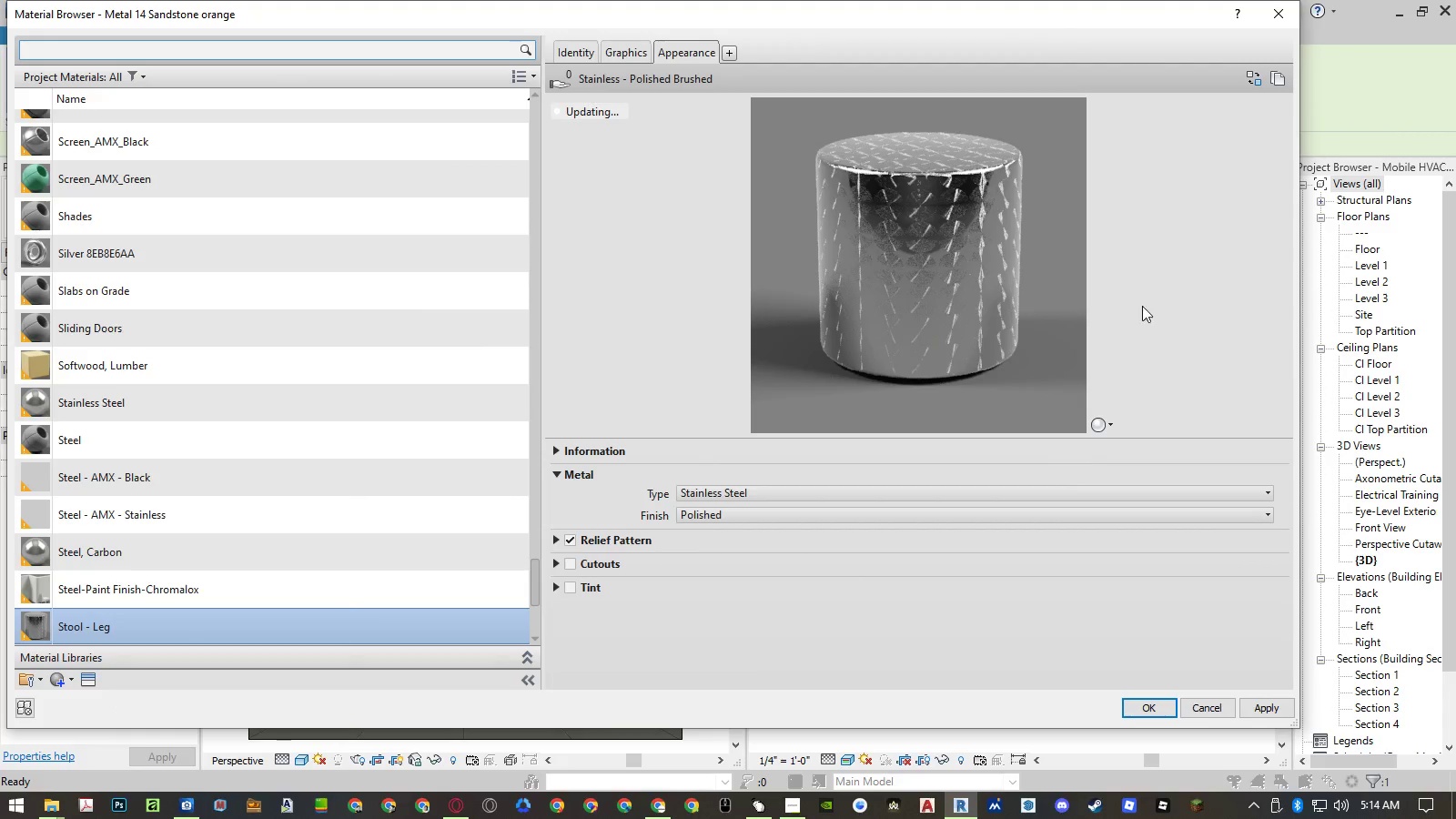 
left_click([1107, 424])
 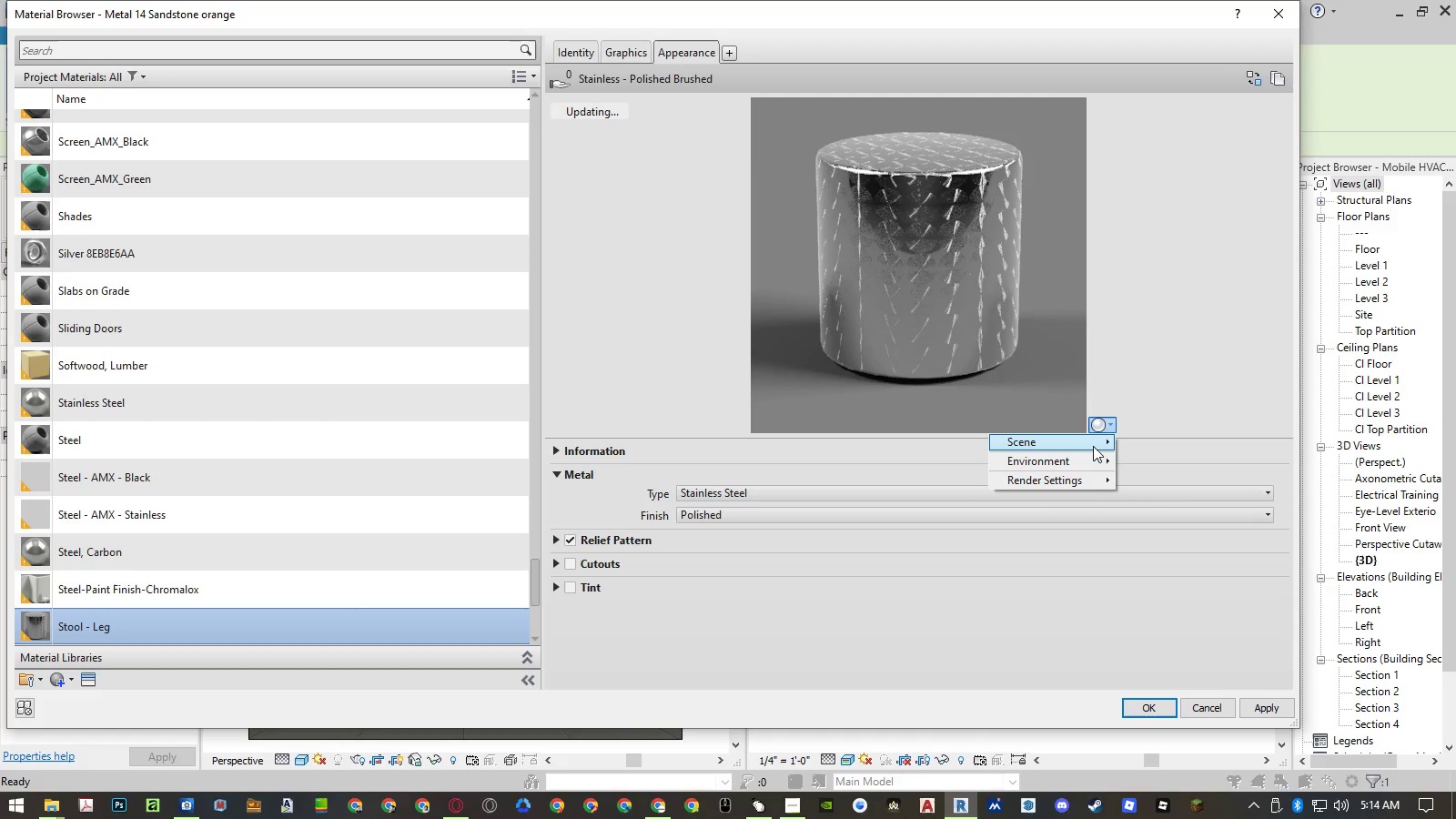 
left_click([1093, 446])
 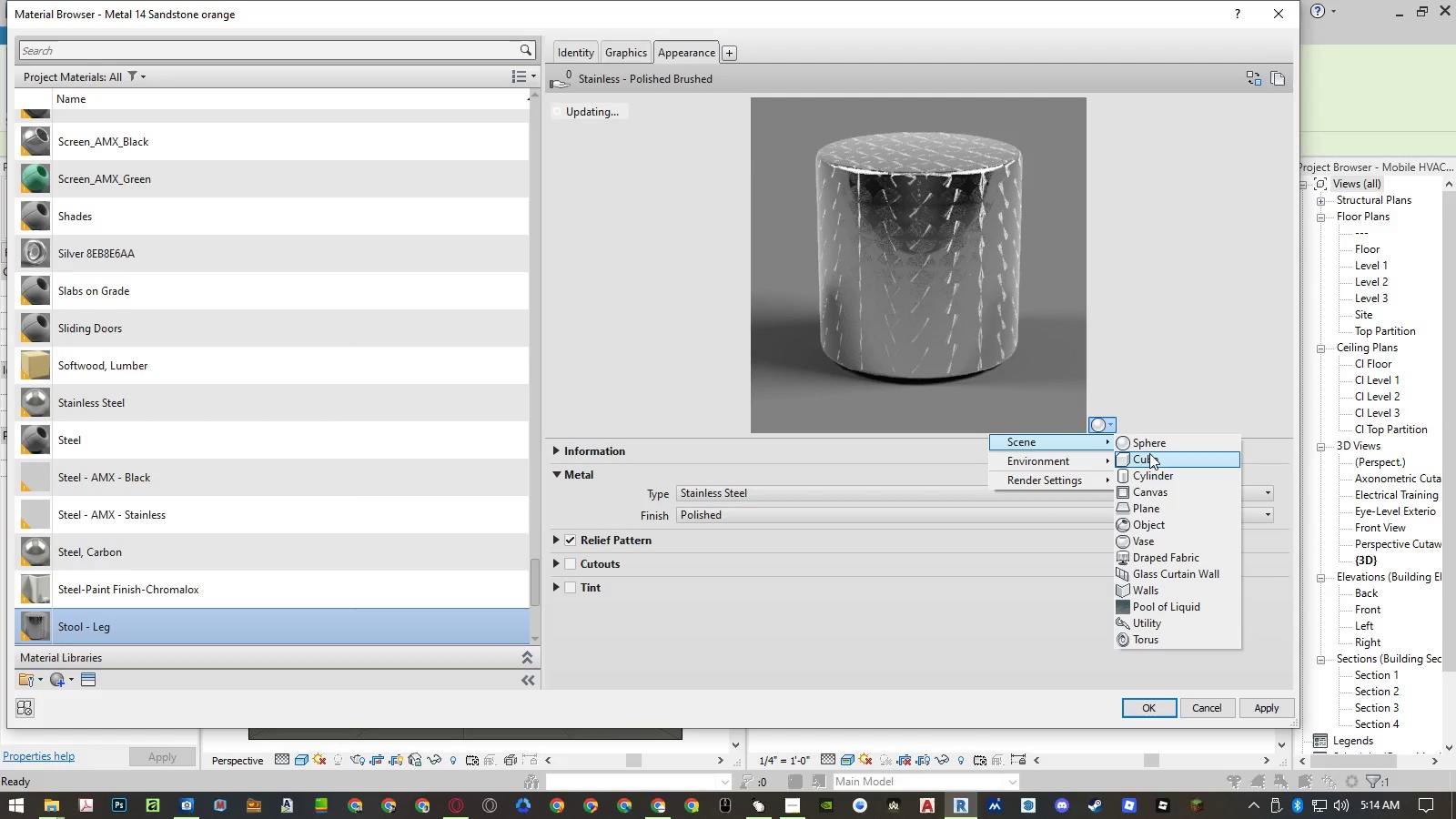 
left_click([1154, 446])
 